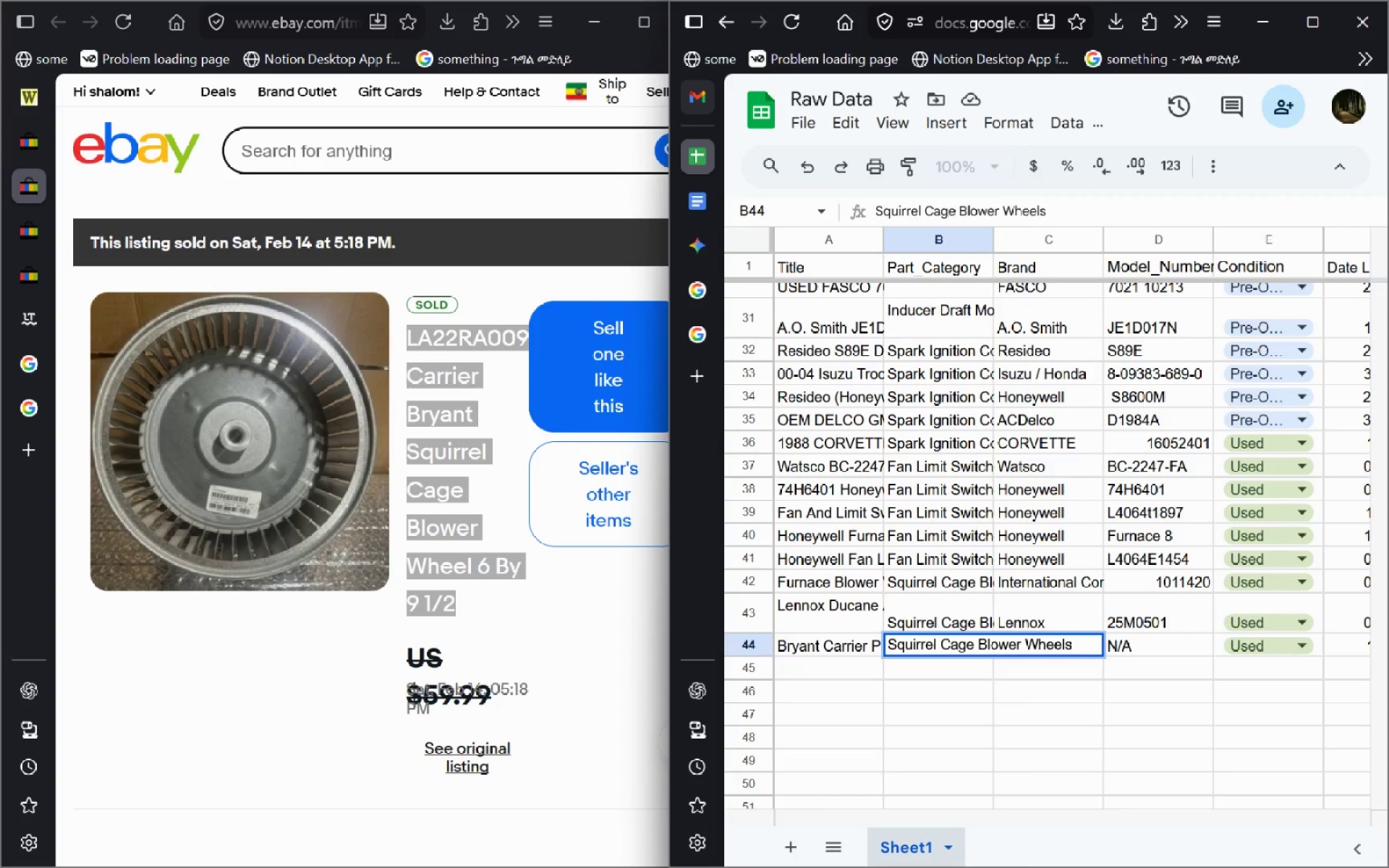 
key(Enter)
 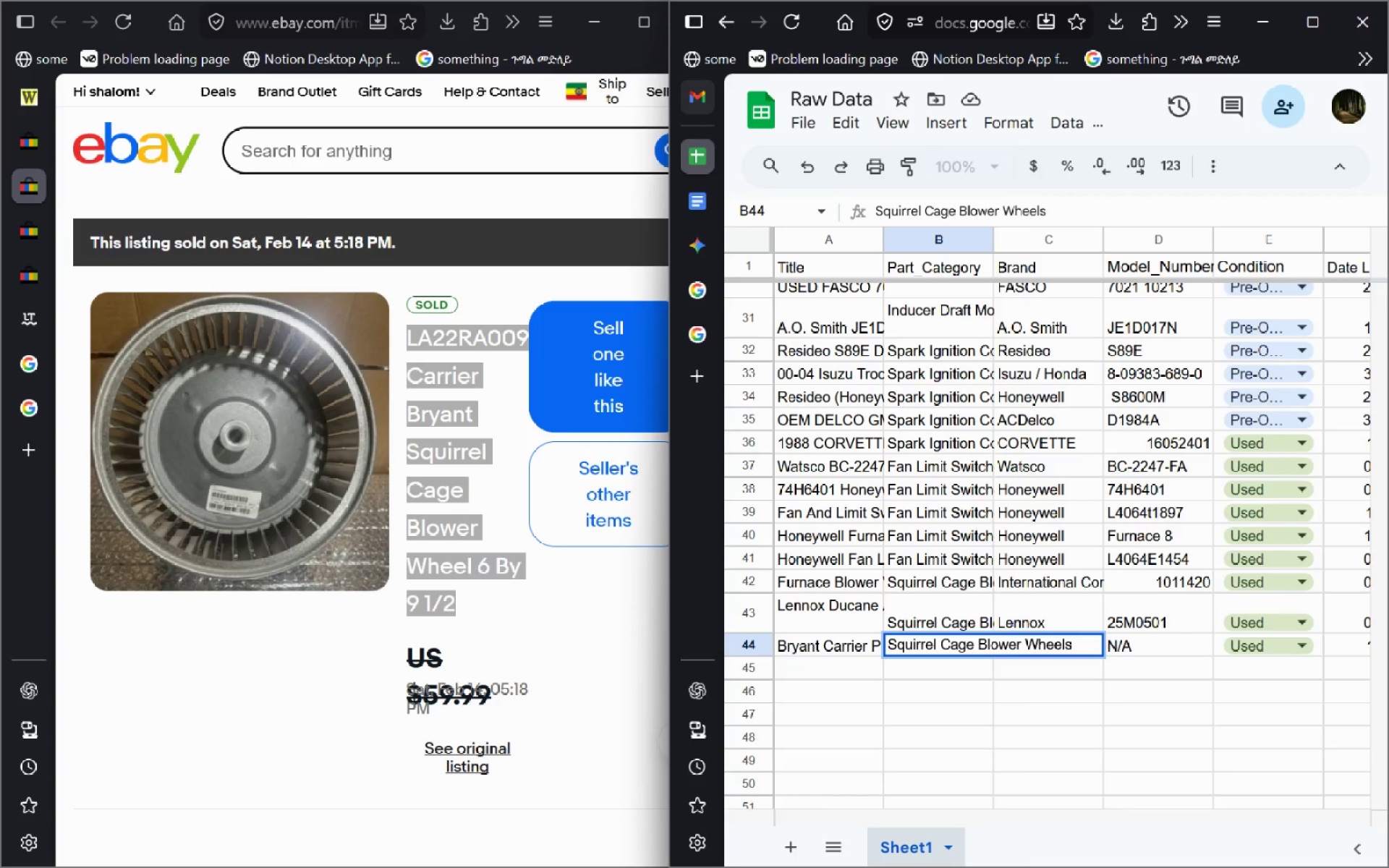 
key(ArrowRight)
 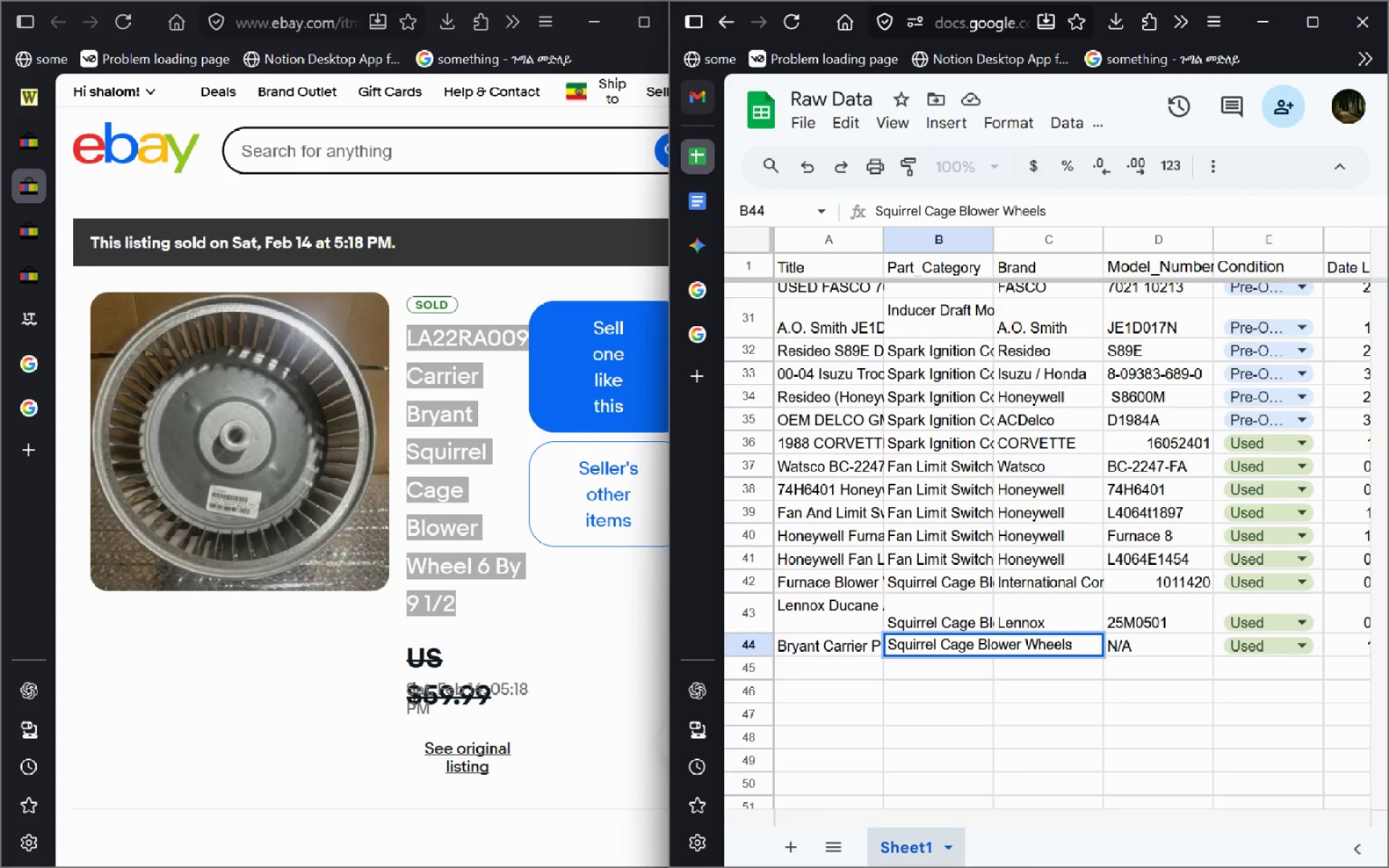 
key(ArrowDown)
 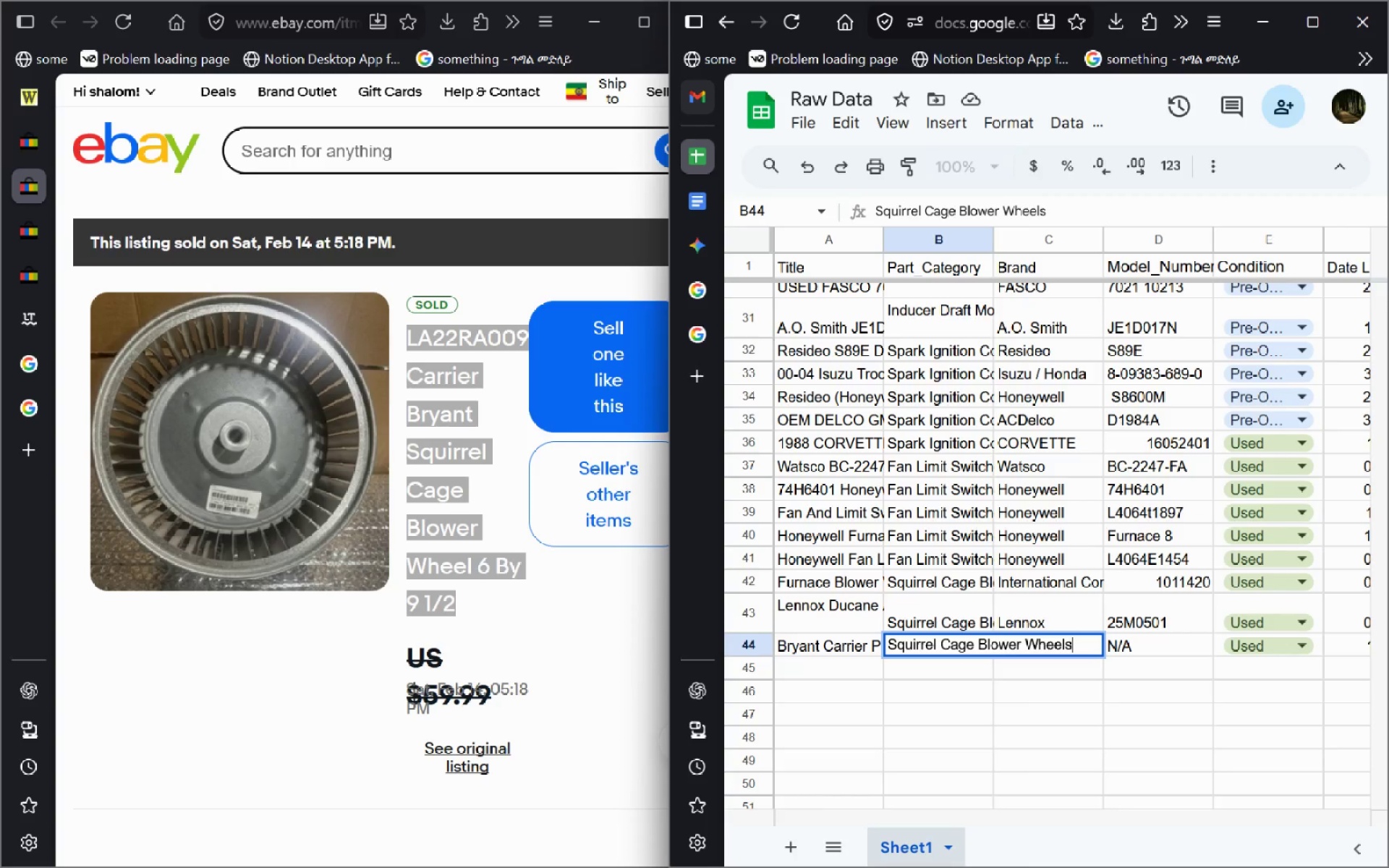 
key(Escape)
 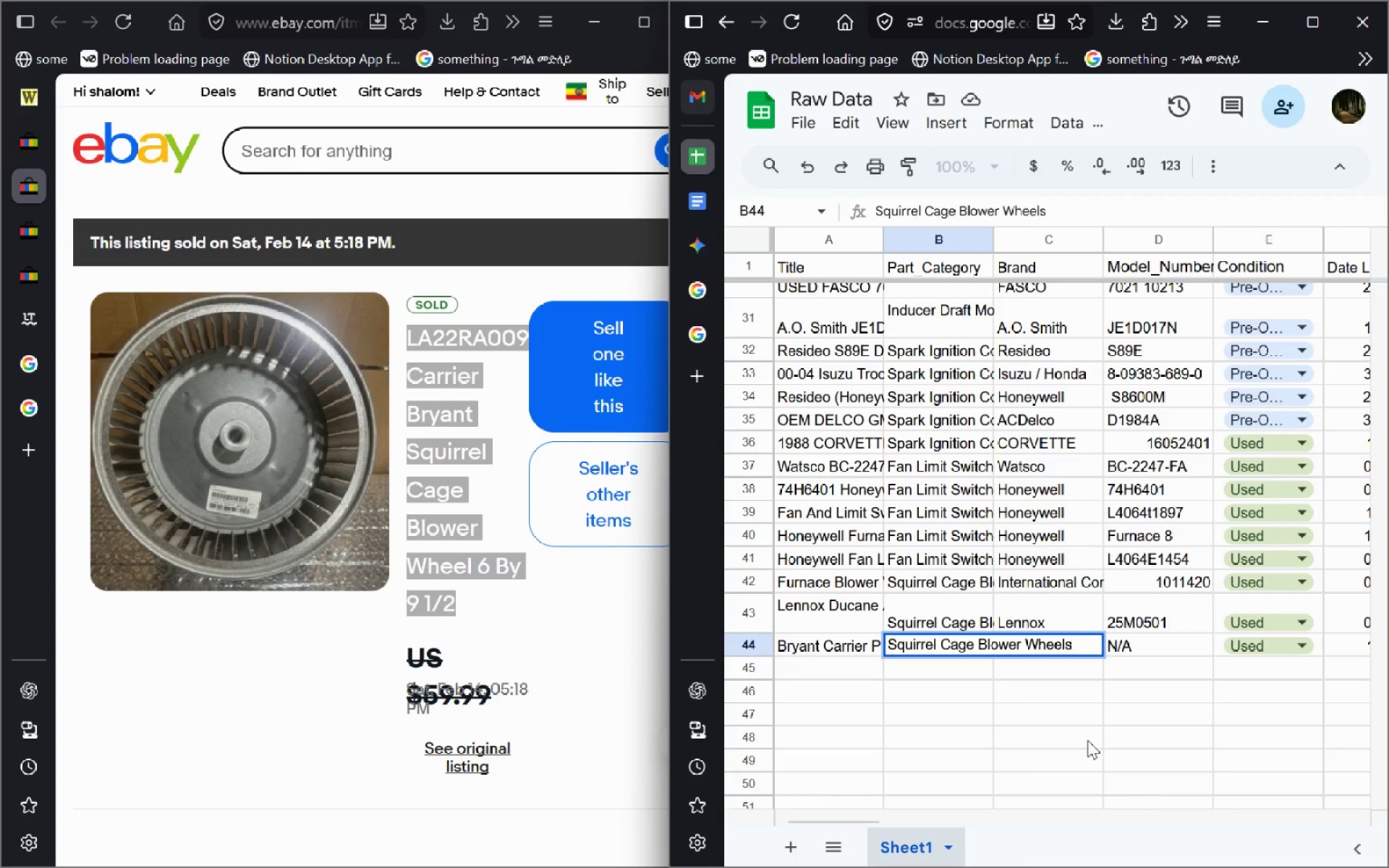 
left_click([1062, 725])
 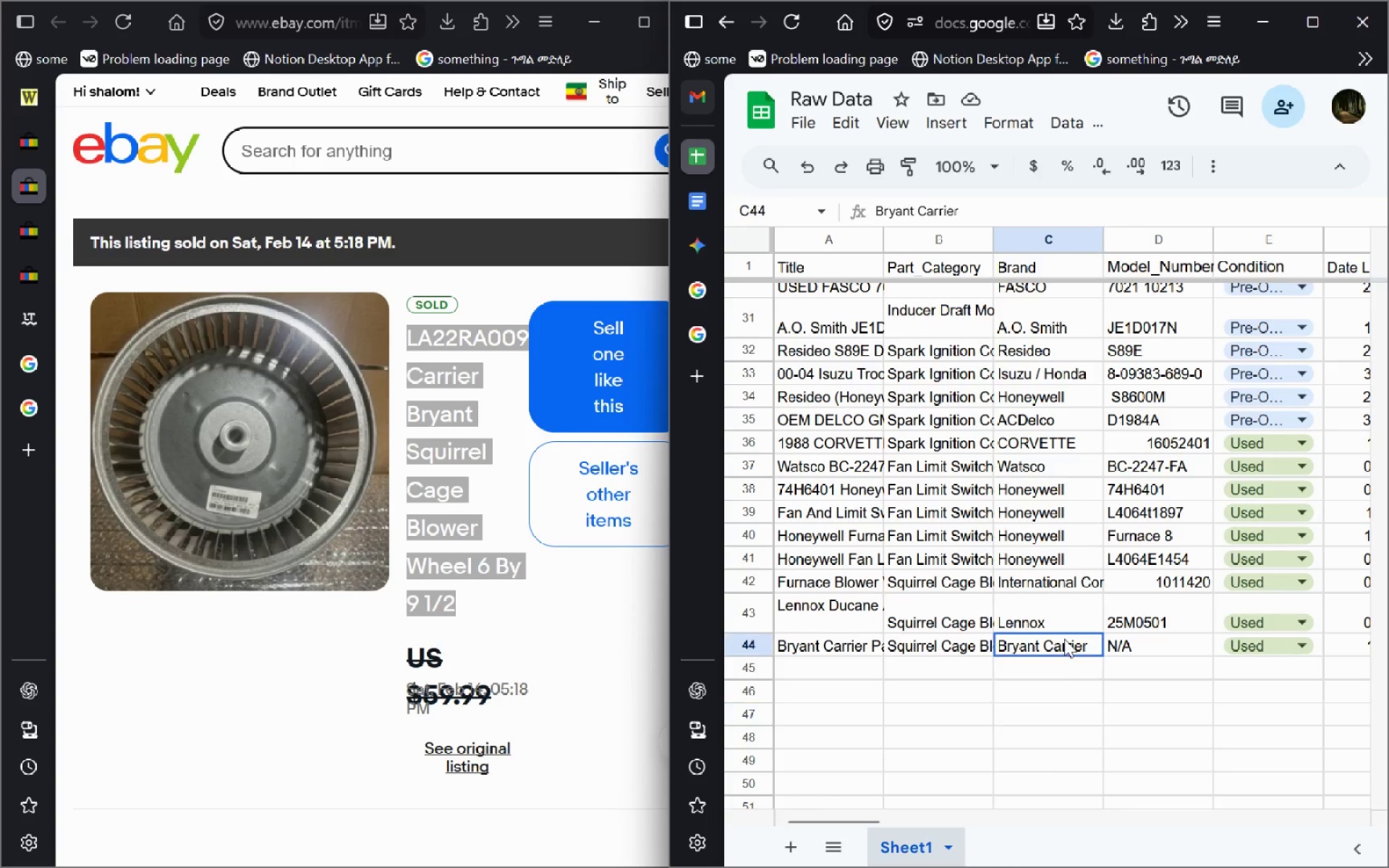 
double_click([1064, 639])
 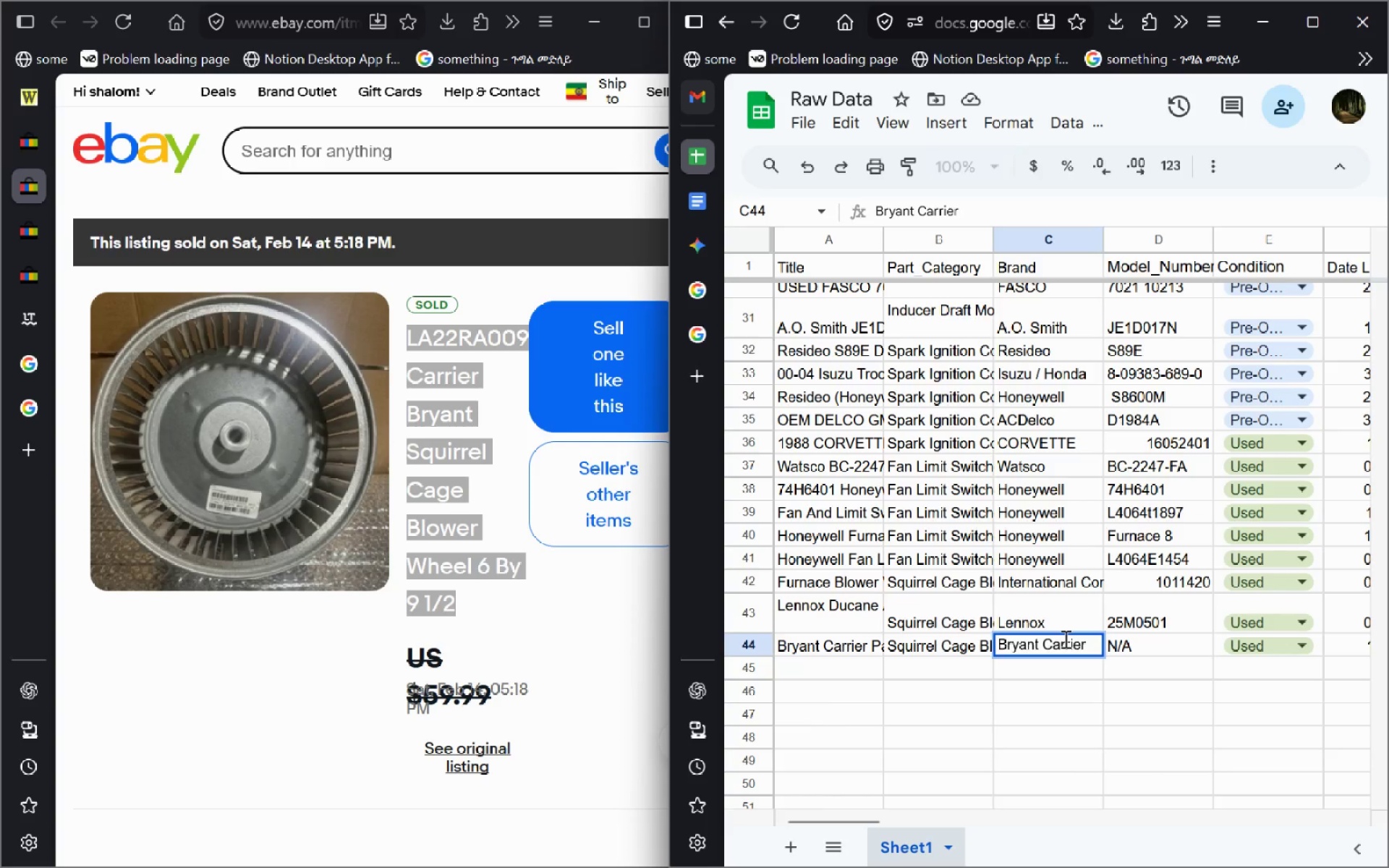 
key(Control+ControlLeft)
 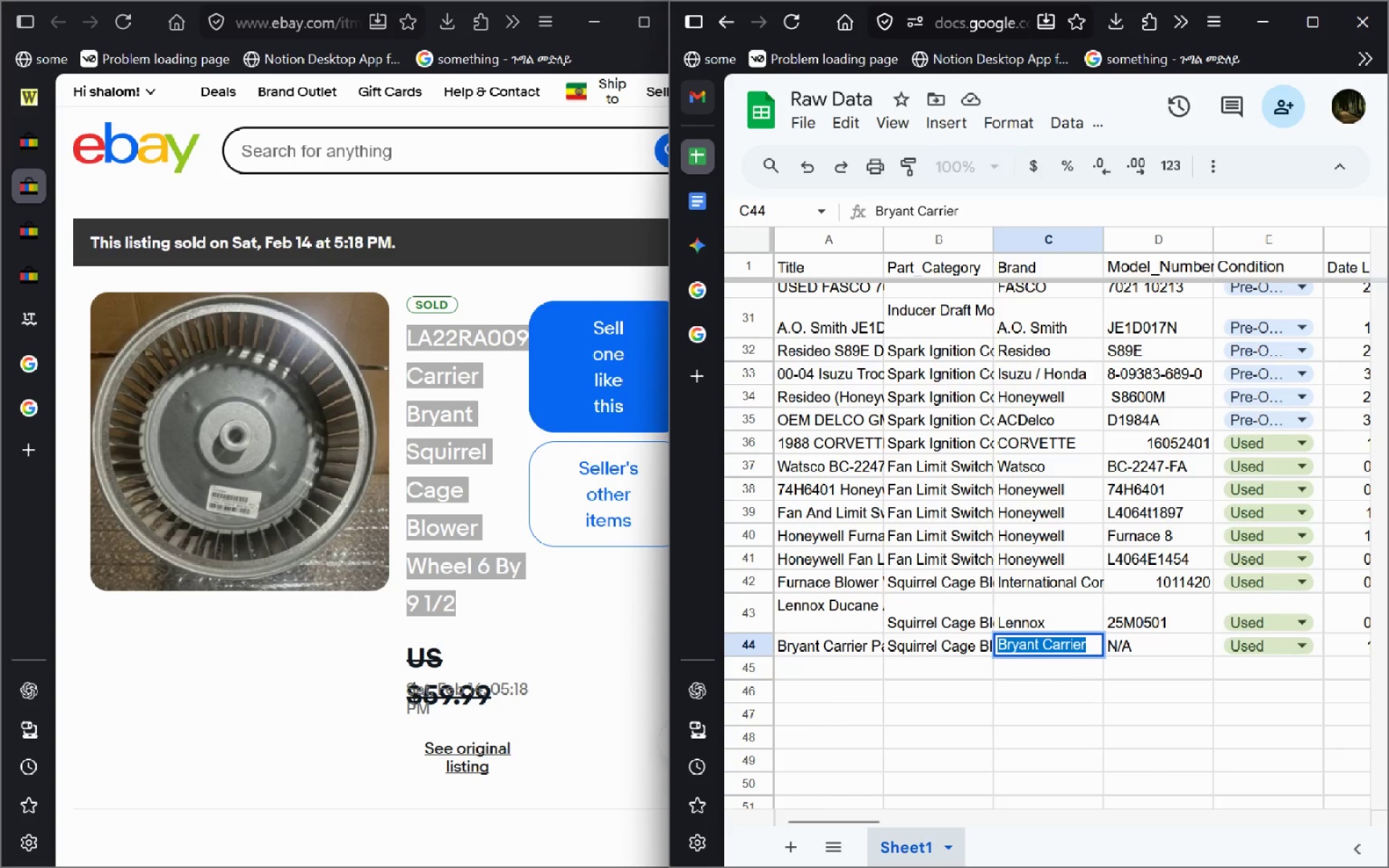 
key(Control+A)
 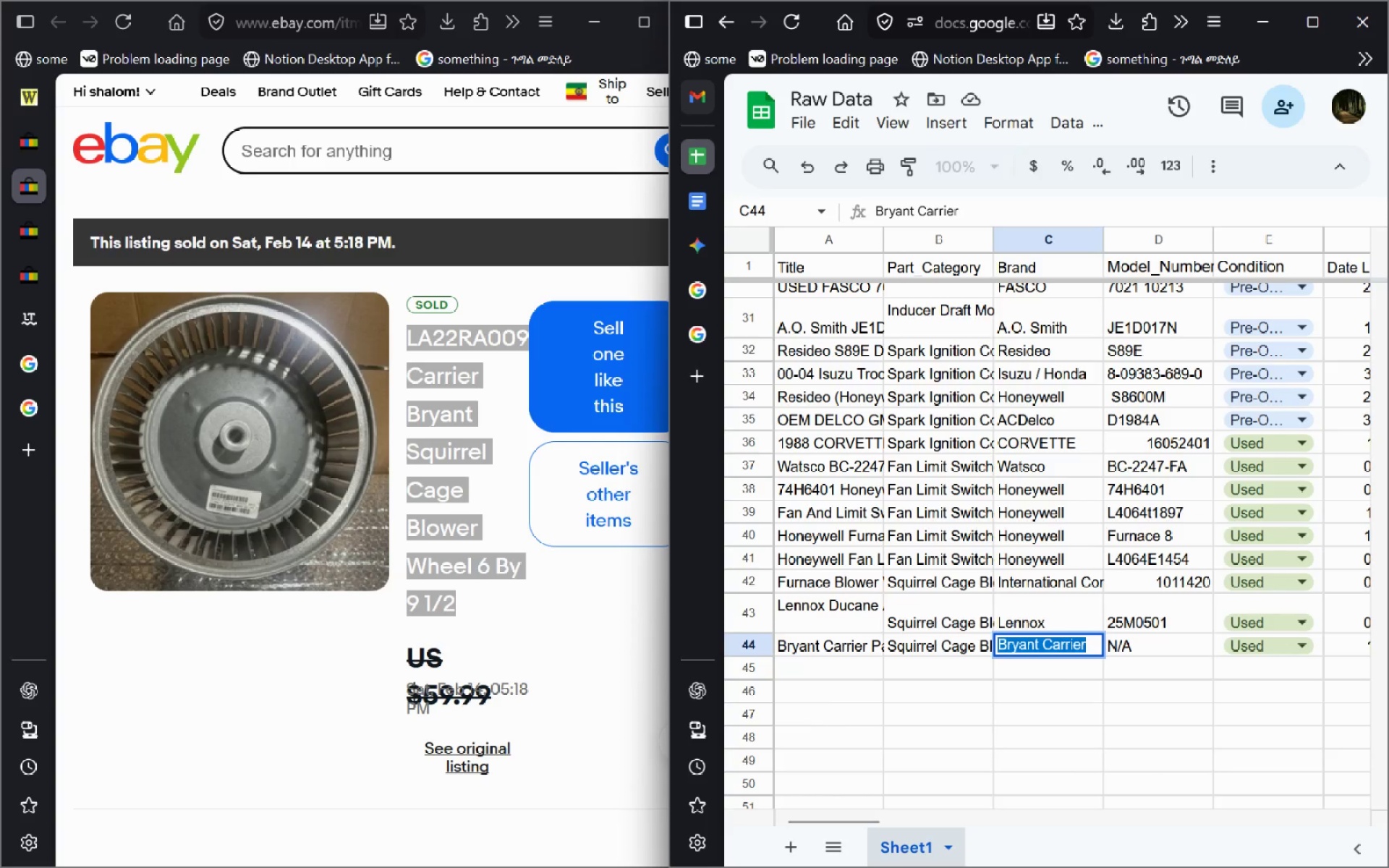 
key(Shift+ShiftLeft)
 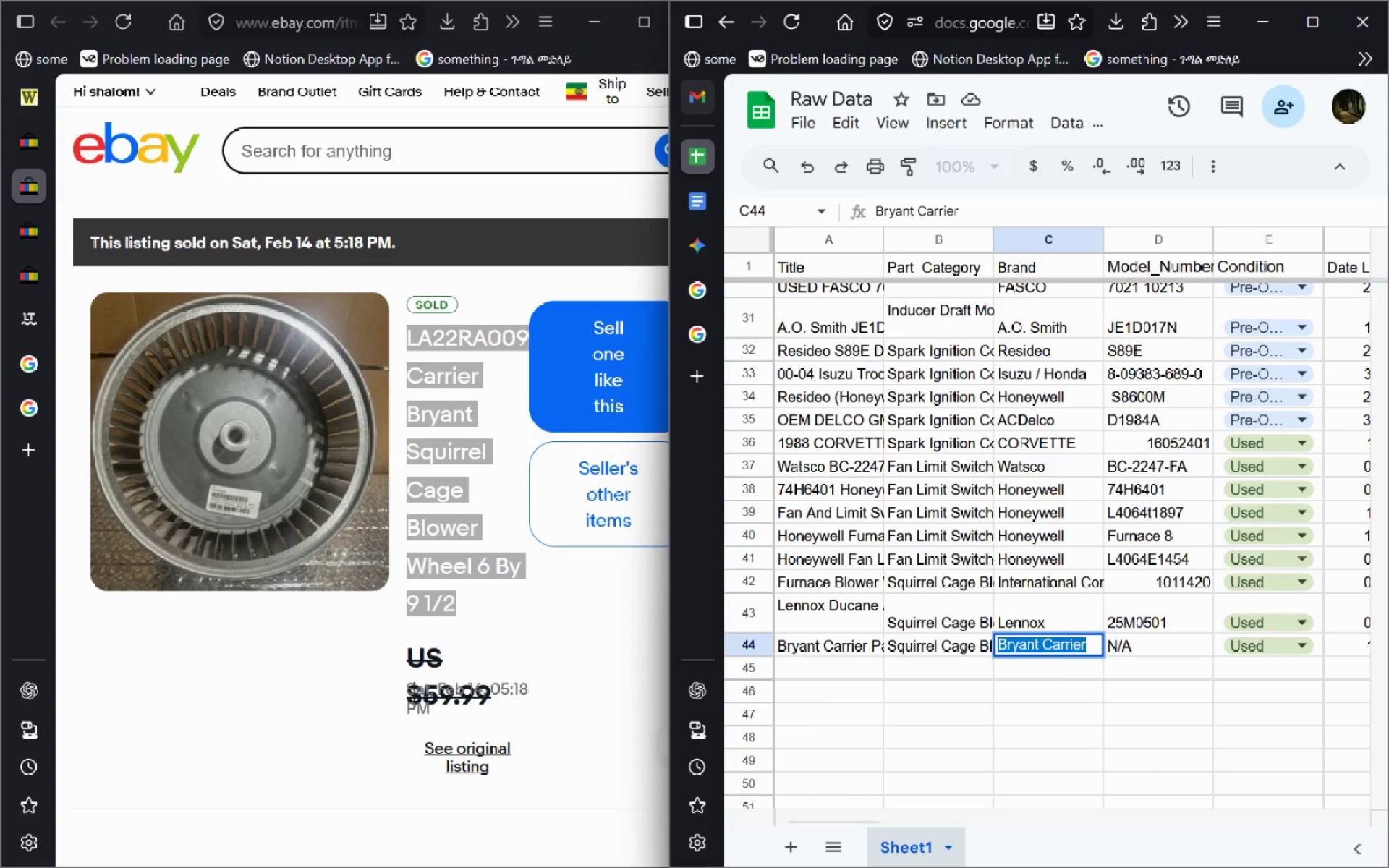 
key(Shift+N)
 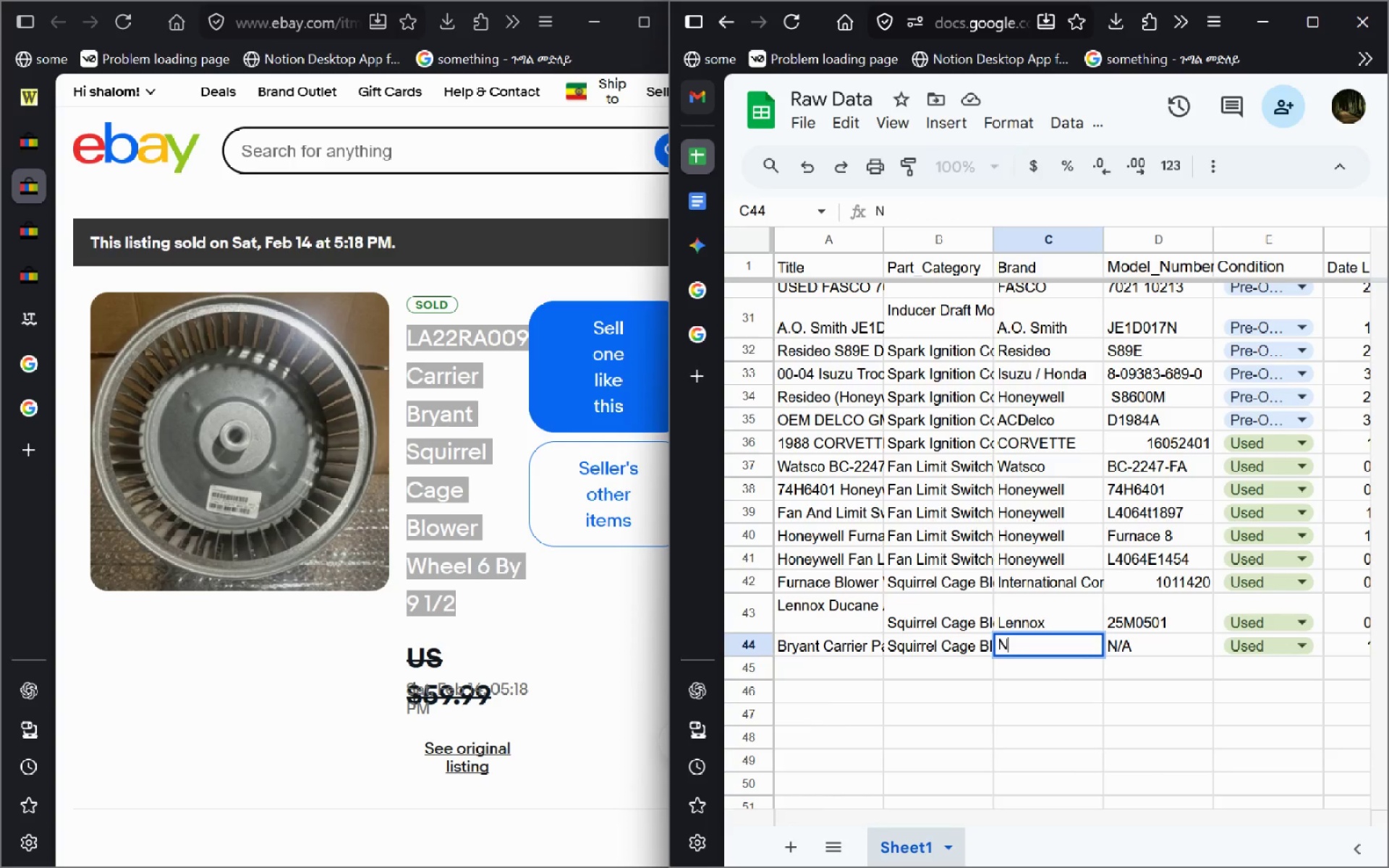 
key(Slash)
 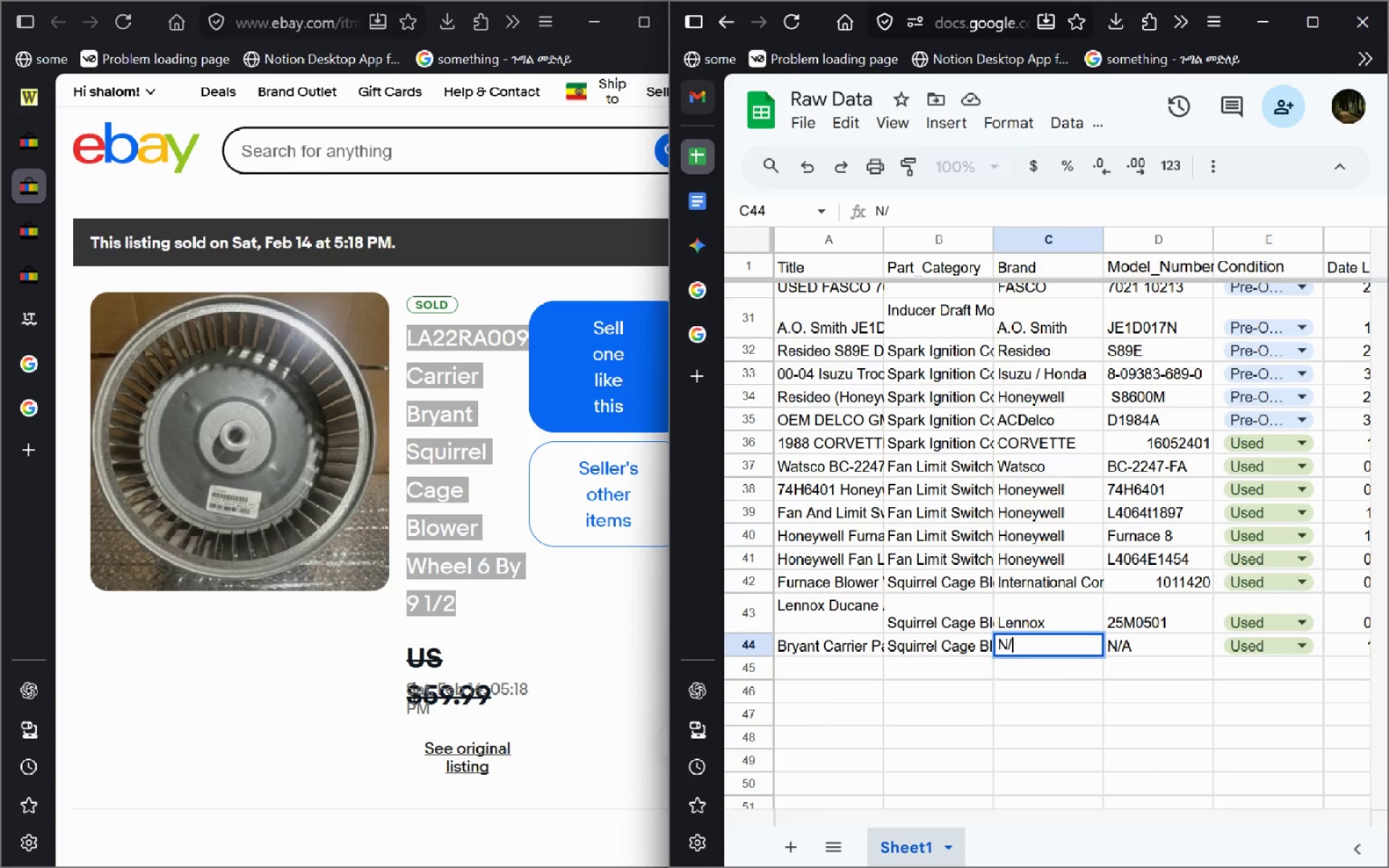 
key(Shift+ShiftRight)
 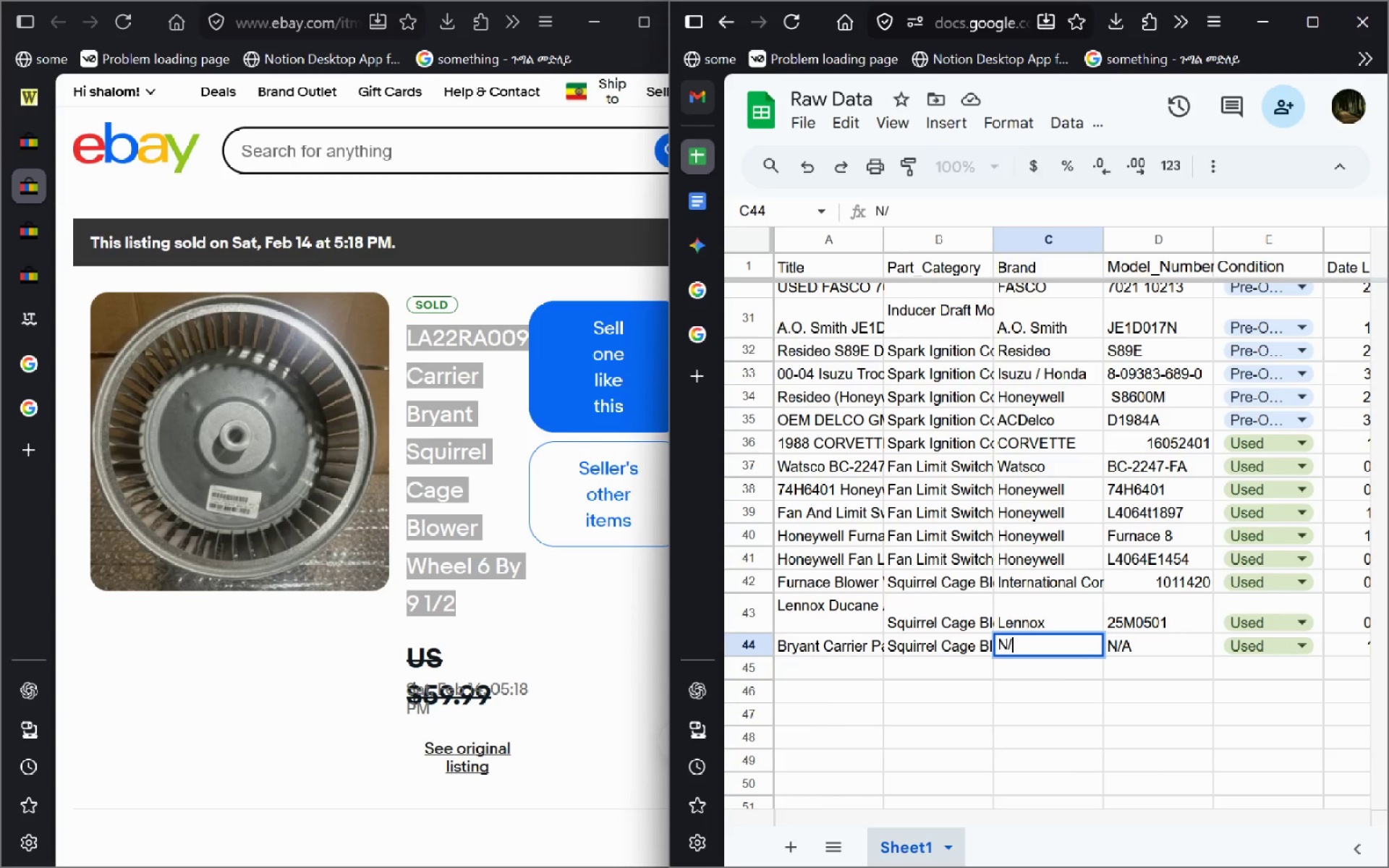 
key(Shift+A)
 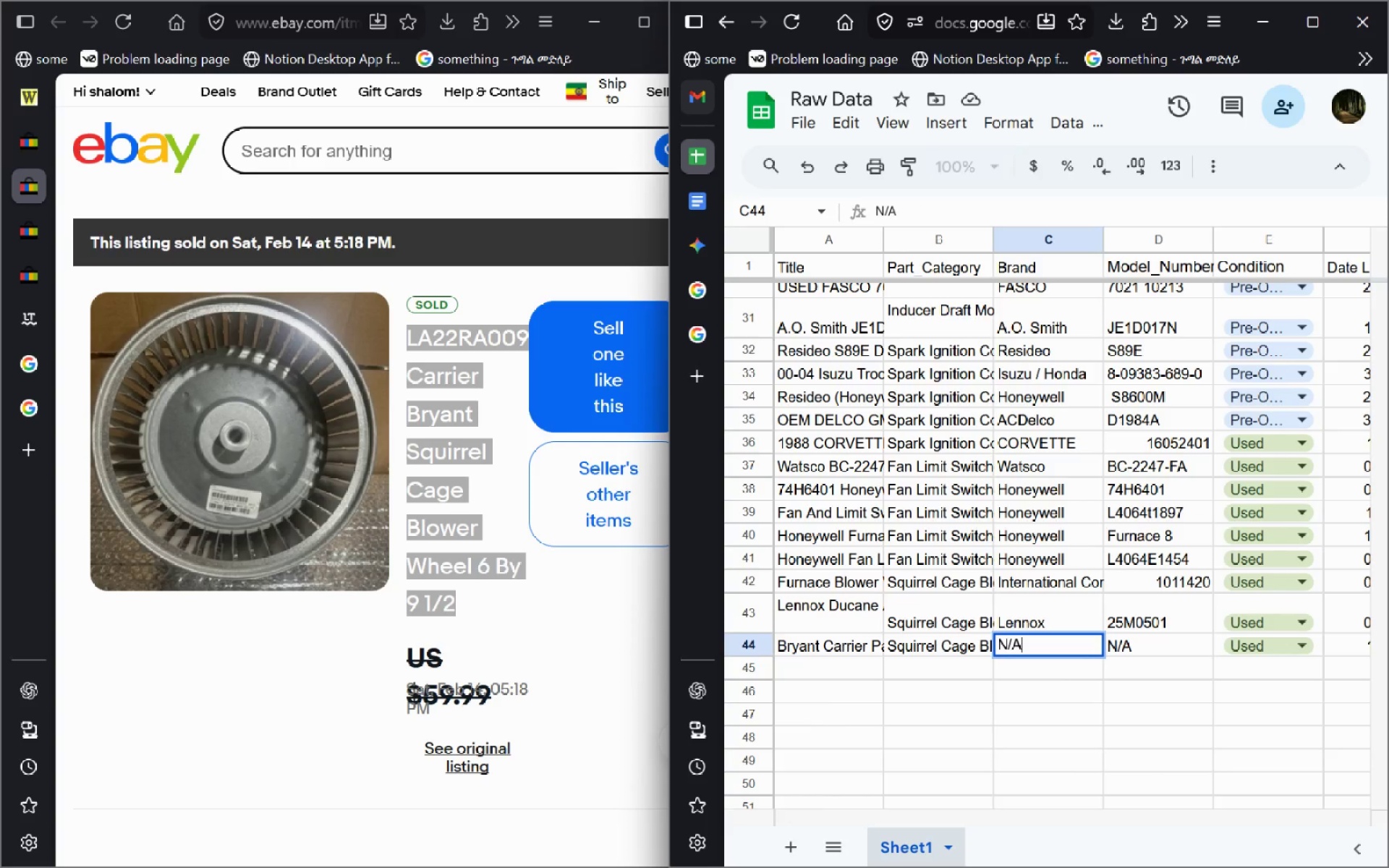 
key(Enter)
 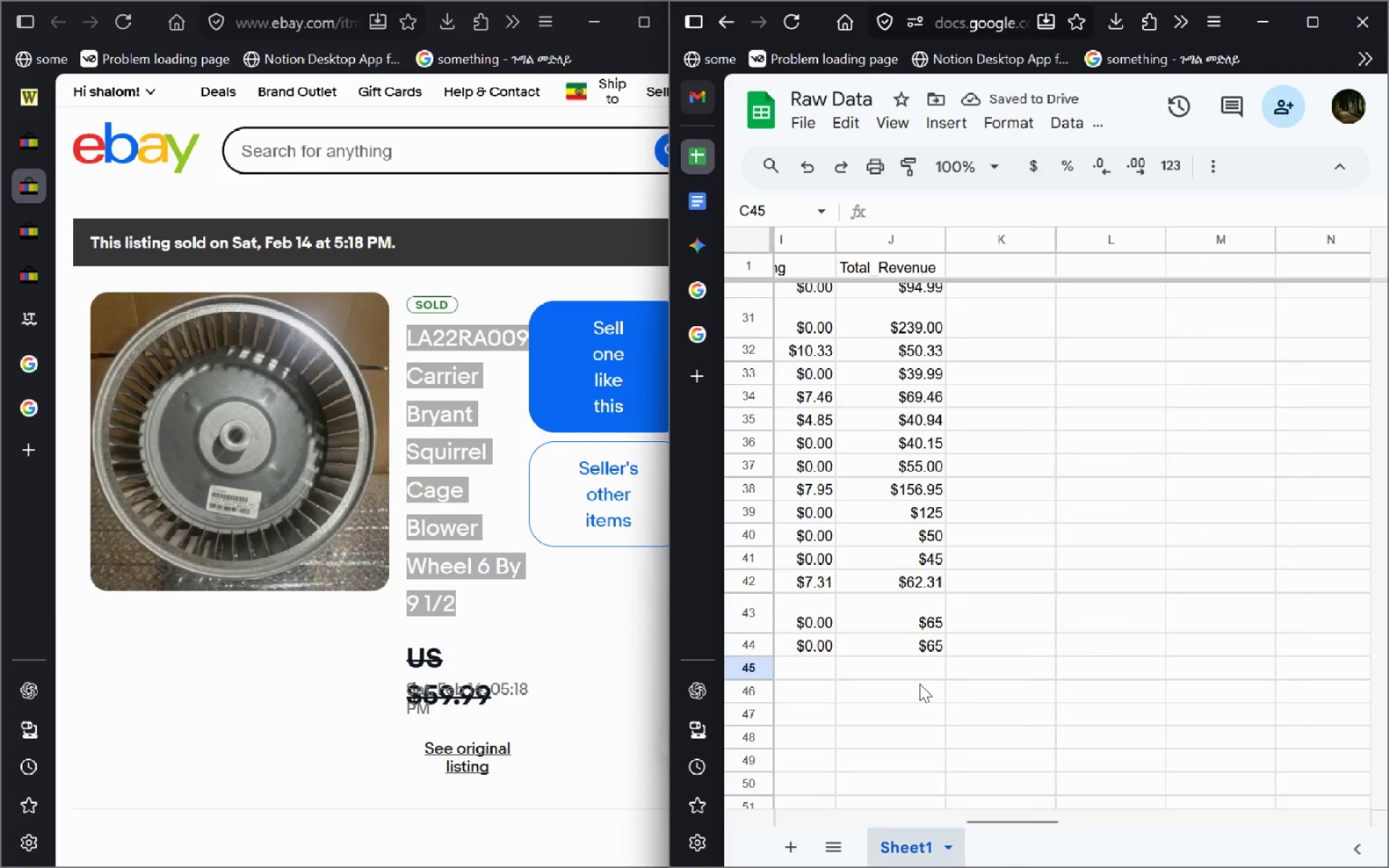 
wait(5.44)
 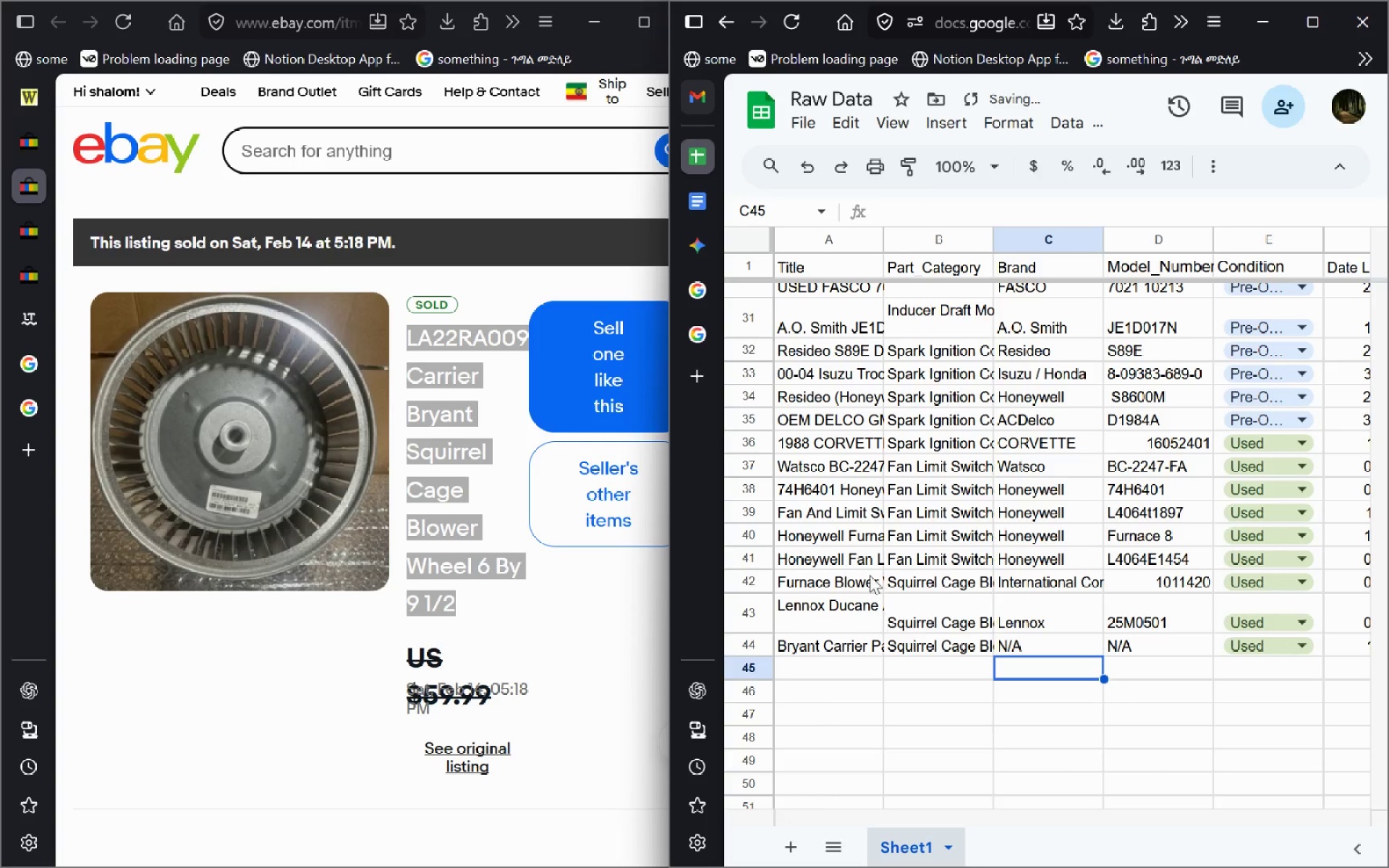 
left_click([513, 629])
 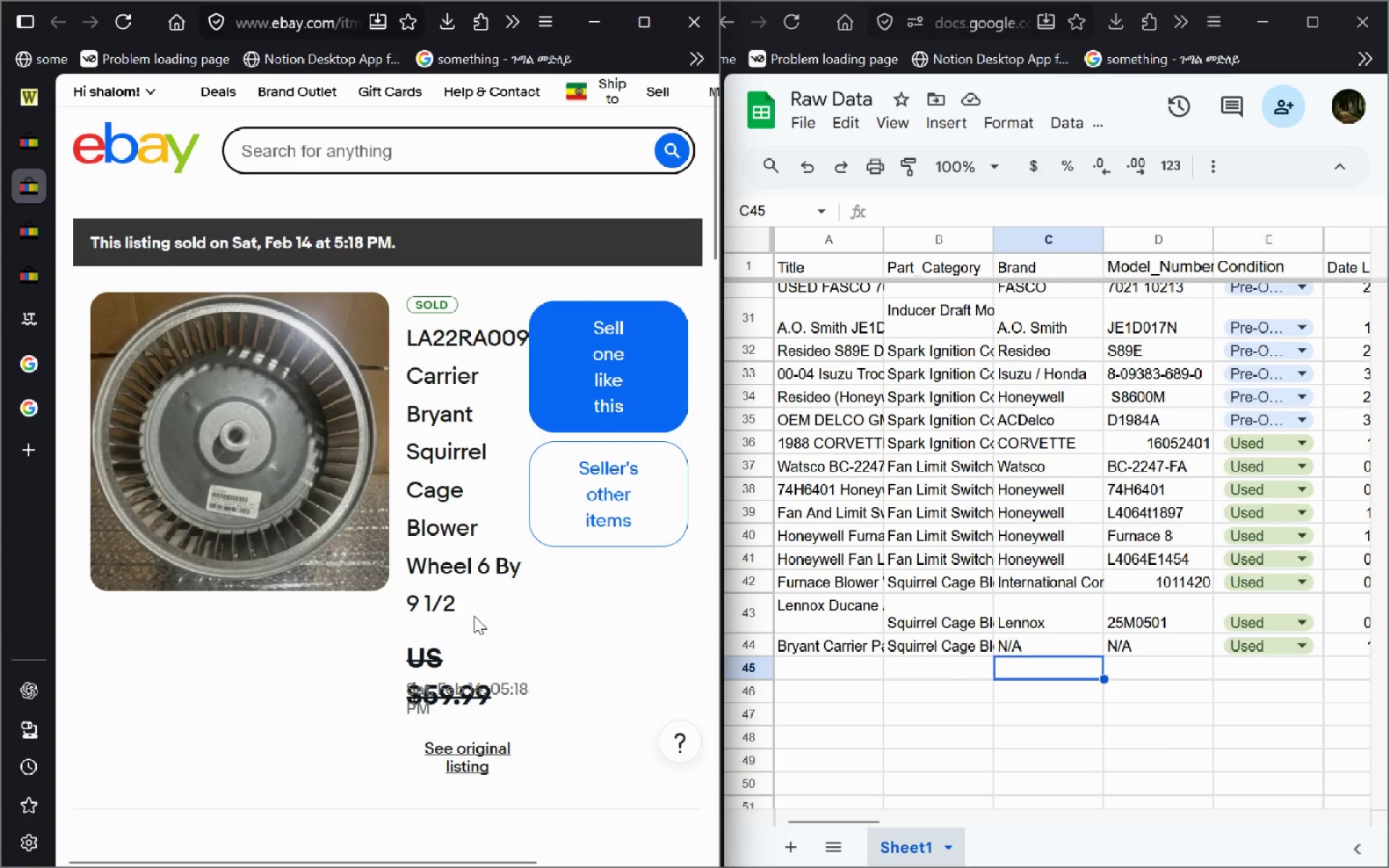 
left_click_drag(start_coordinate=[458, 606], to_coordinate=[408, 348])
 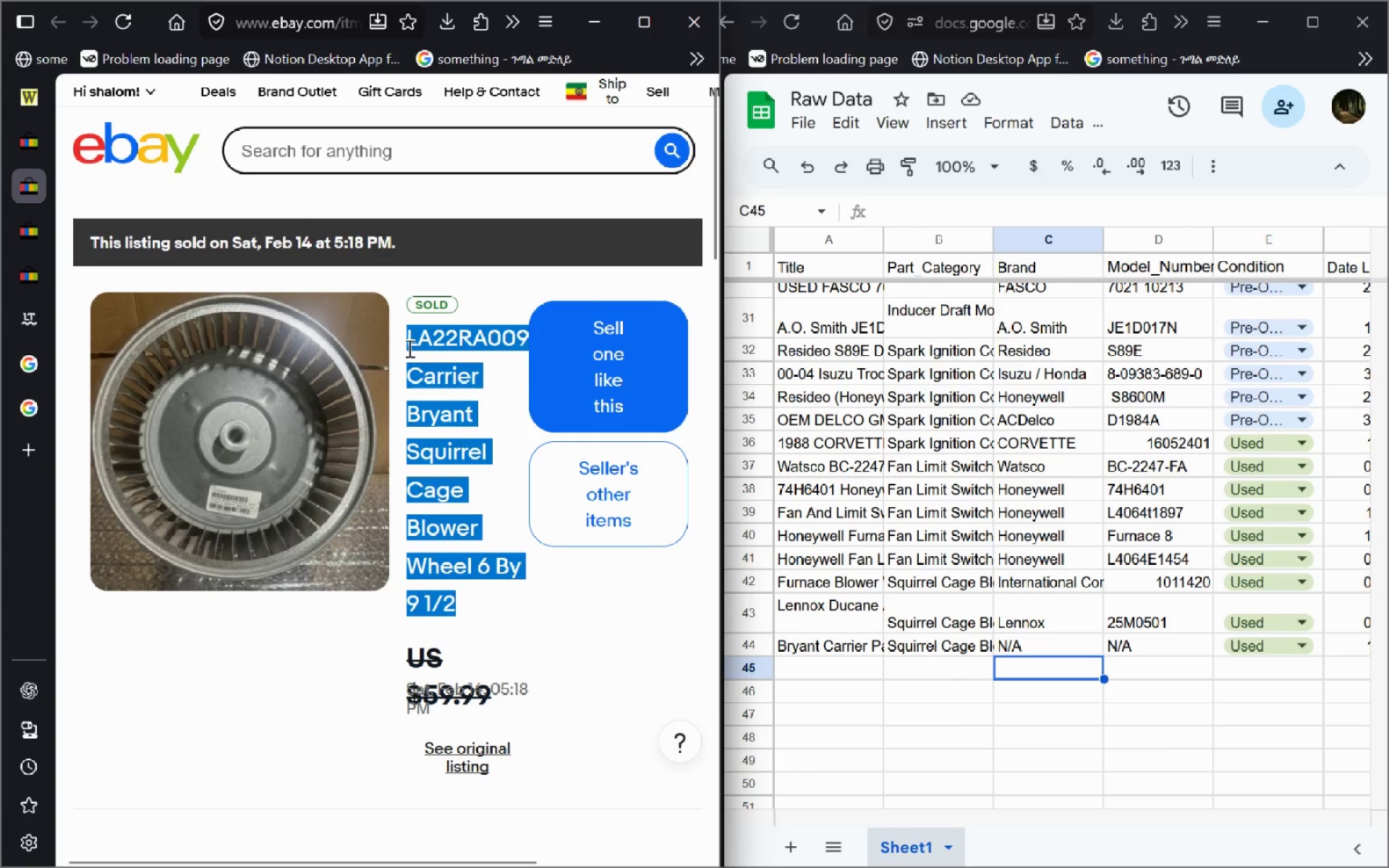 
key(Control+C)
 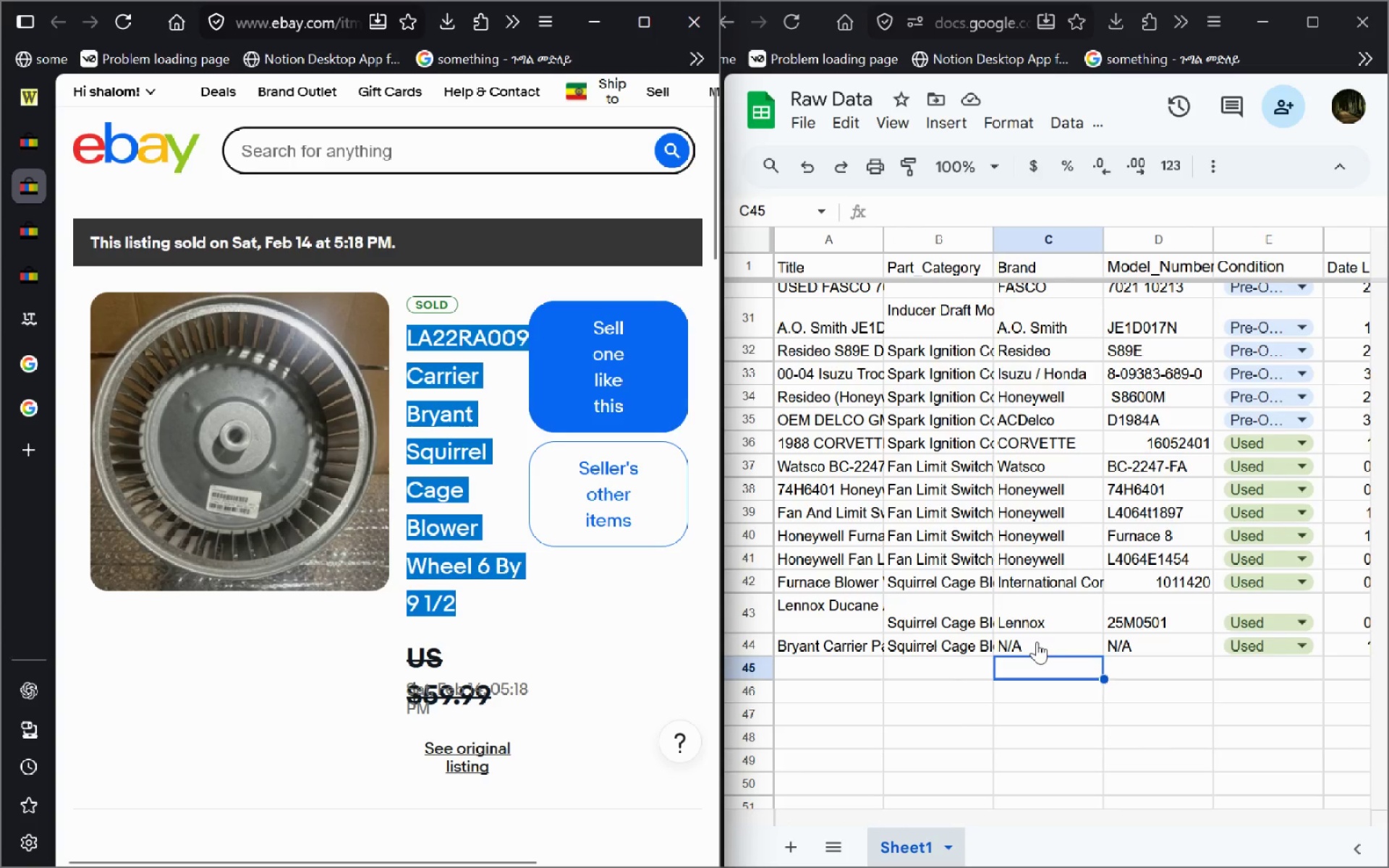 
left_click([936, 659])
 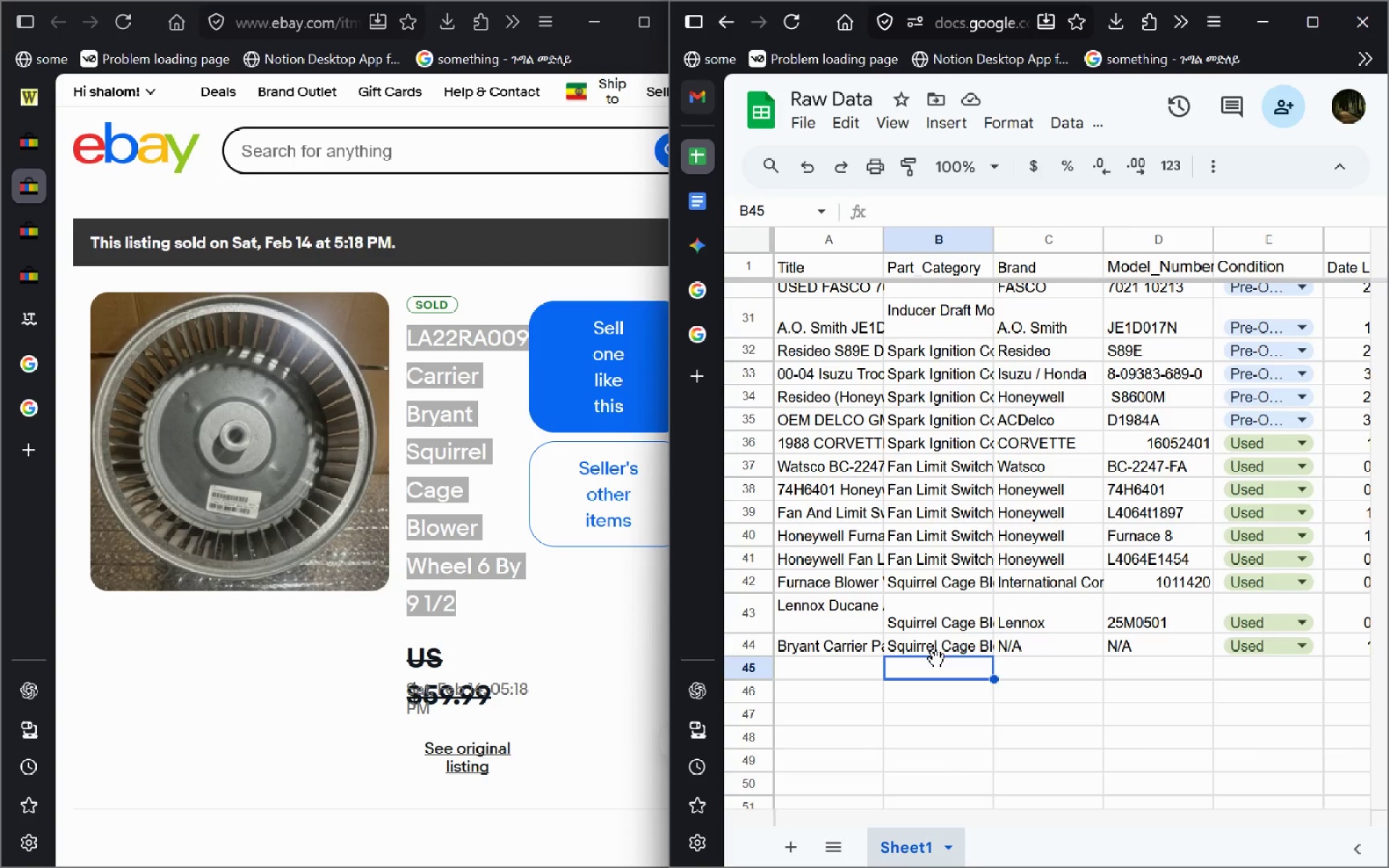 
hold_key(key=ArrowLeft, duration=1.11)
 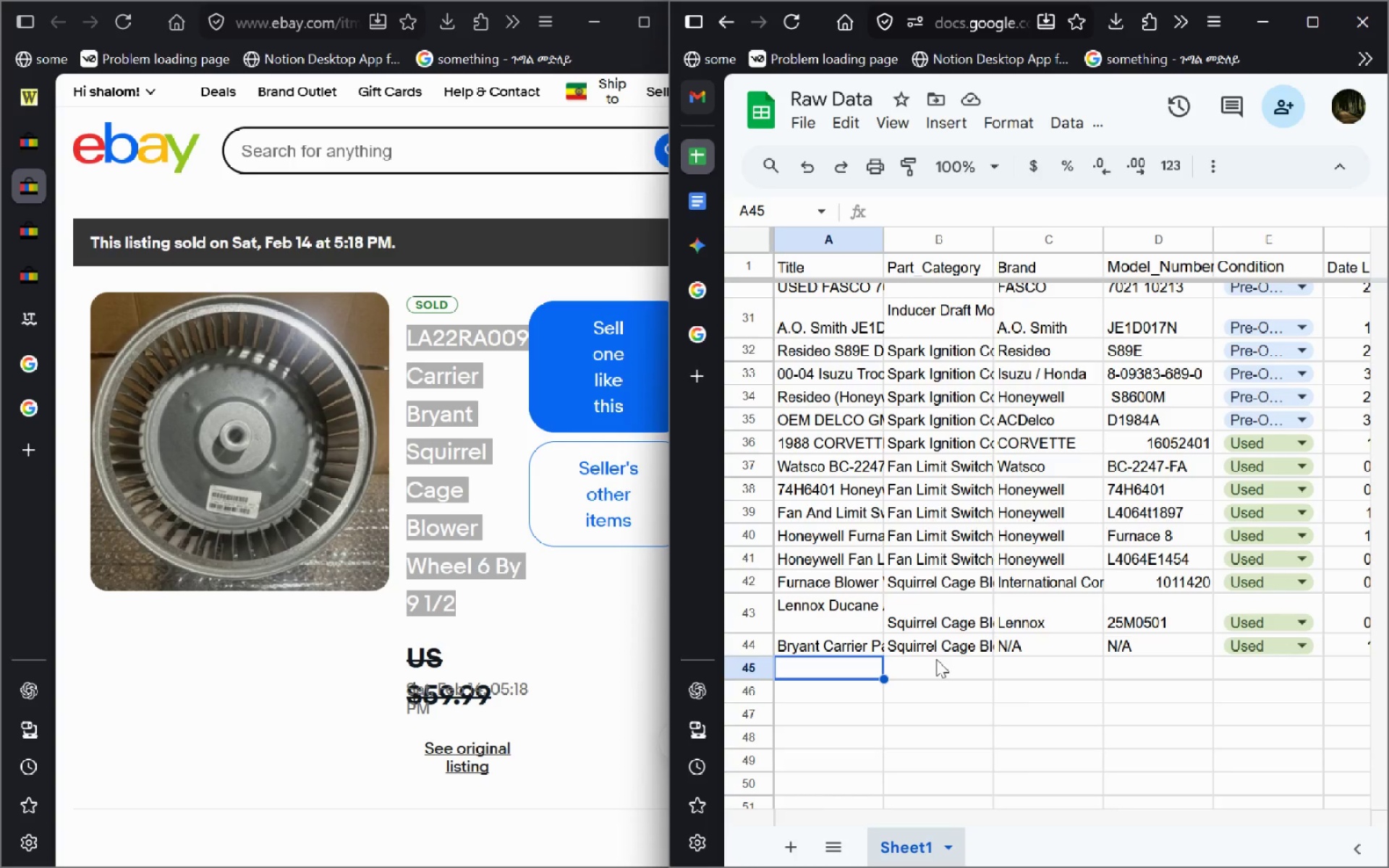 
key(Control+V)
 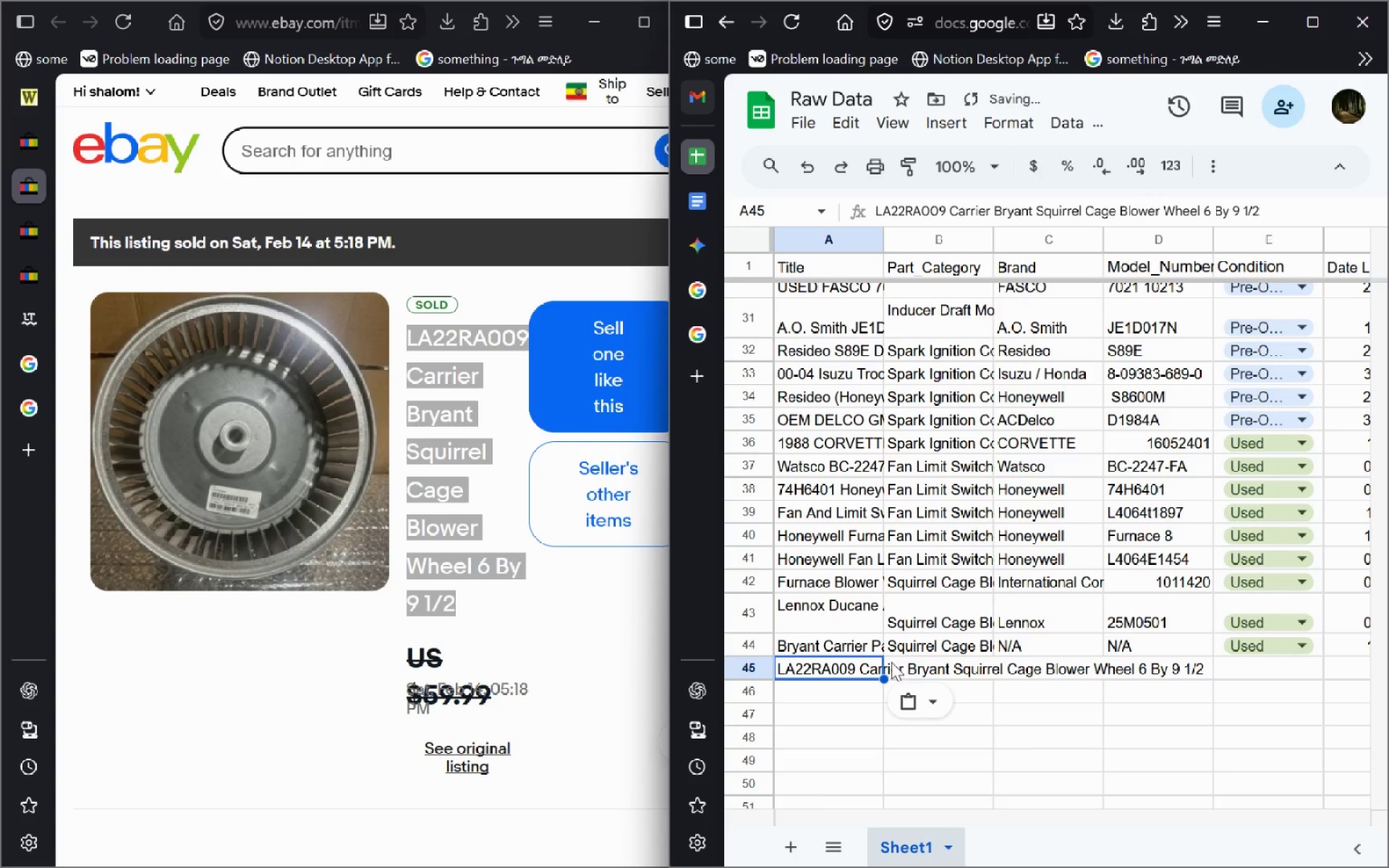 
left_click([925, 639])
 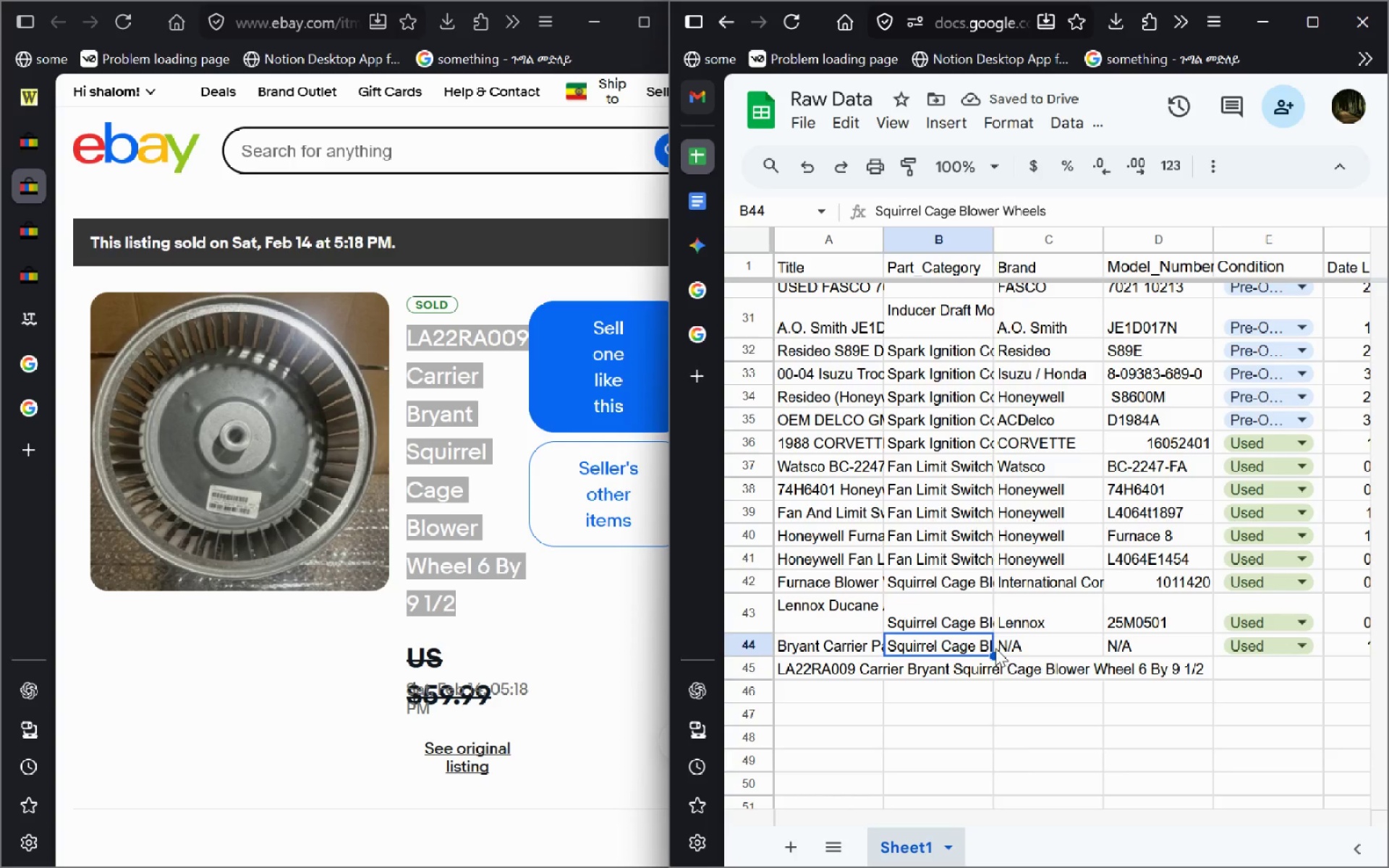 
left_click_drag(start_coordinate=[994, 653], to_coordinate=[993, 671])
 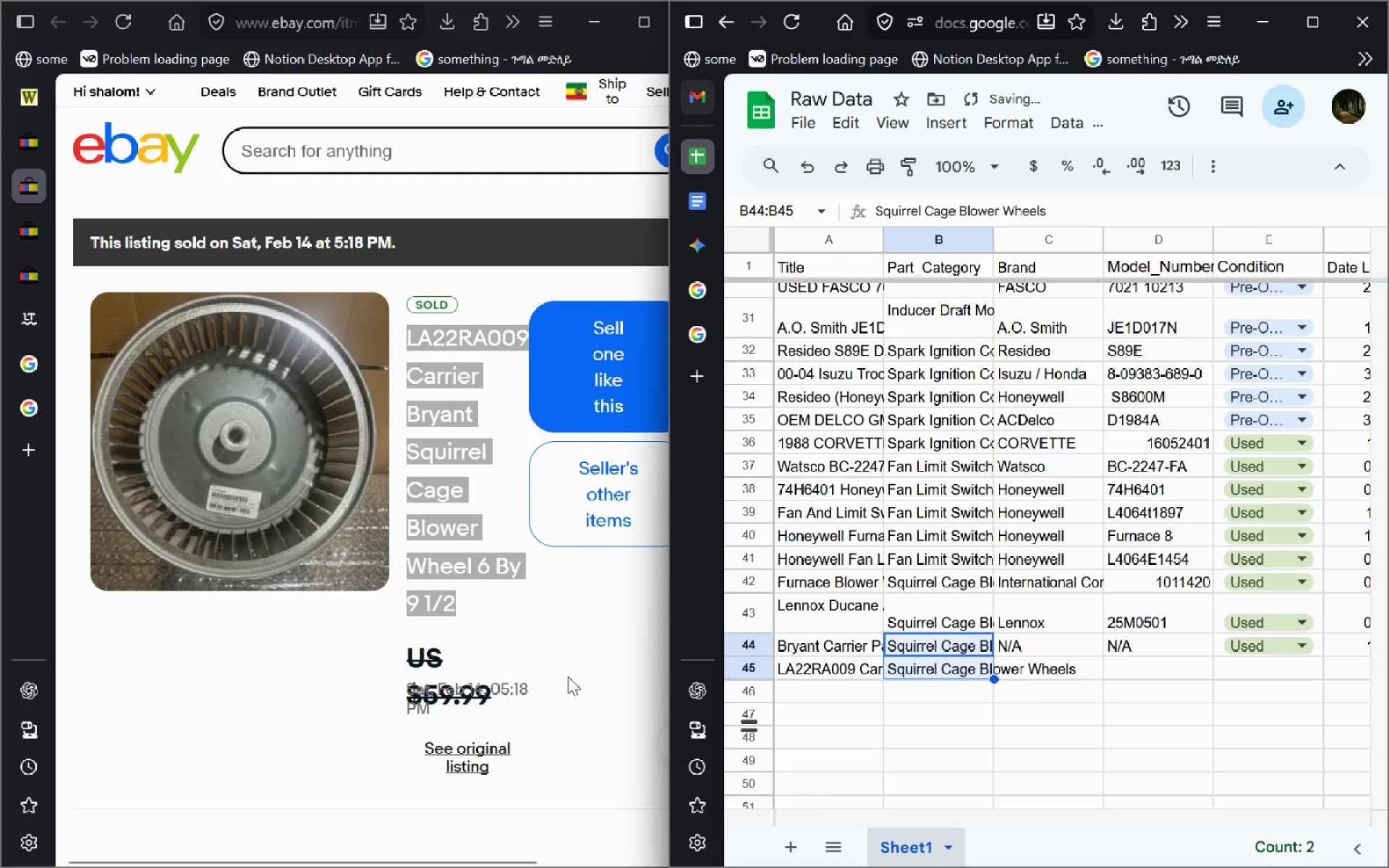 
left_click([568, 676])
 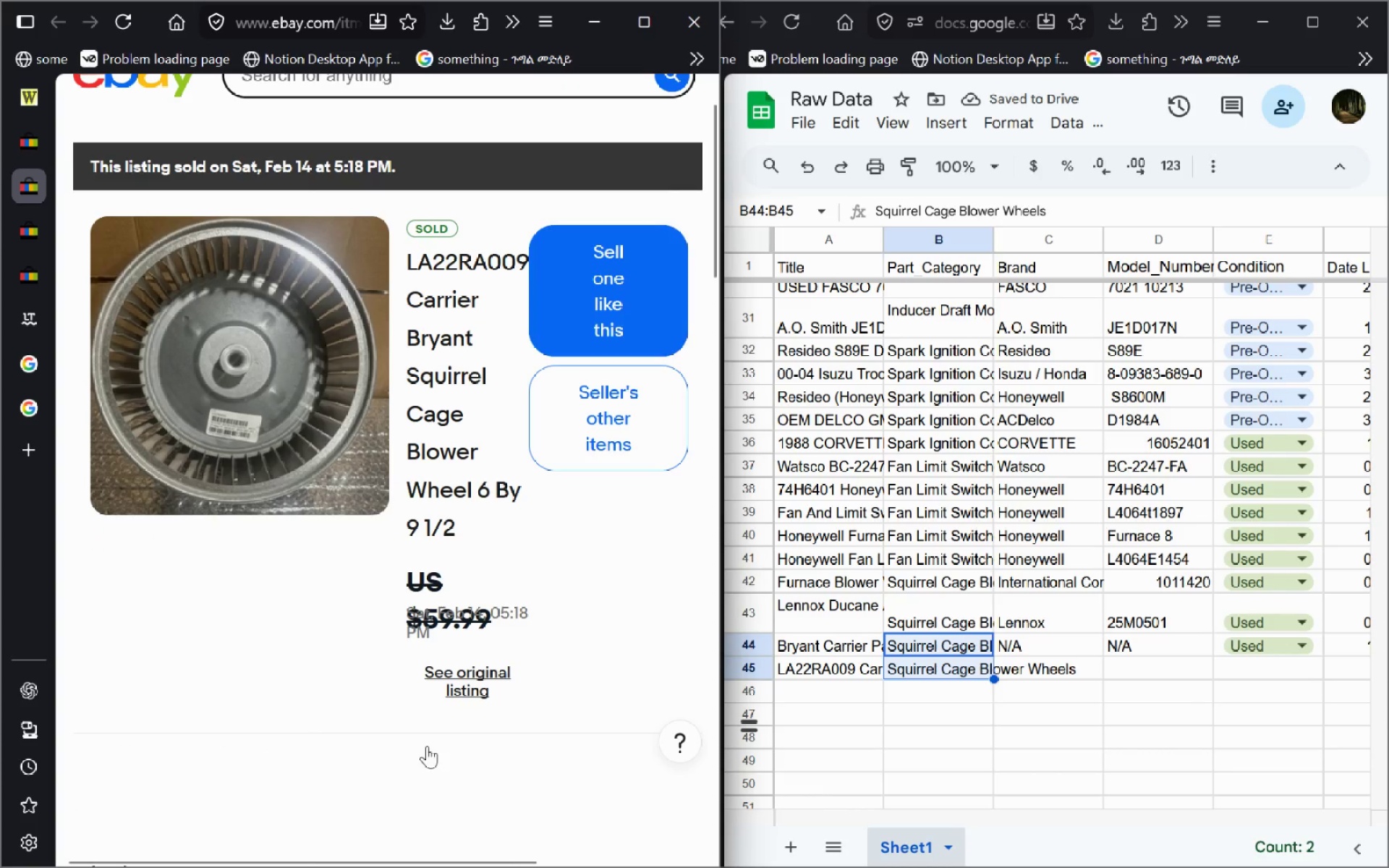 
left_click([463, 680])
 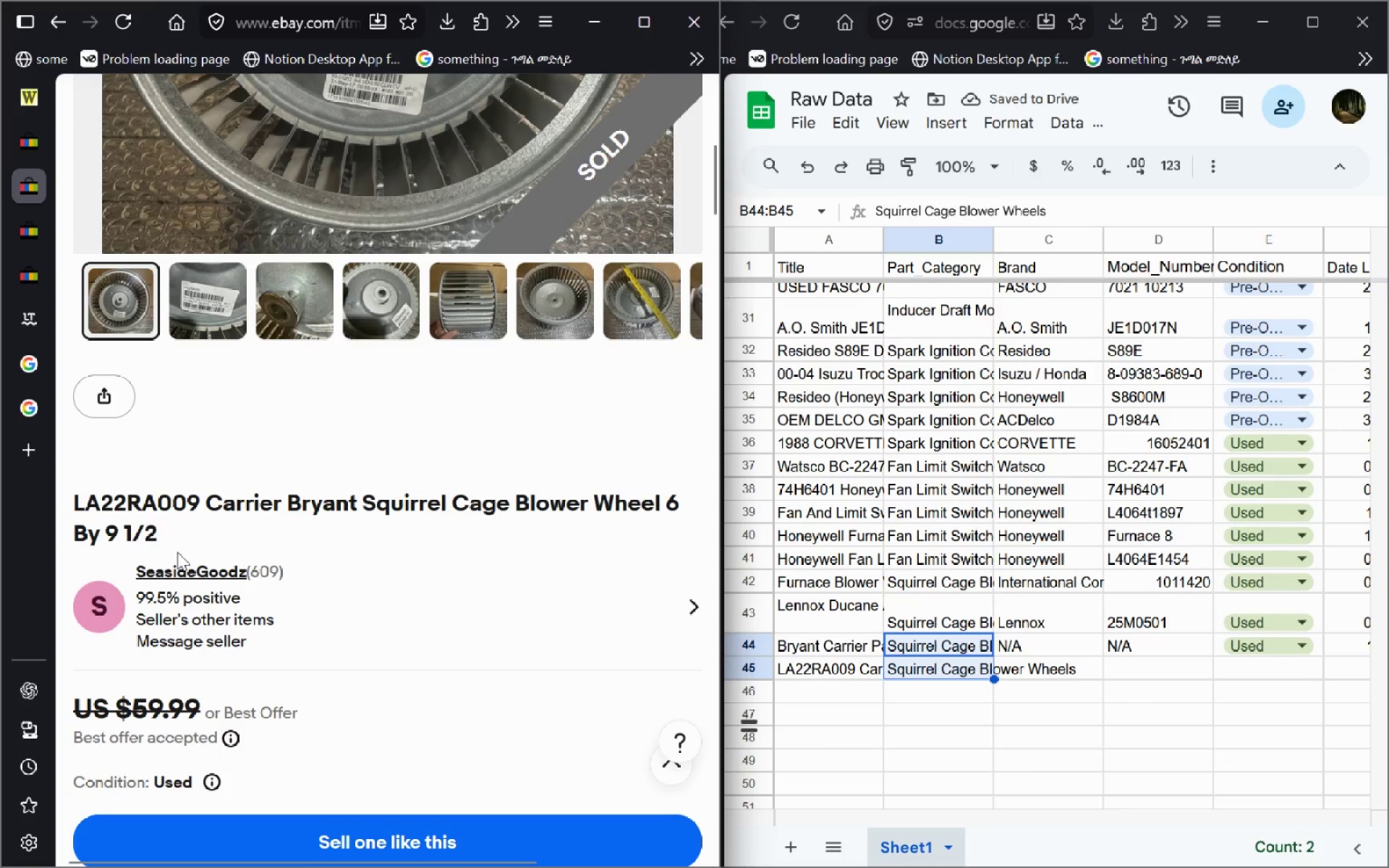 
mouse_move([550, 728])
 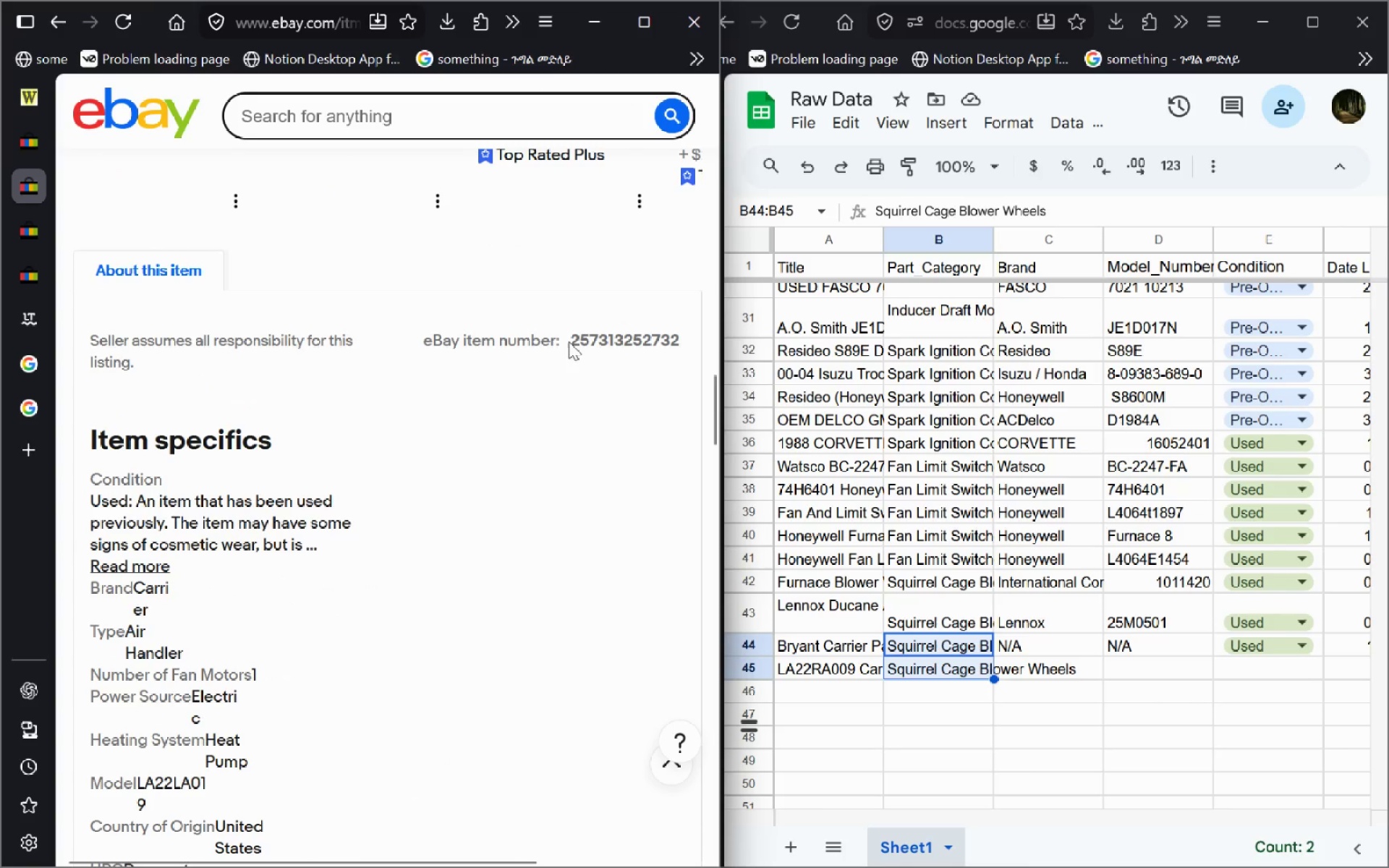 
left_click([578, 343])
 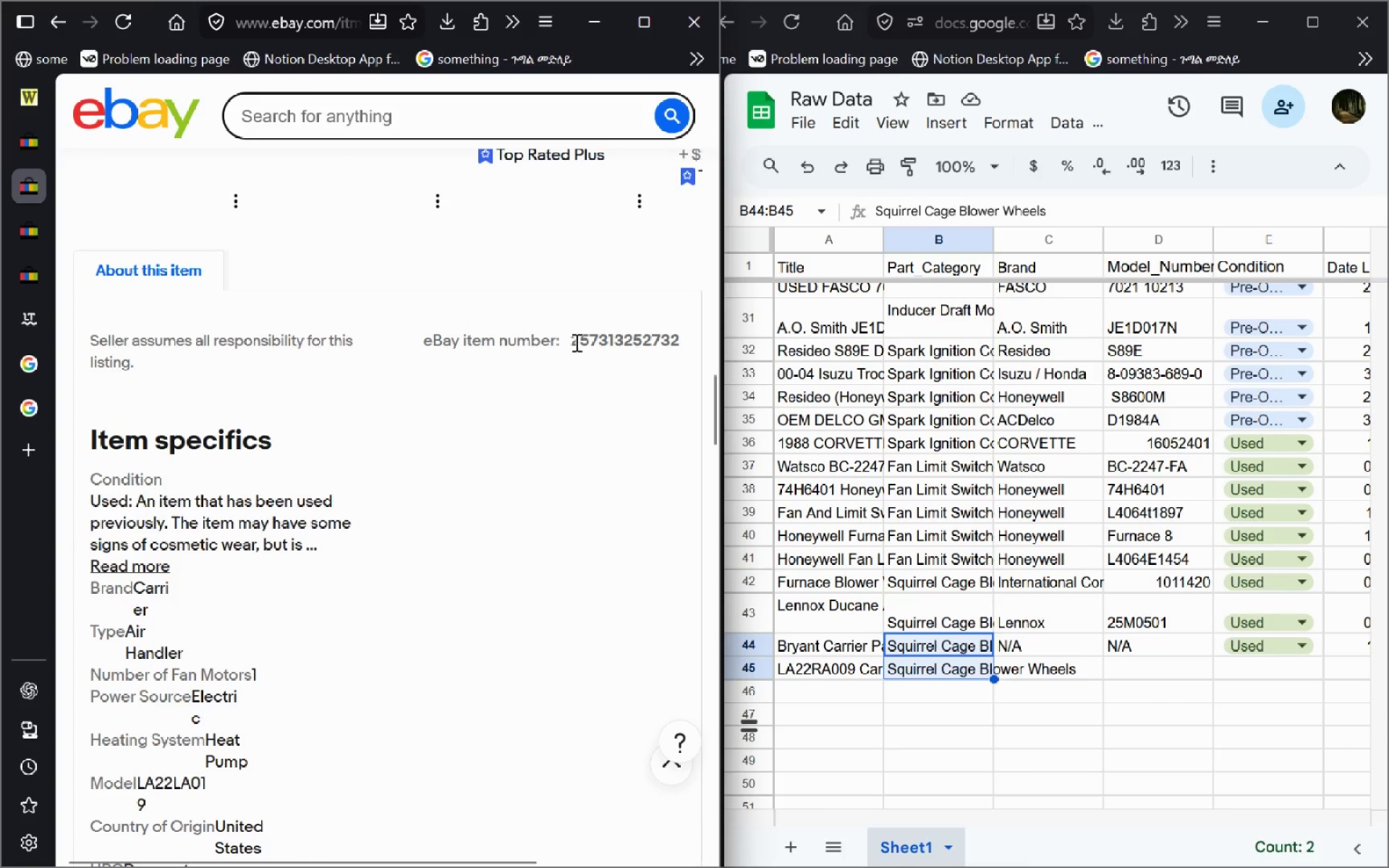 
left_click_drag(start_coordinate=[574, 342], to_coordinate=[679, 336])
 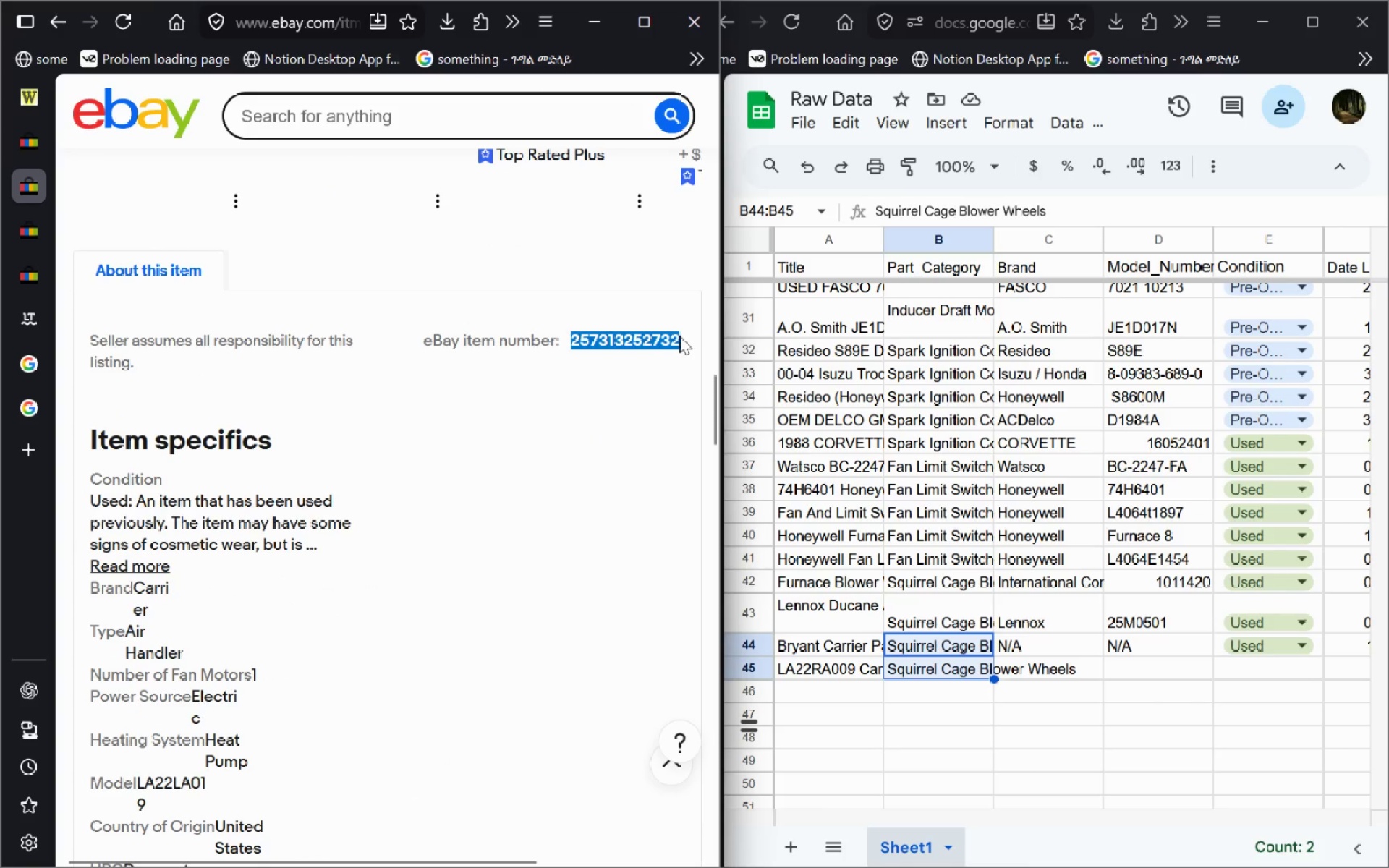 
key(Control+C)
 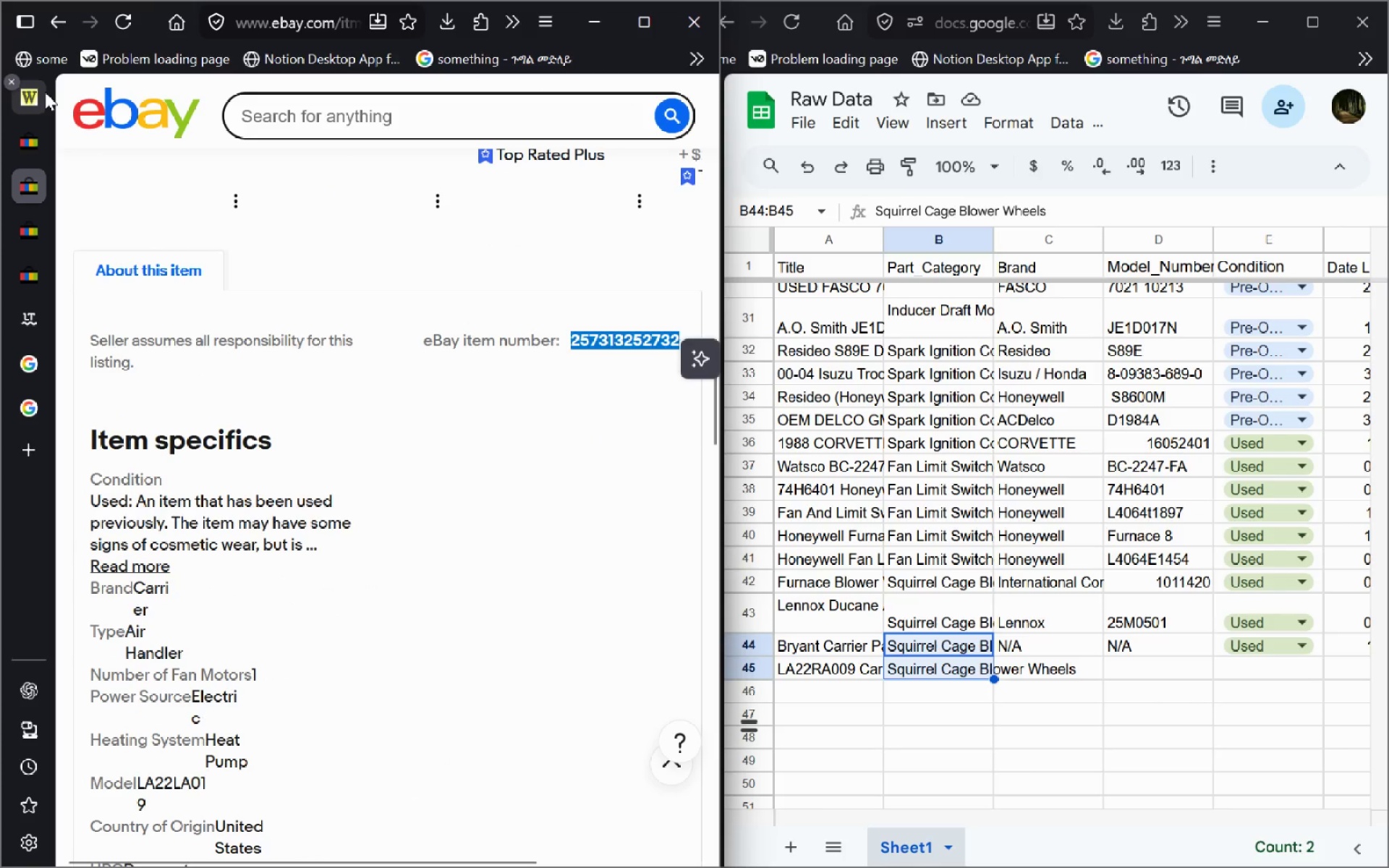 
left_click([45, 92])
 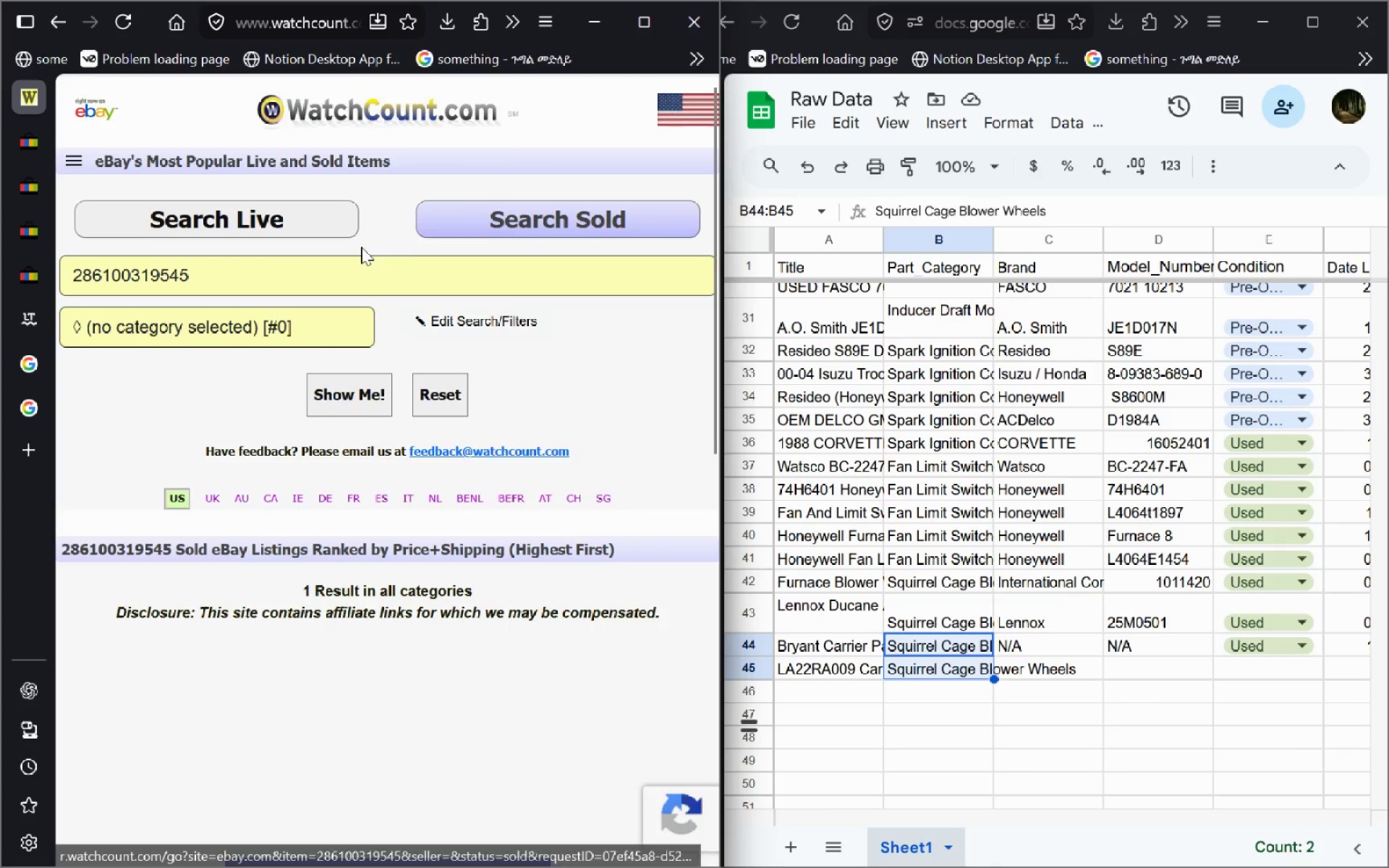 
left_click([314, 268])
 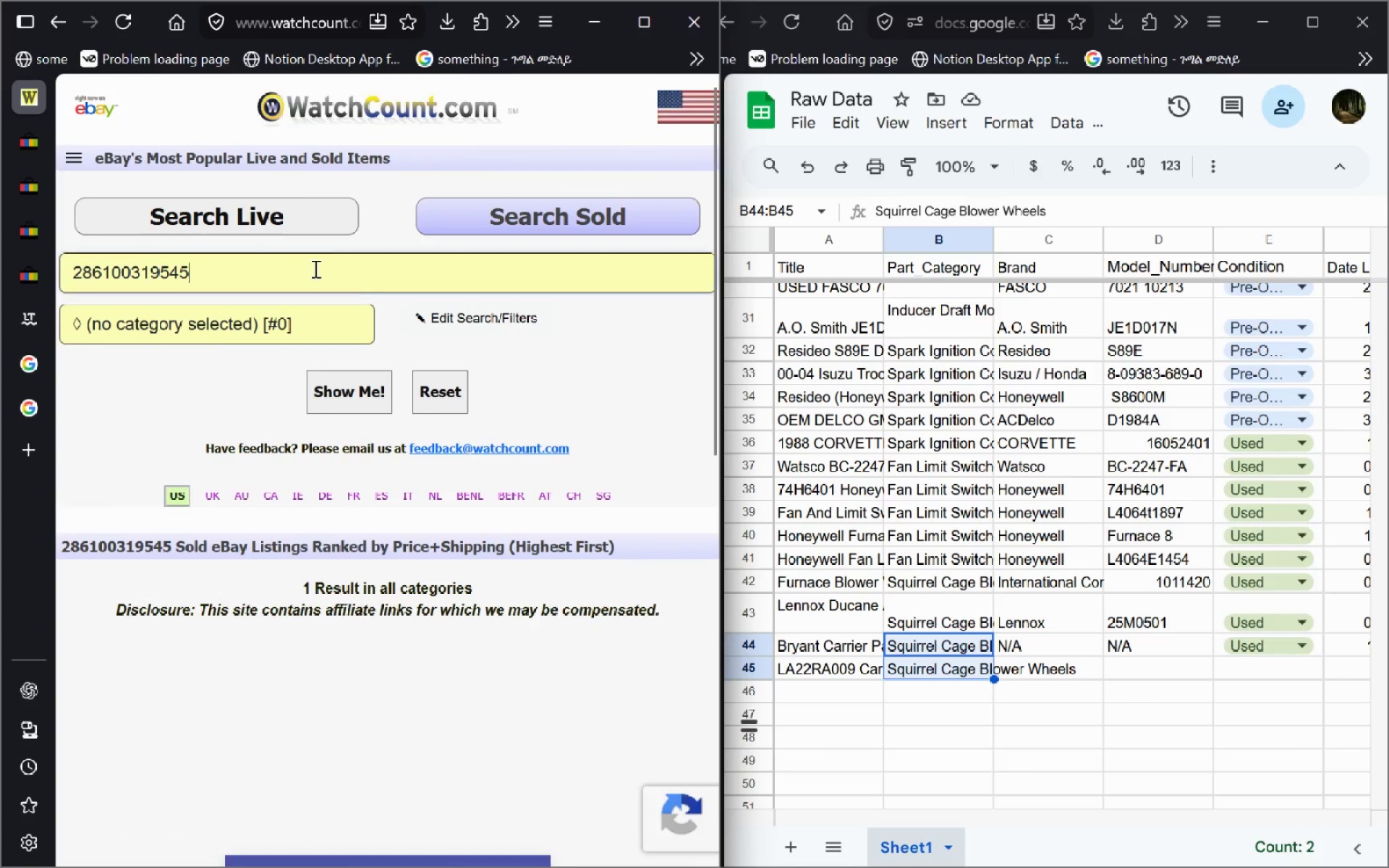 
key(Control+A)
 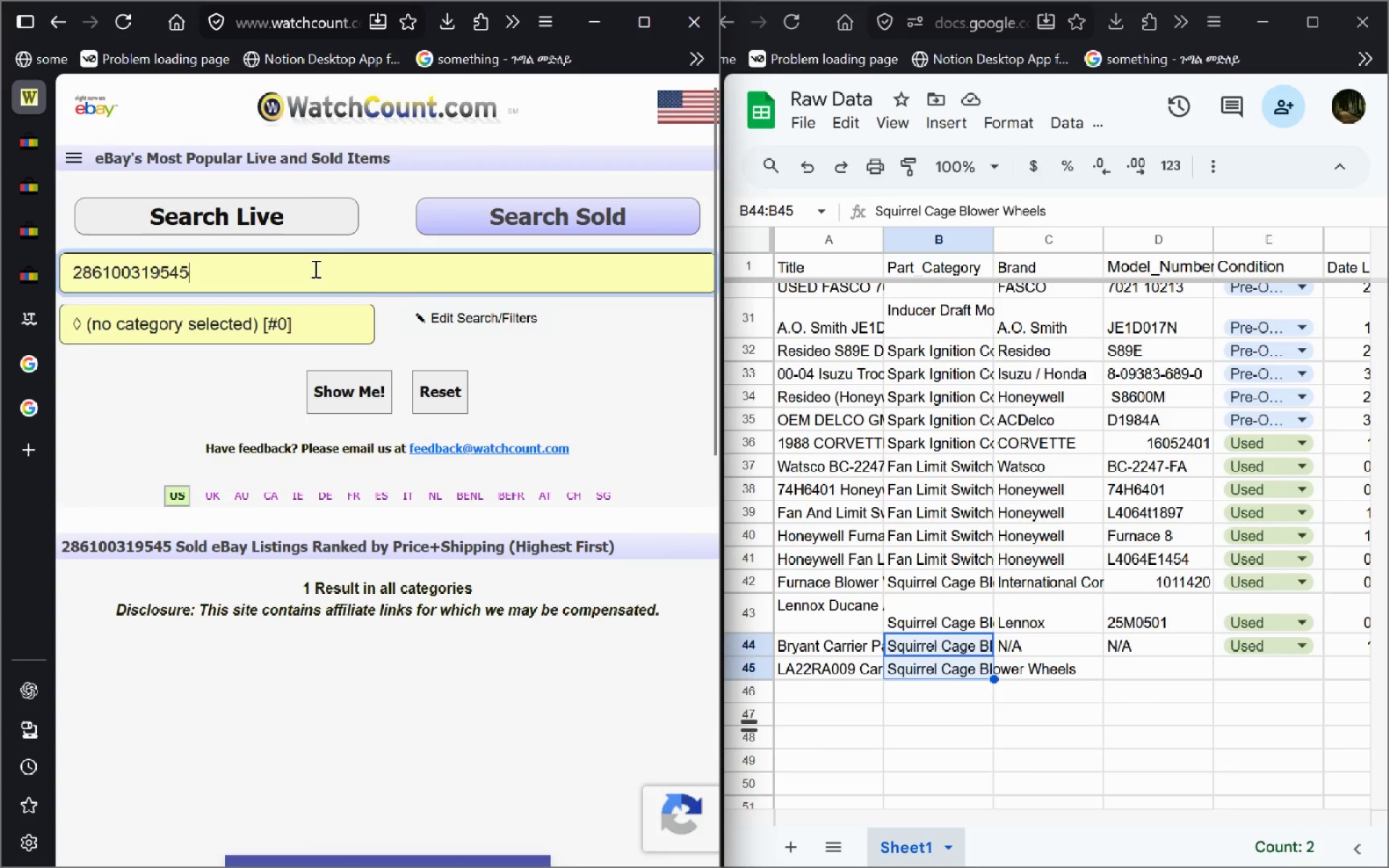 
key(Control+V)
 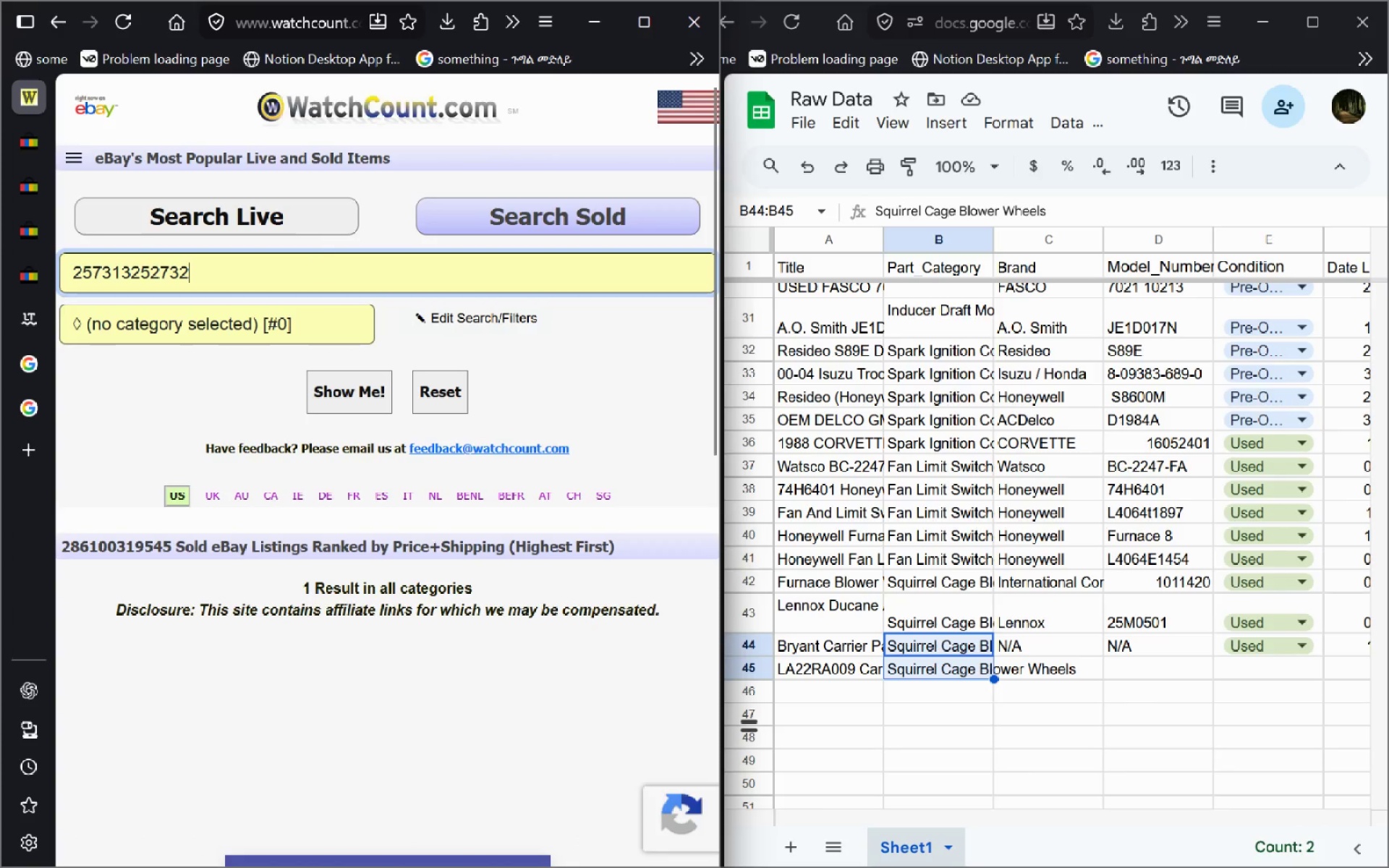 
key(Enter)
 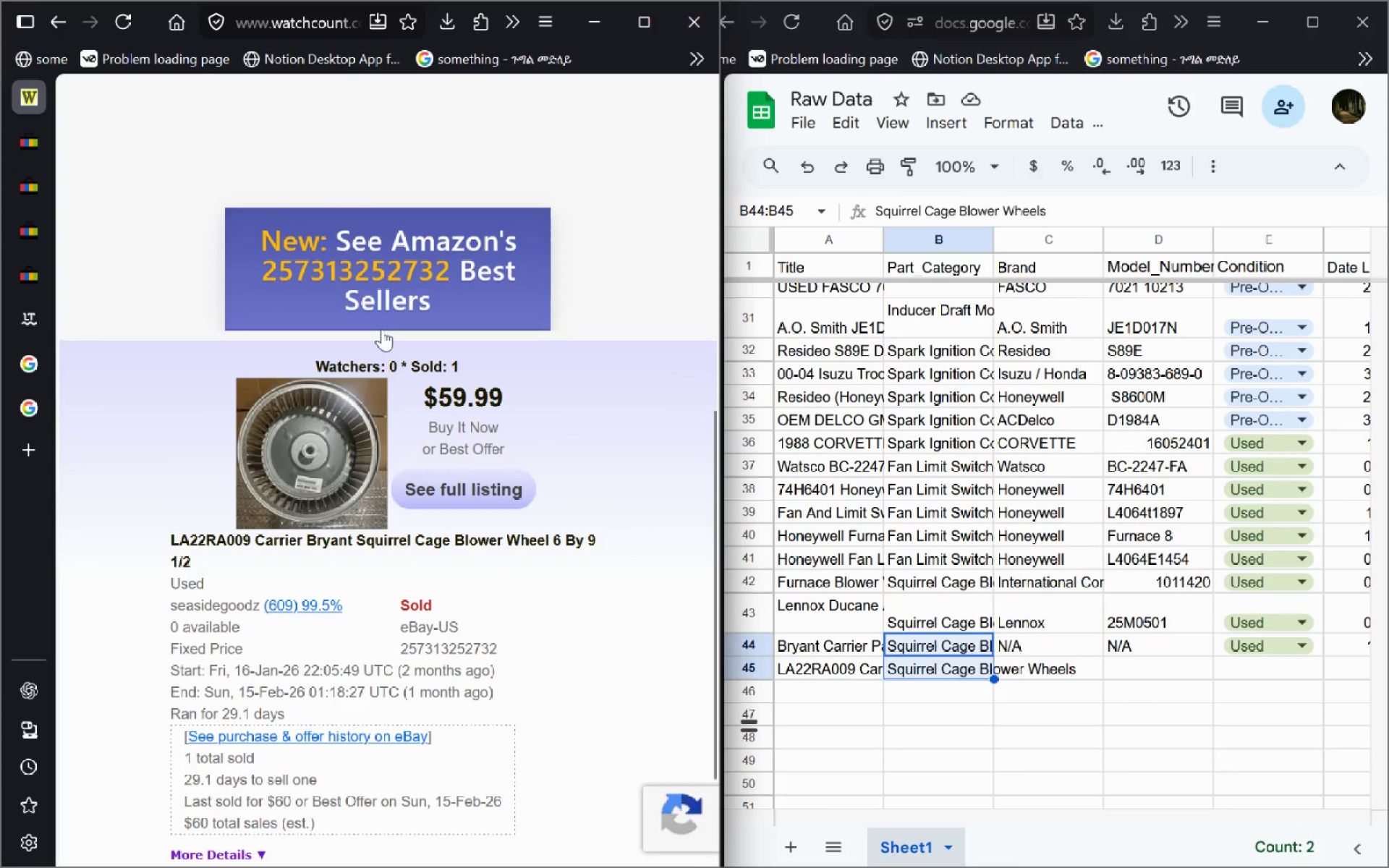 
wait(7.19)
 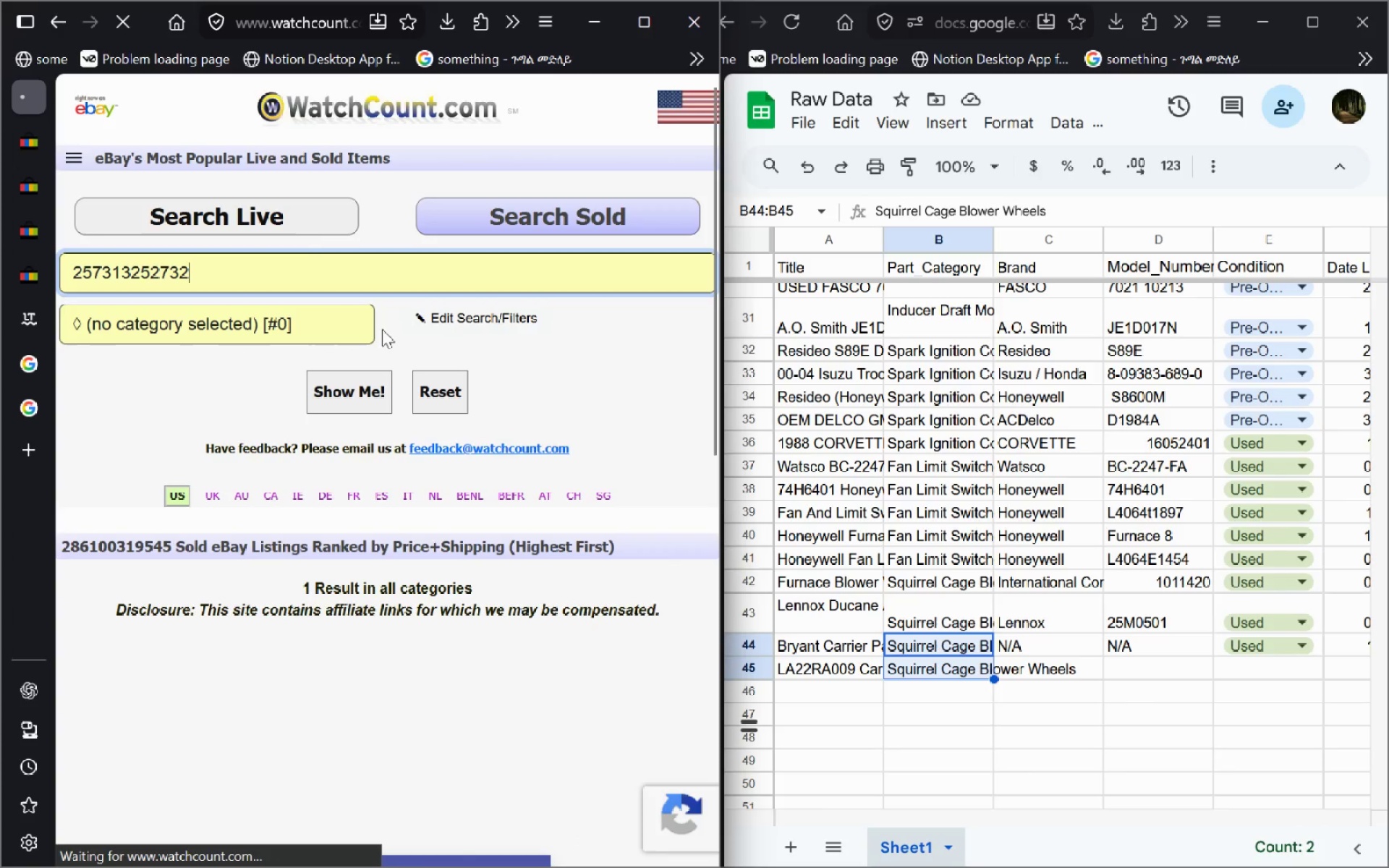 
left_click_drag(start_coordinate=[195, 415], to_coordinate=[168, 396])
 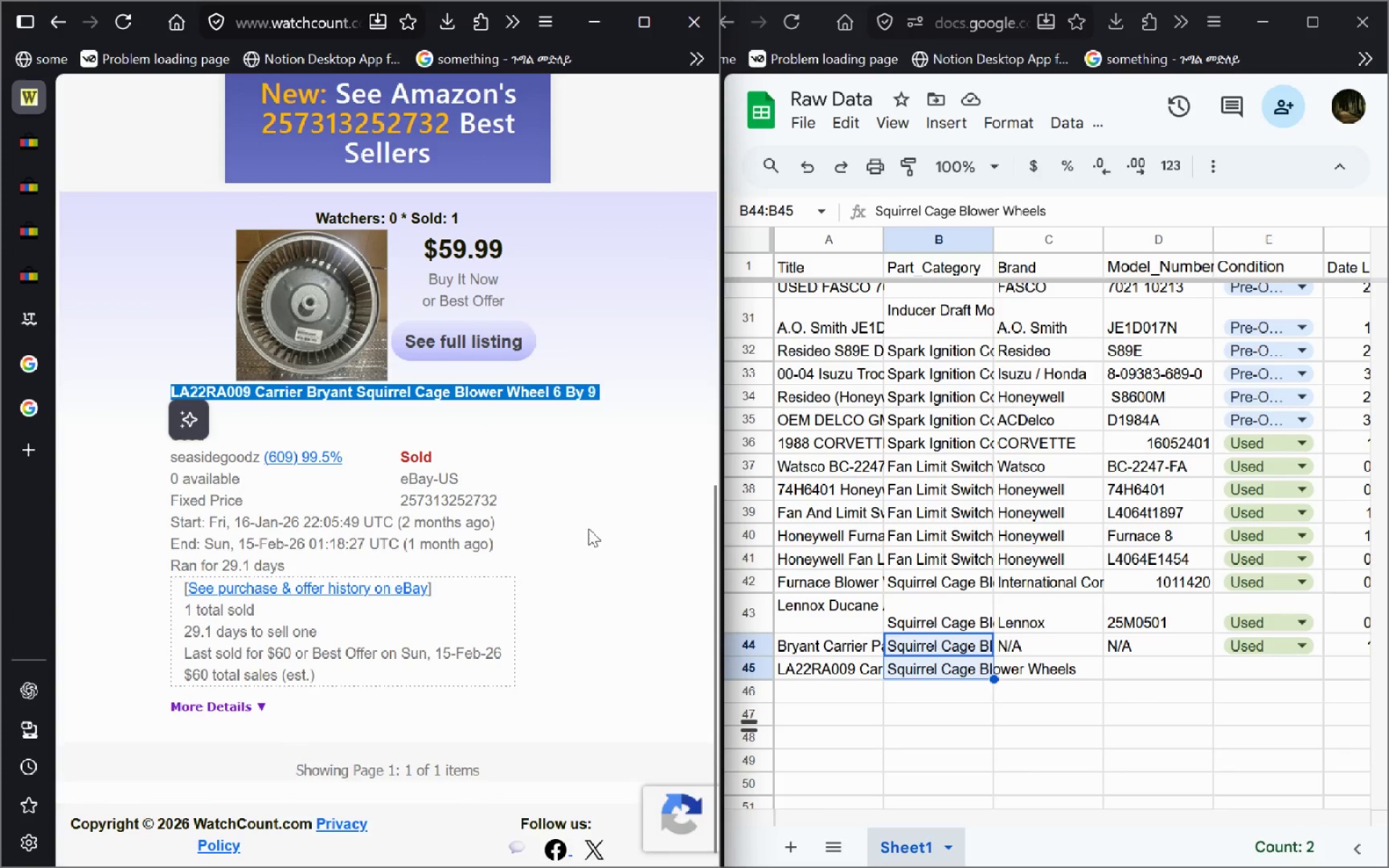 
left_click([588, 528])
 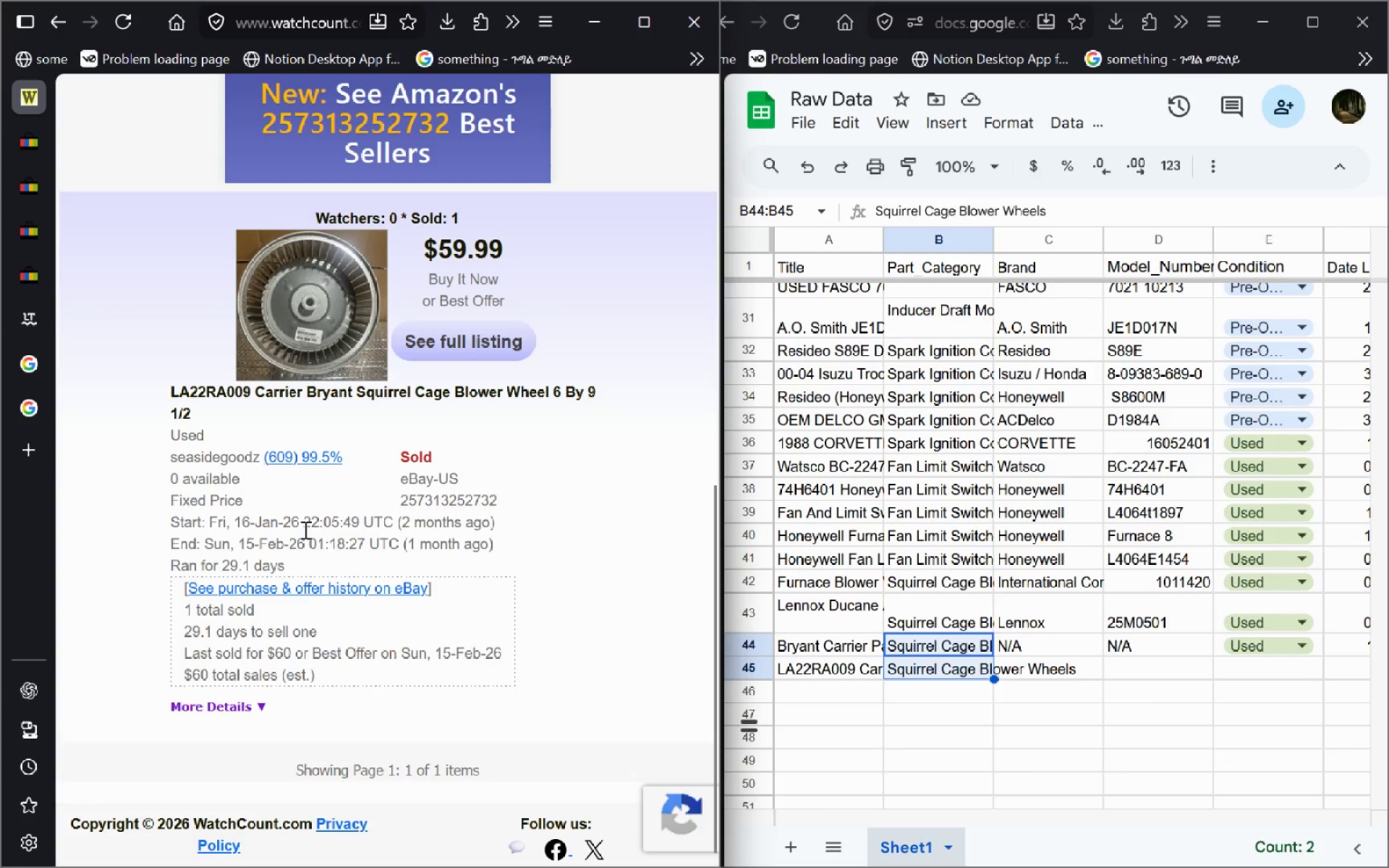 
left_click([302, 524])
 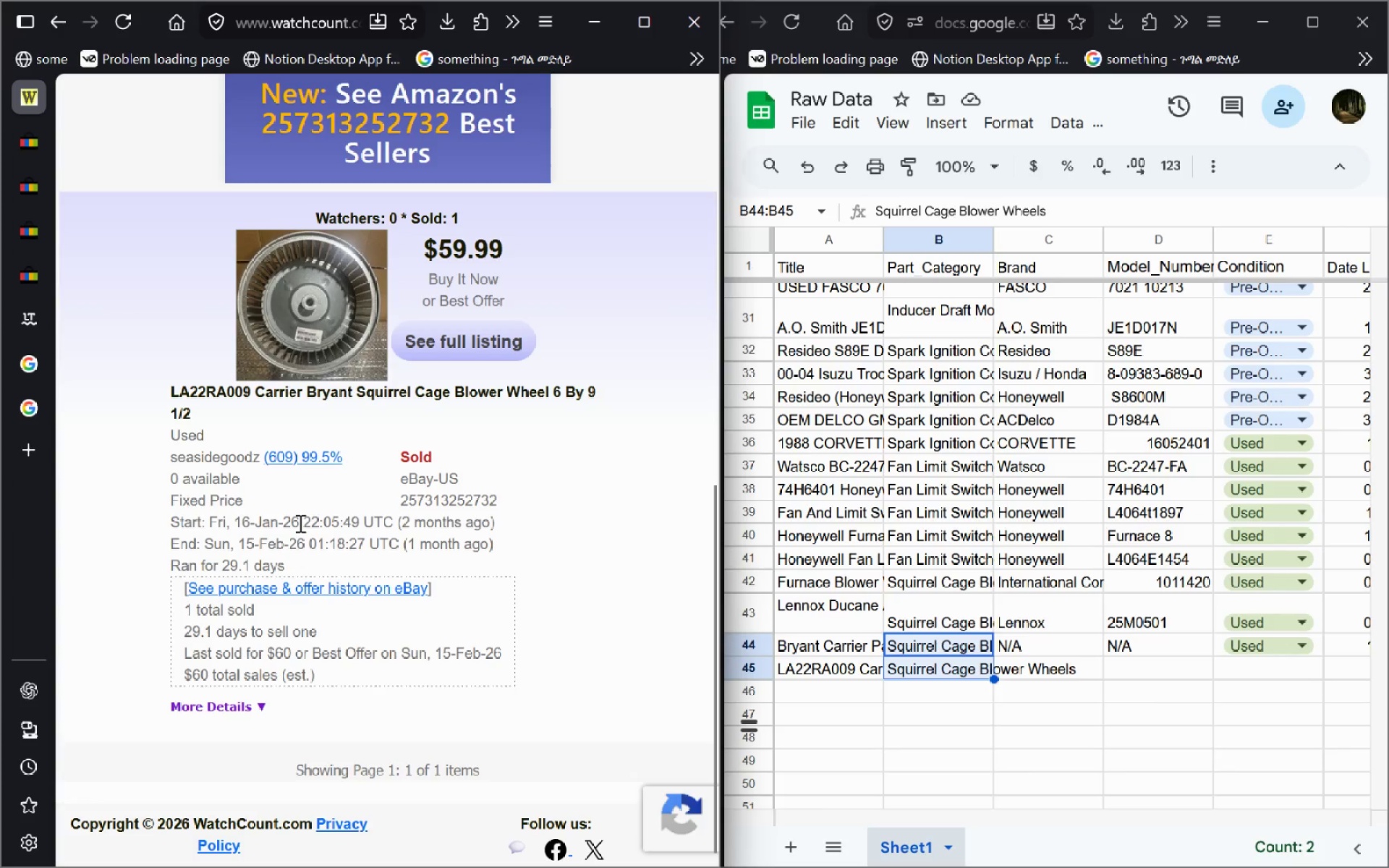 
left_click_drag(start_coordinate=[299, 523], to_coordinate=[239, 518])
 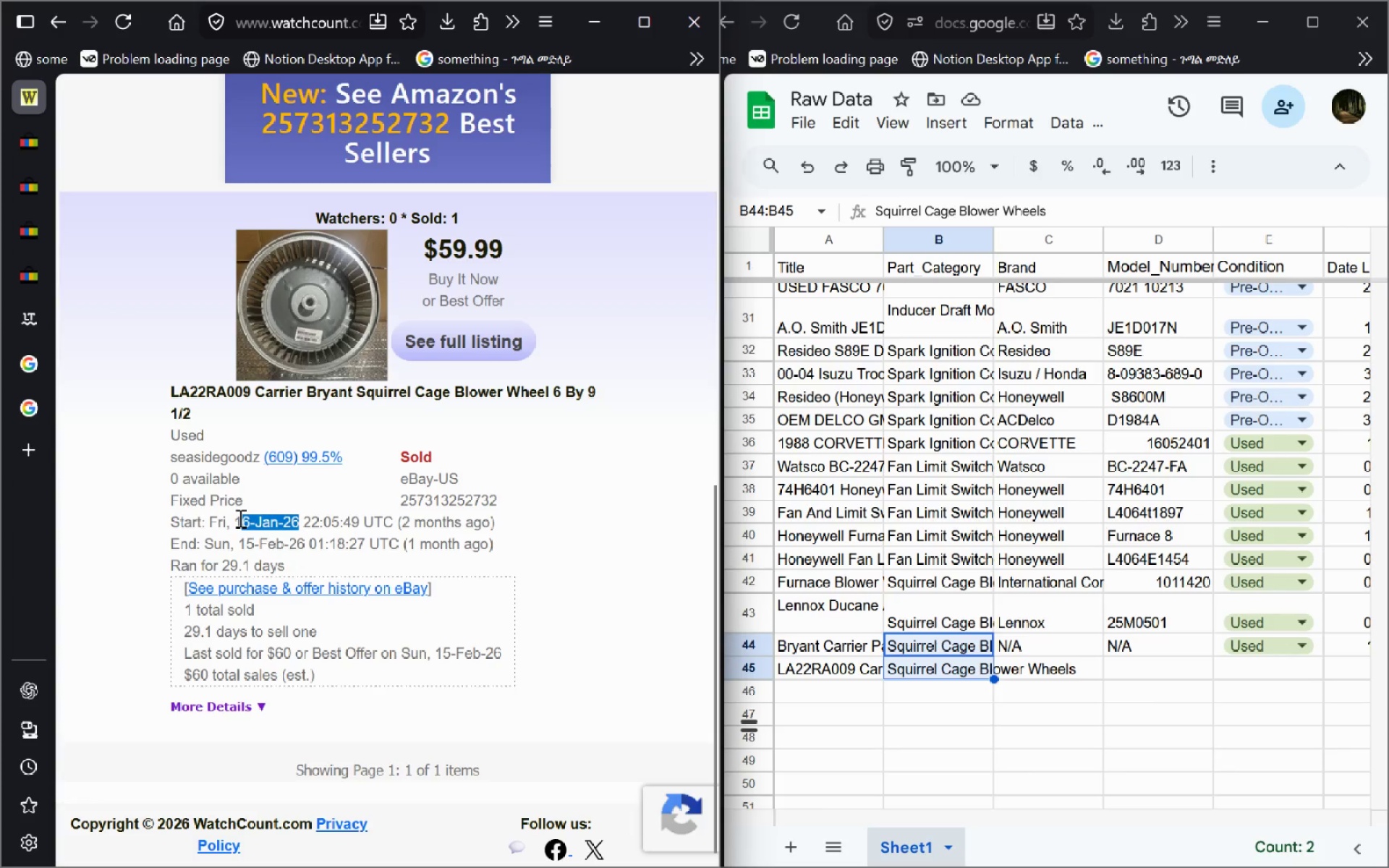 
key(Control+ControlLeft)
 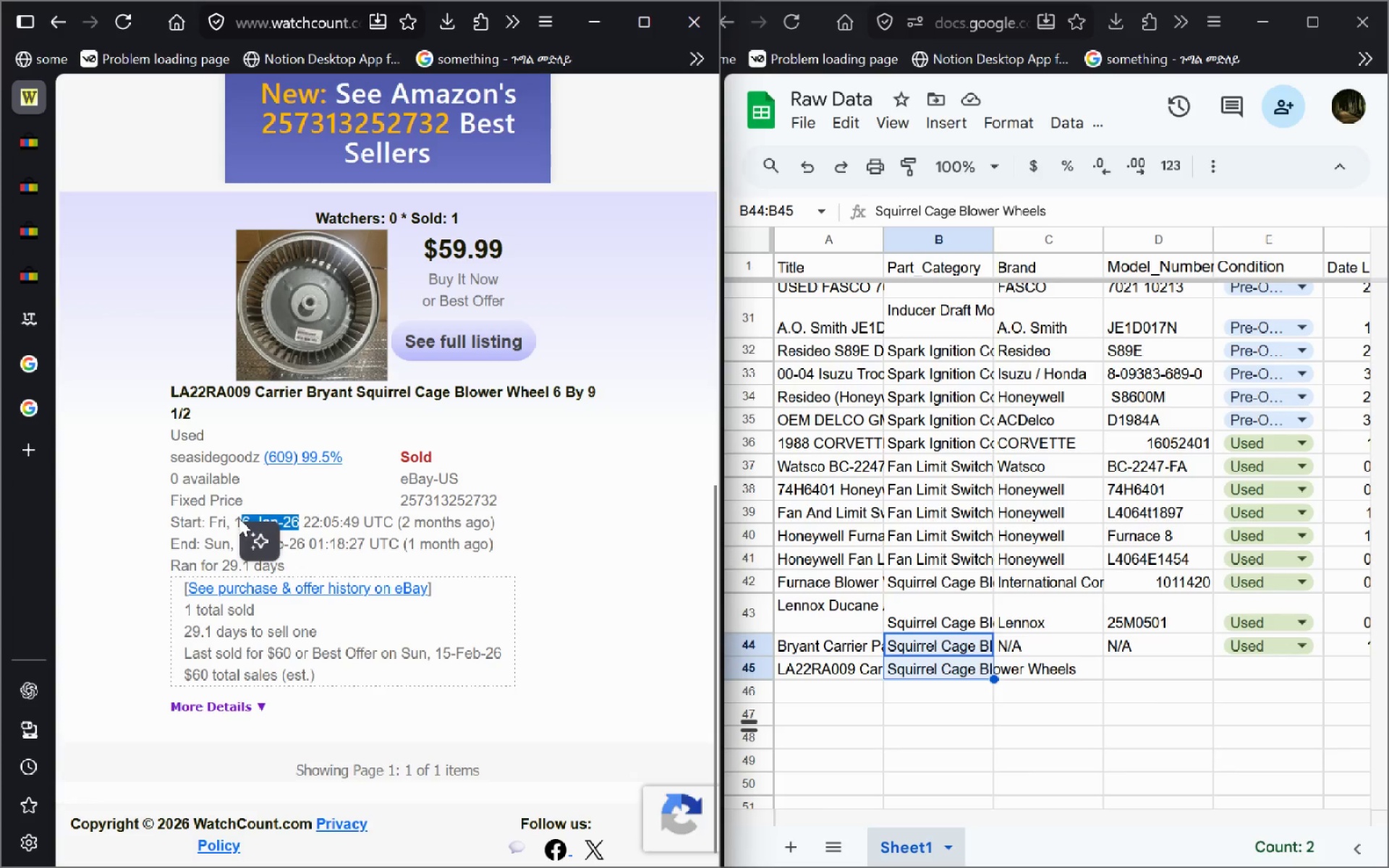 
key(Shift+ArrowLeft)
 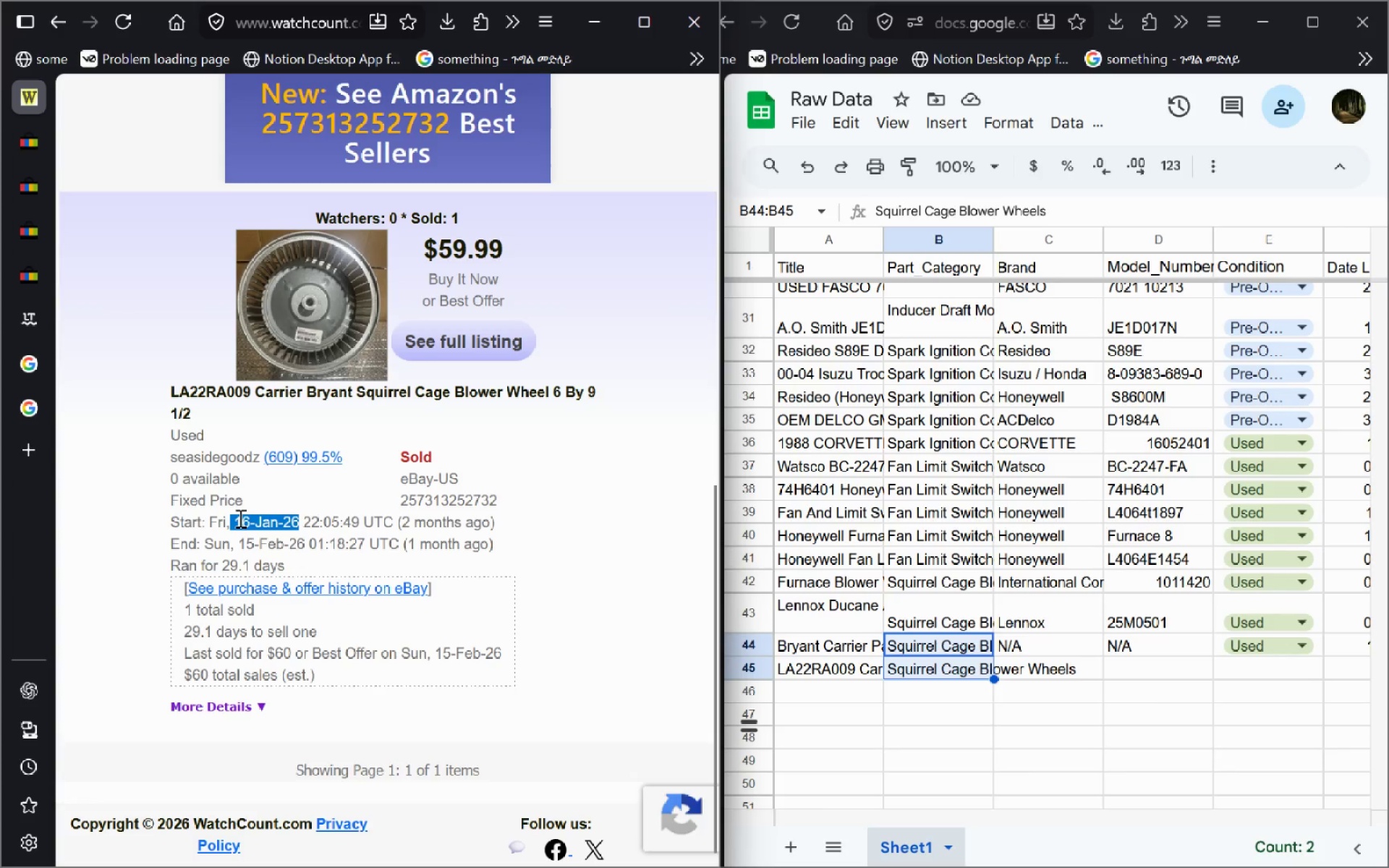 
key(Shift+ArrowLeft)
 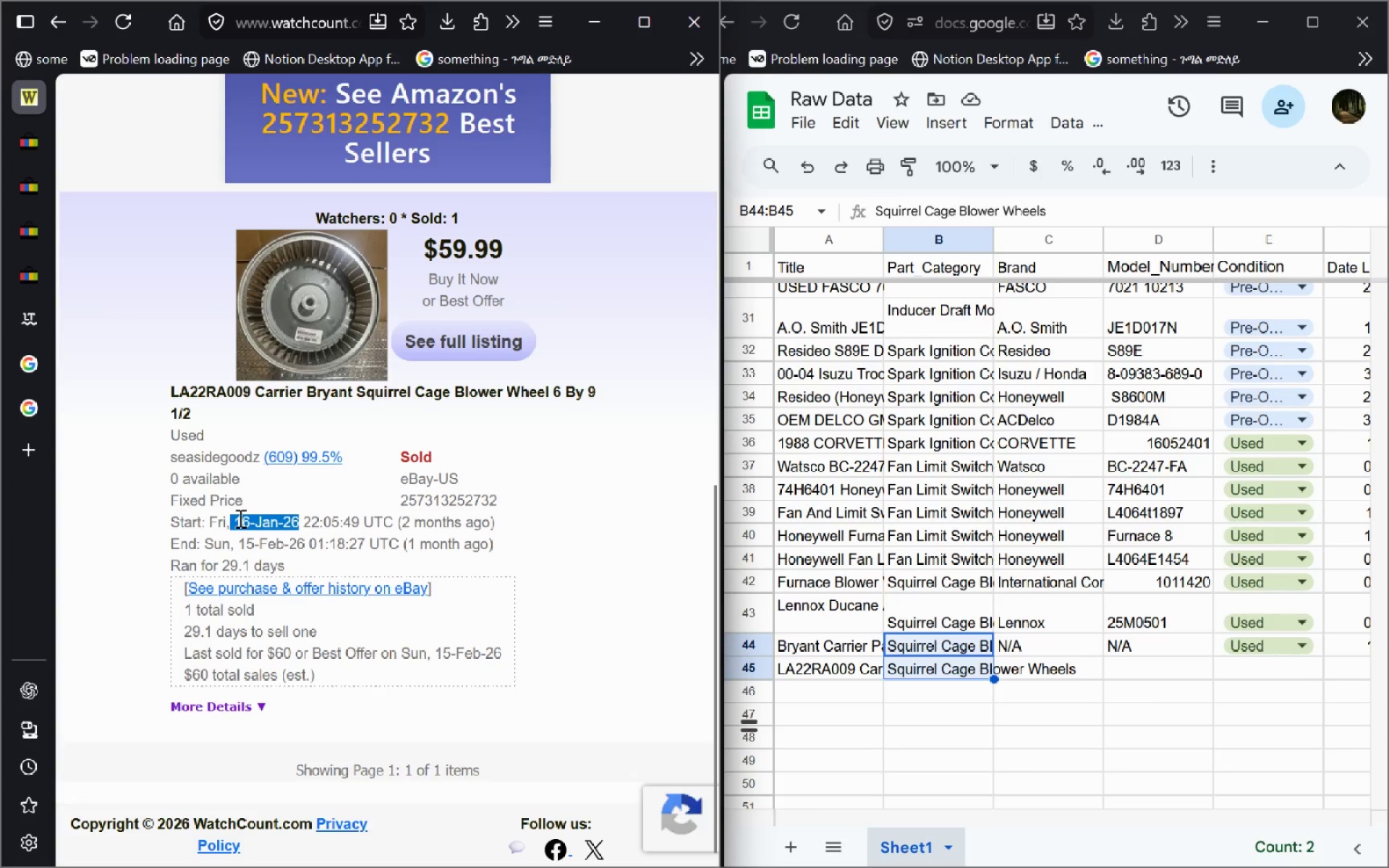 
key(Shift+ArrowRight)
 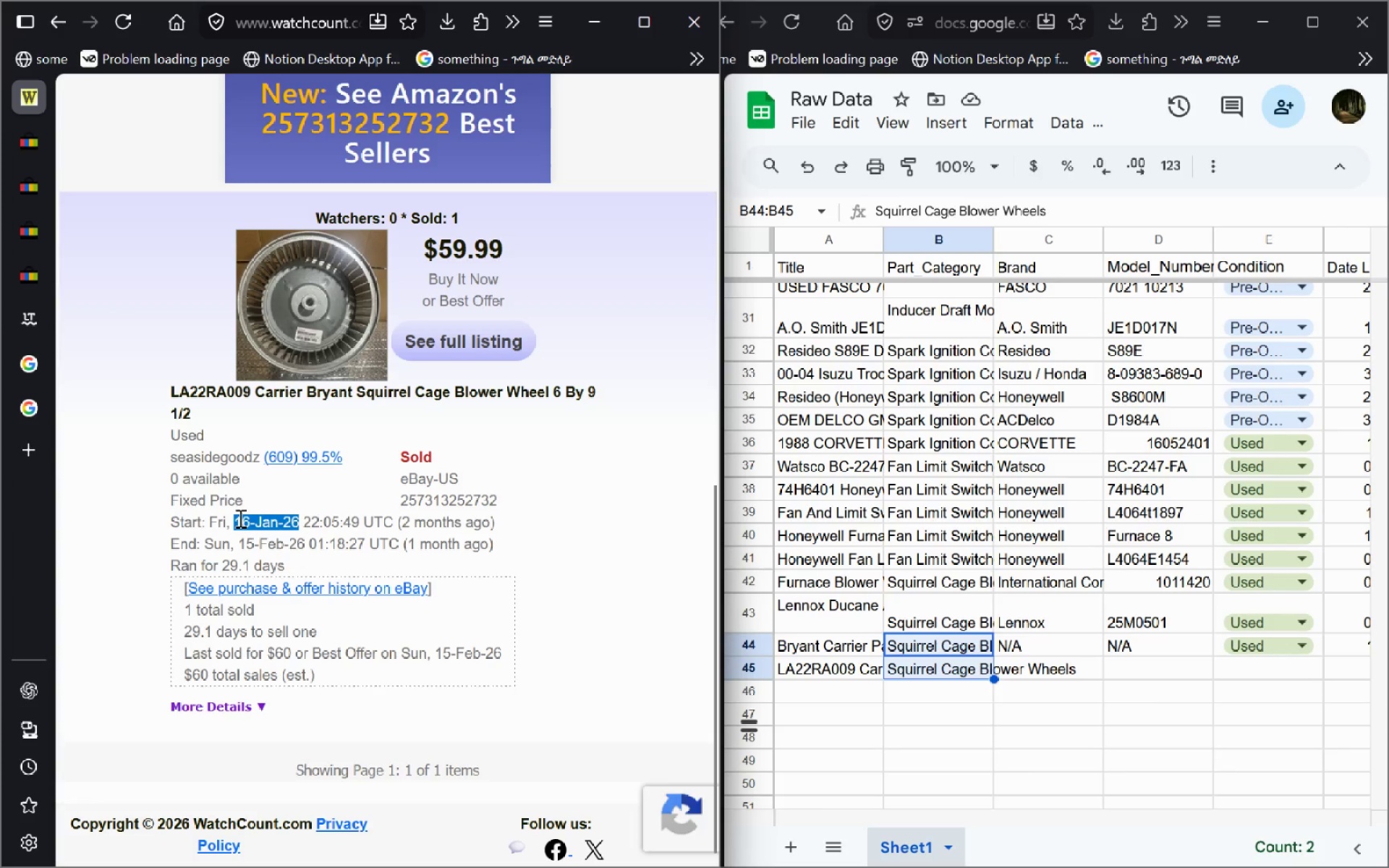 
key(Control+C)
 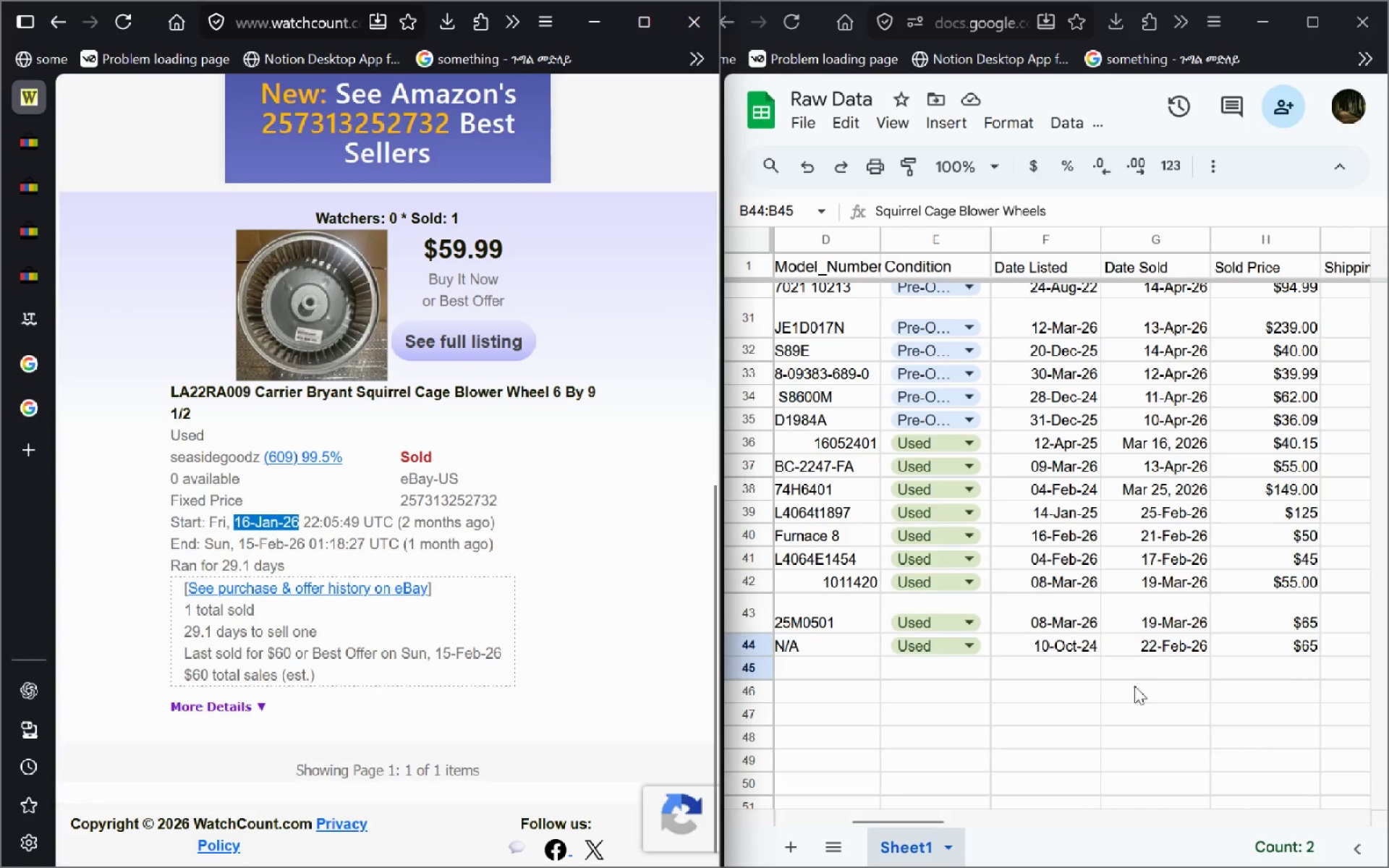 
left_click([1061, 677])
 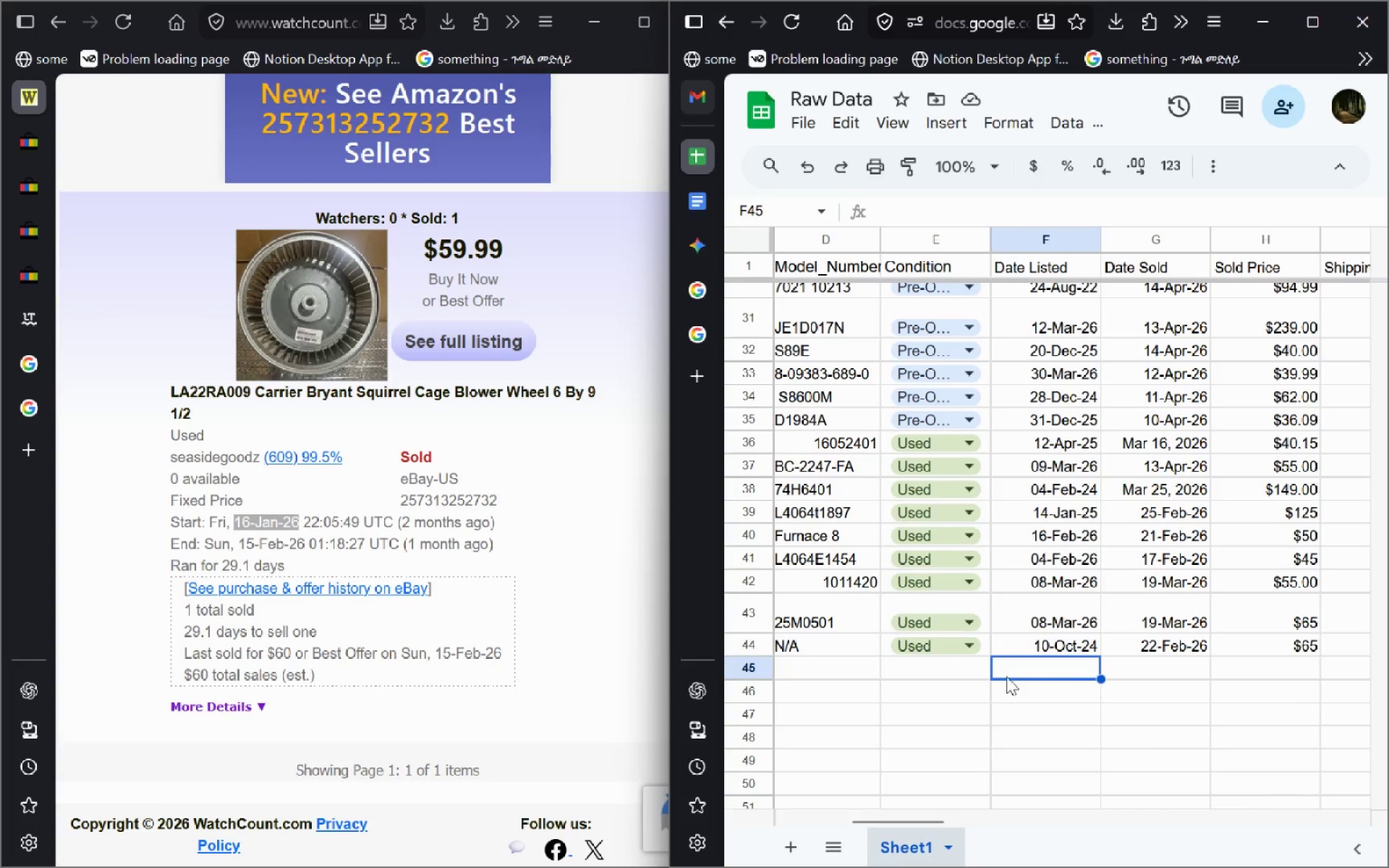 
key(Control+V)
 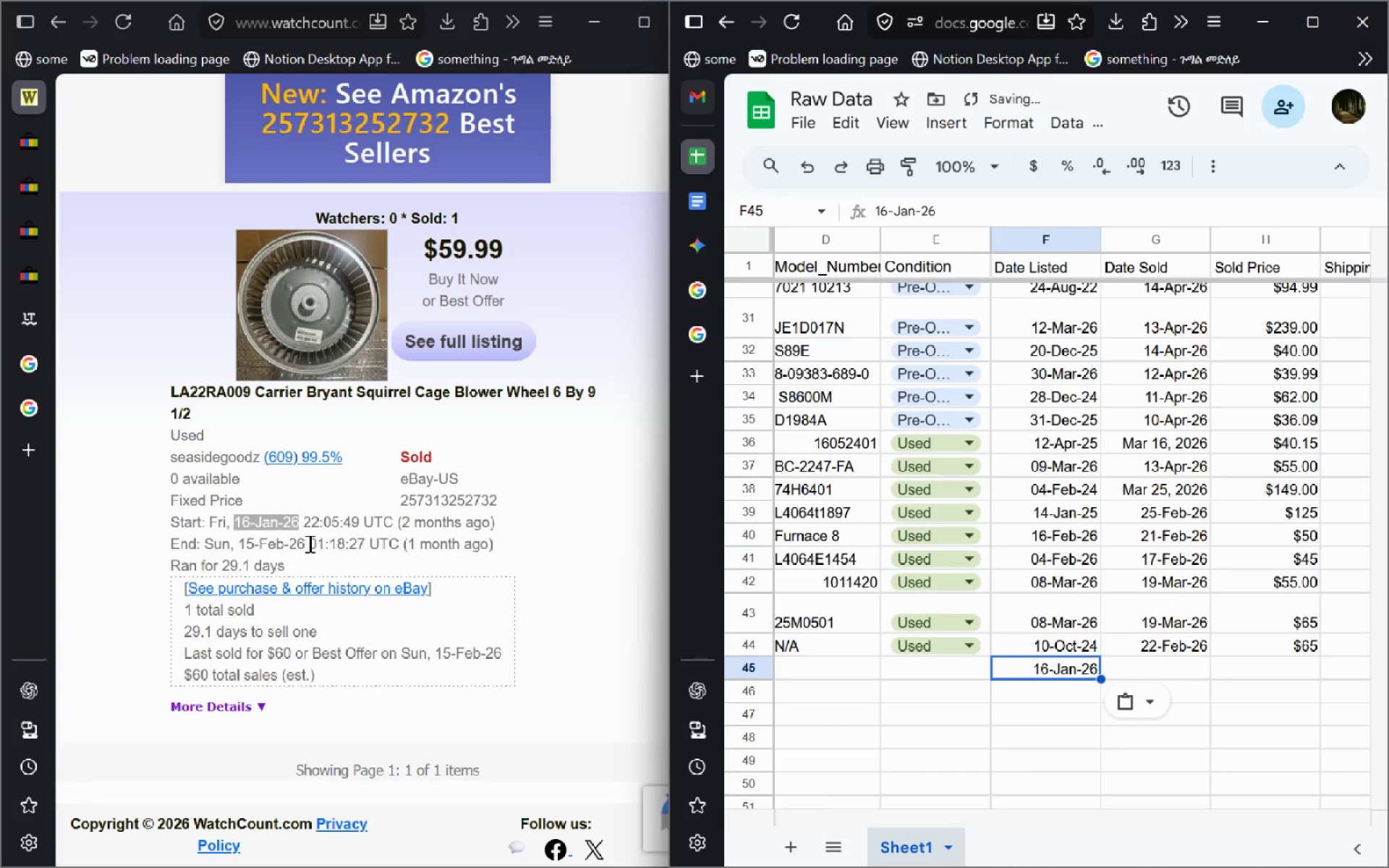 
left_click_drag(start_coordinate=[301, 545], to_coordinate=[241, 544])
 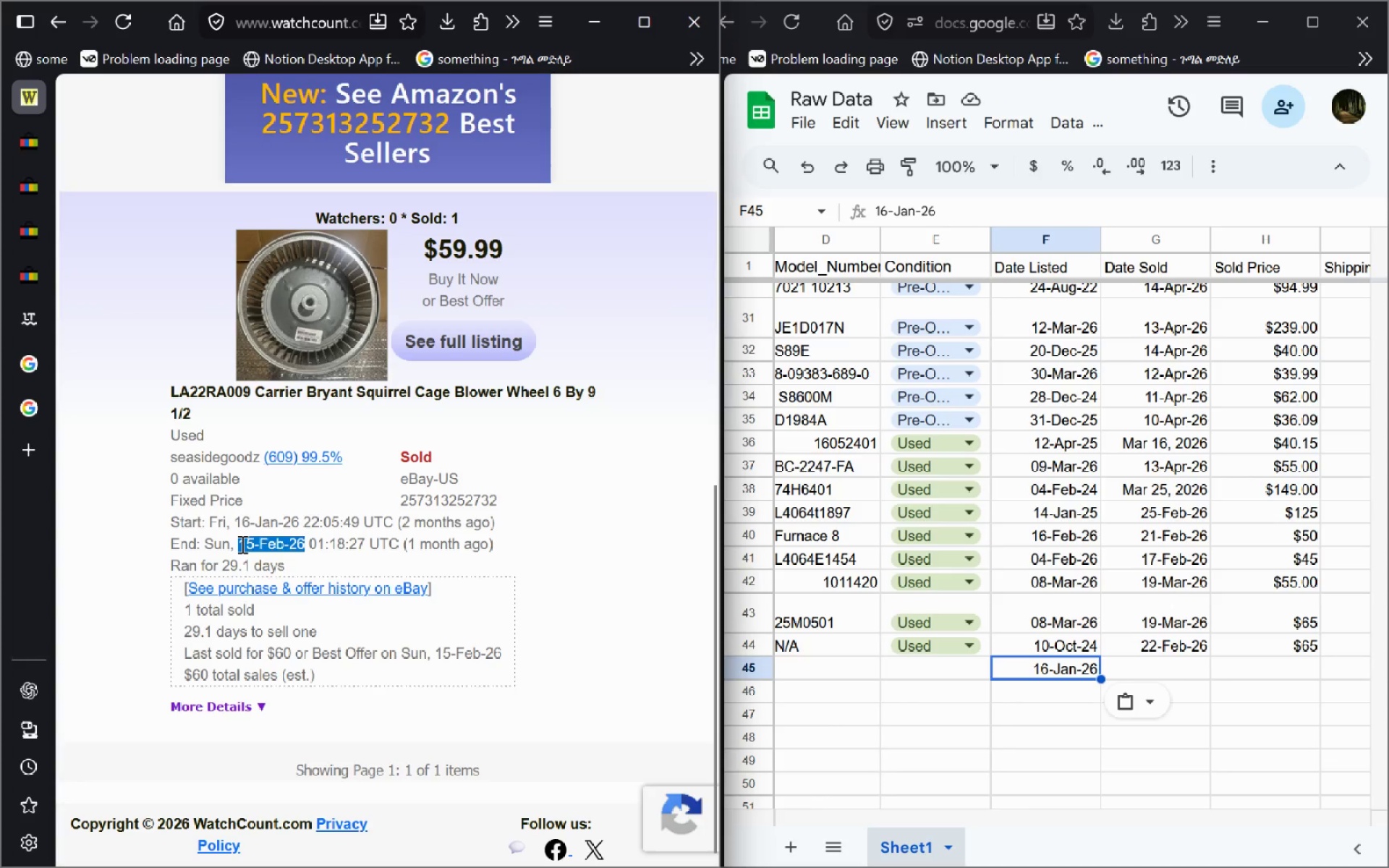 
key(Control+C)
 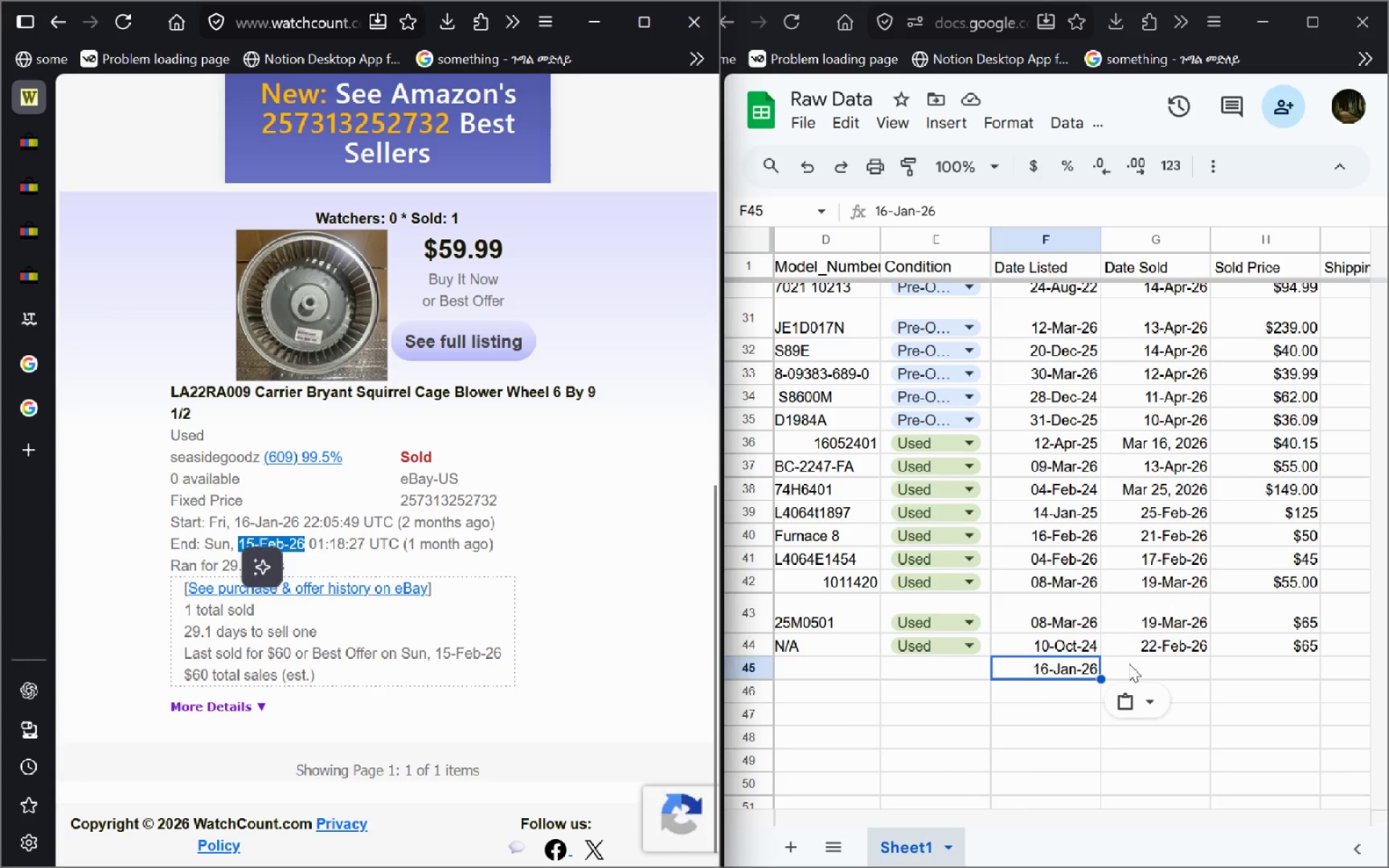 
left_click([1129, 665])
 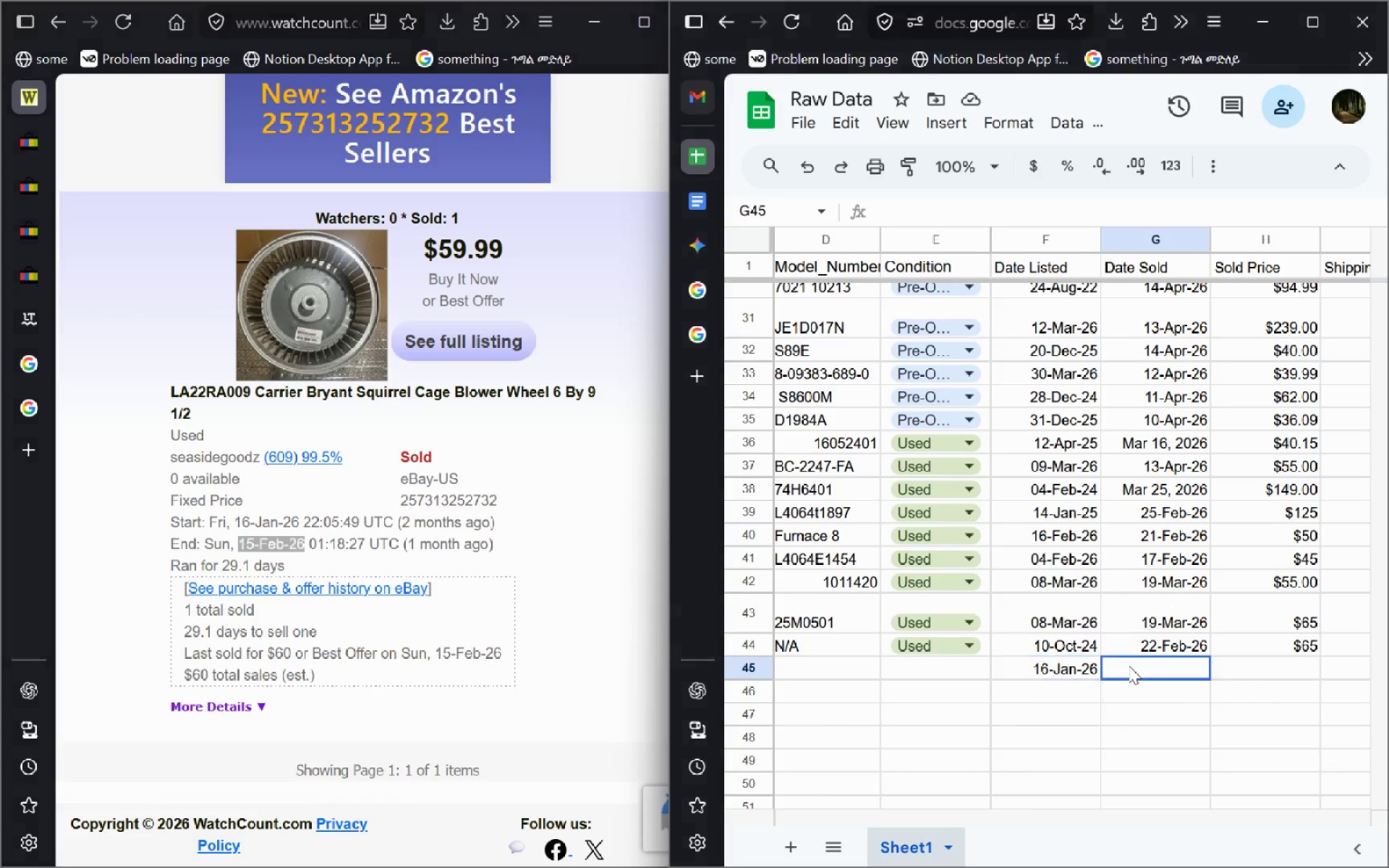 
key(Control+V)
 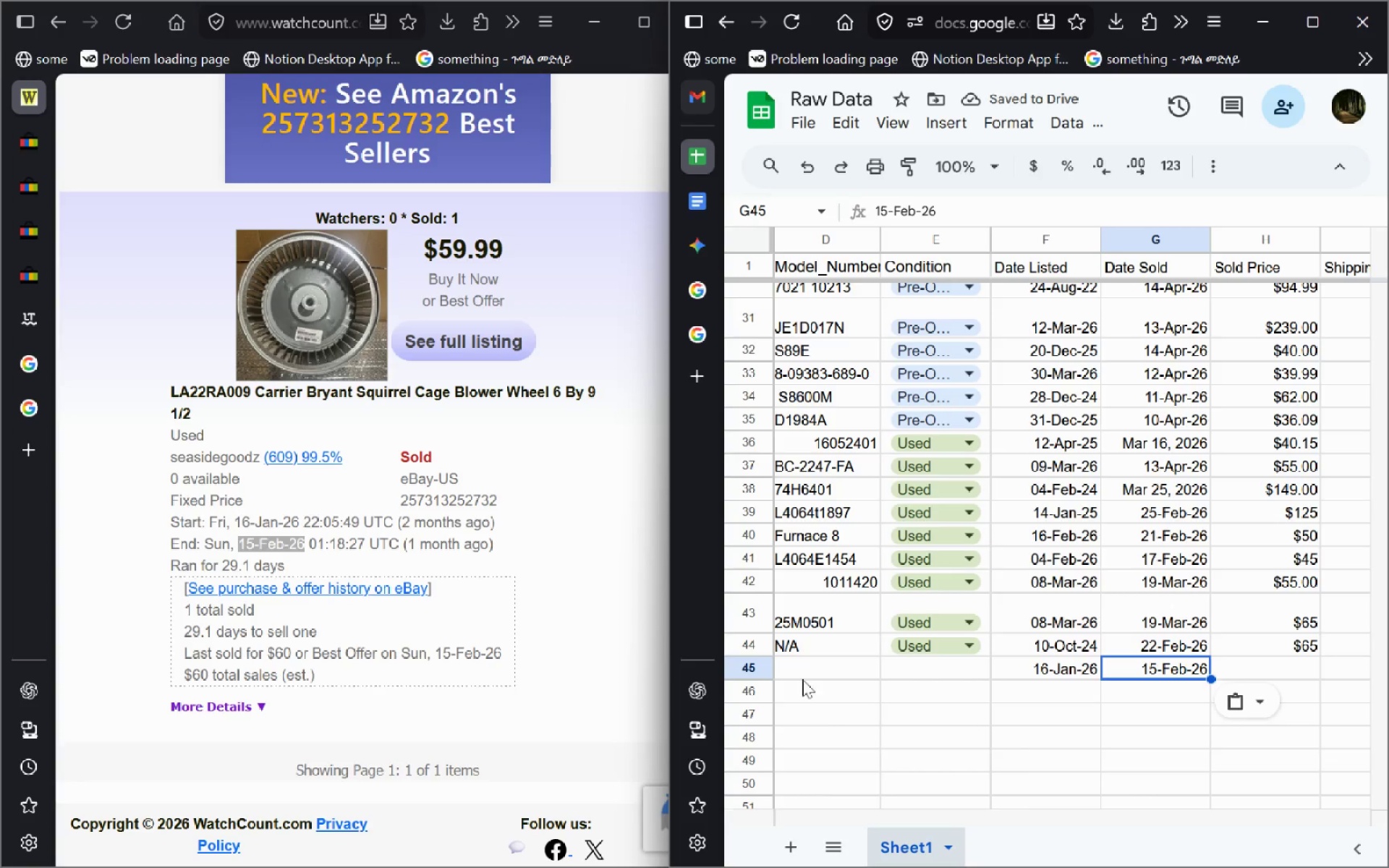 
wait(8.08)
 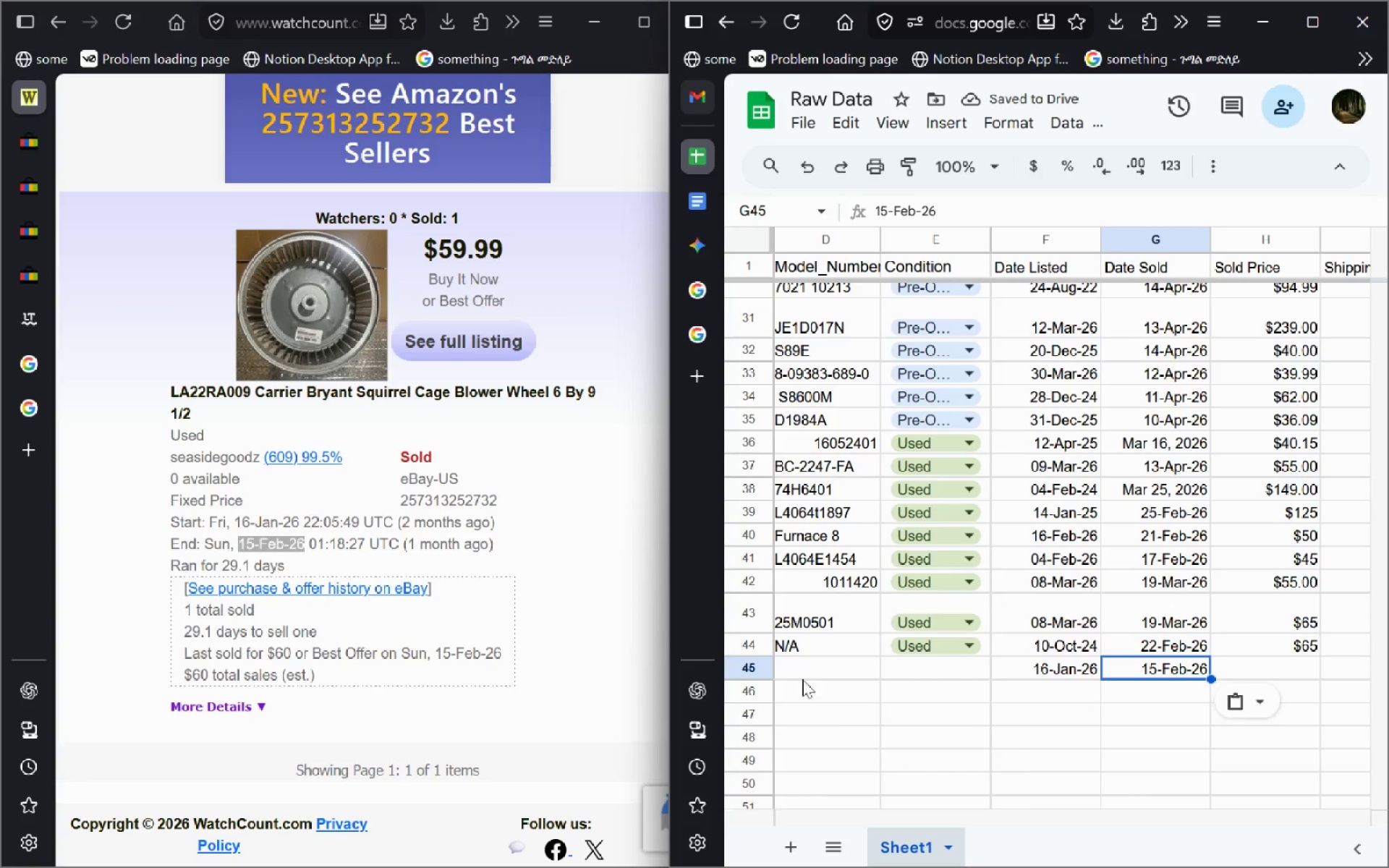 
key(Control+ControlLeft)
 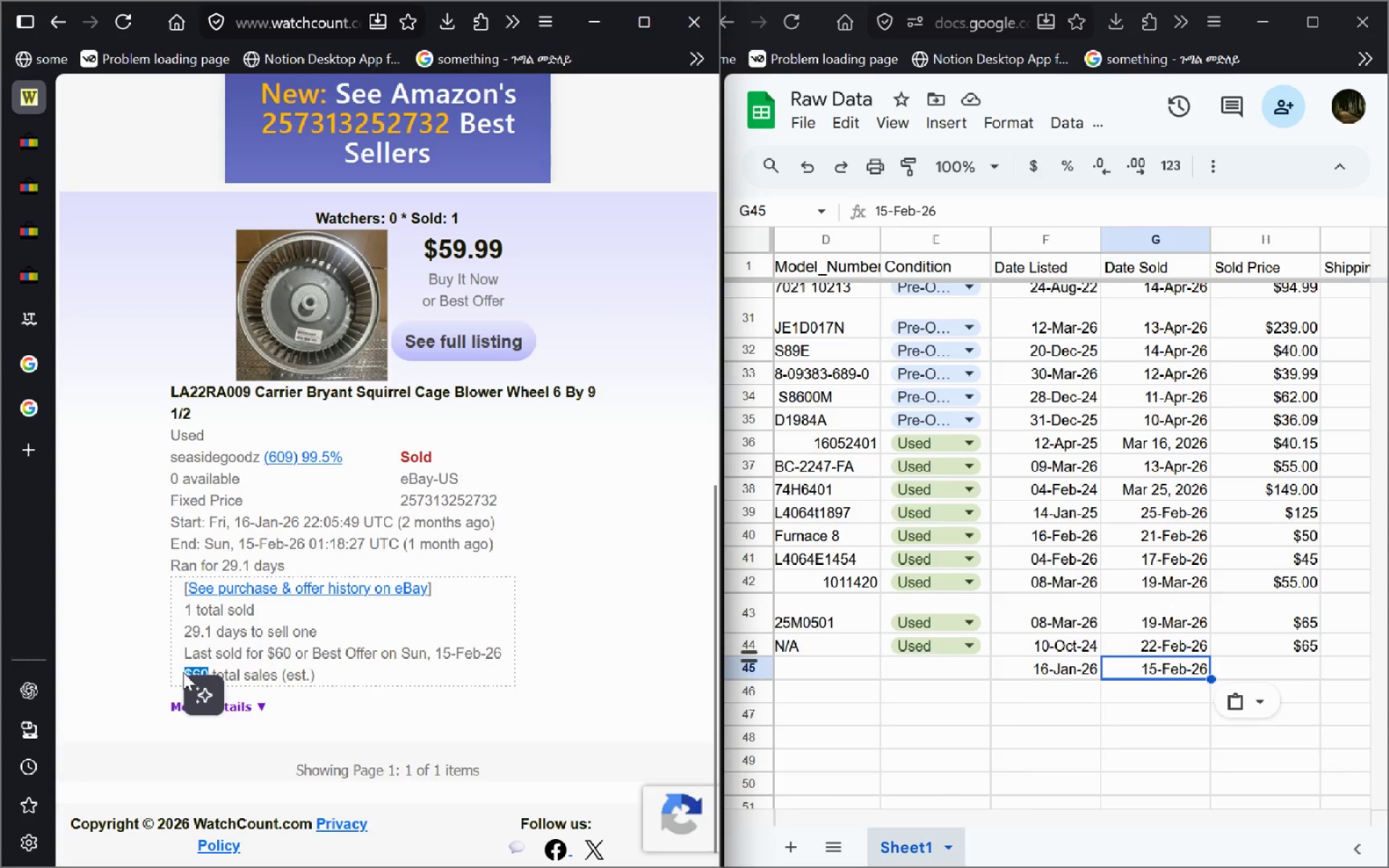 
key(Control+C)
 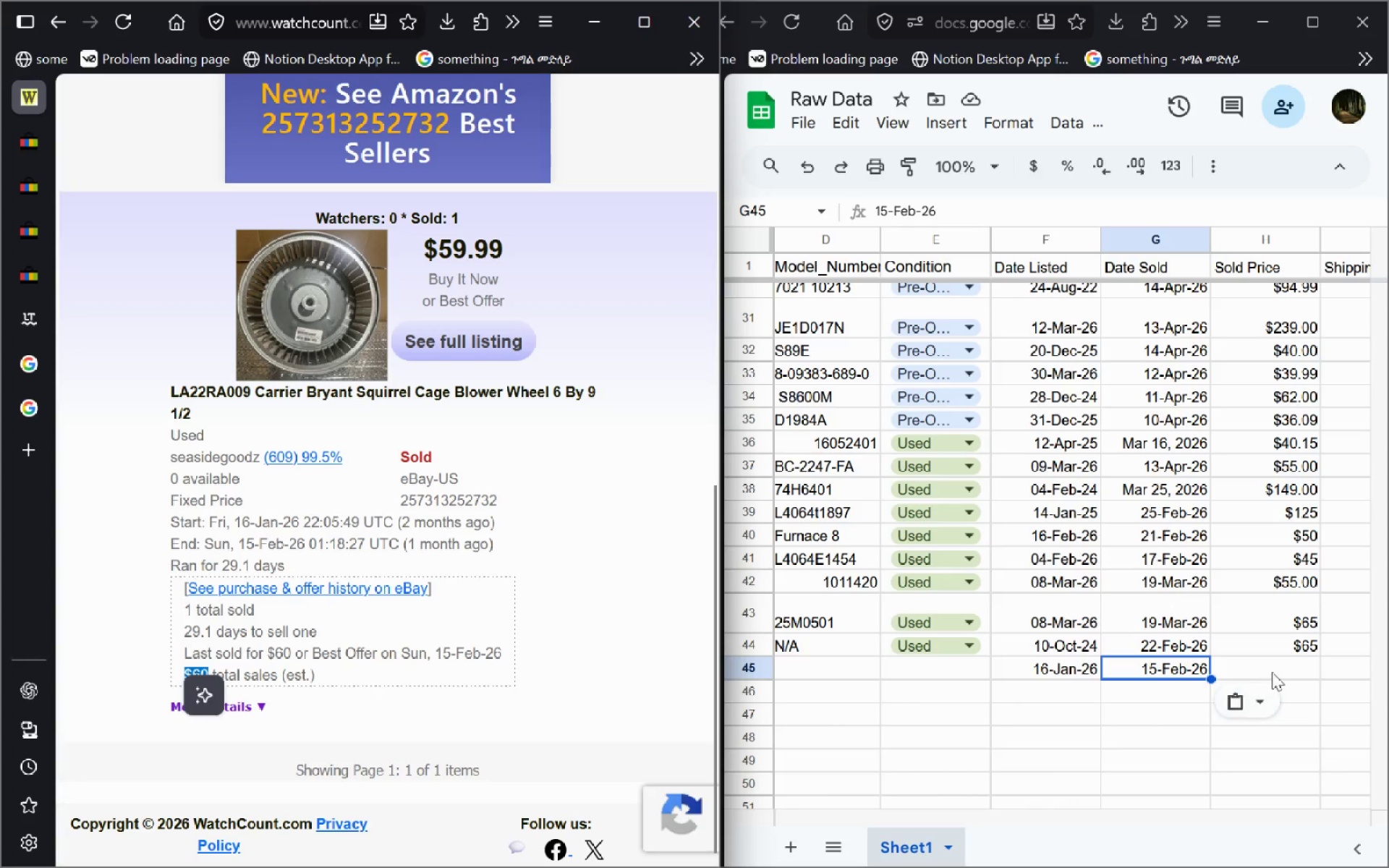 
left_click([1273, 671])
 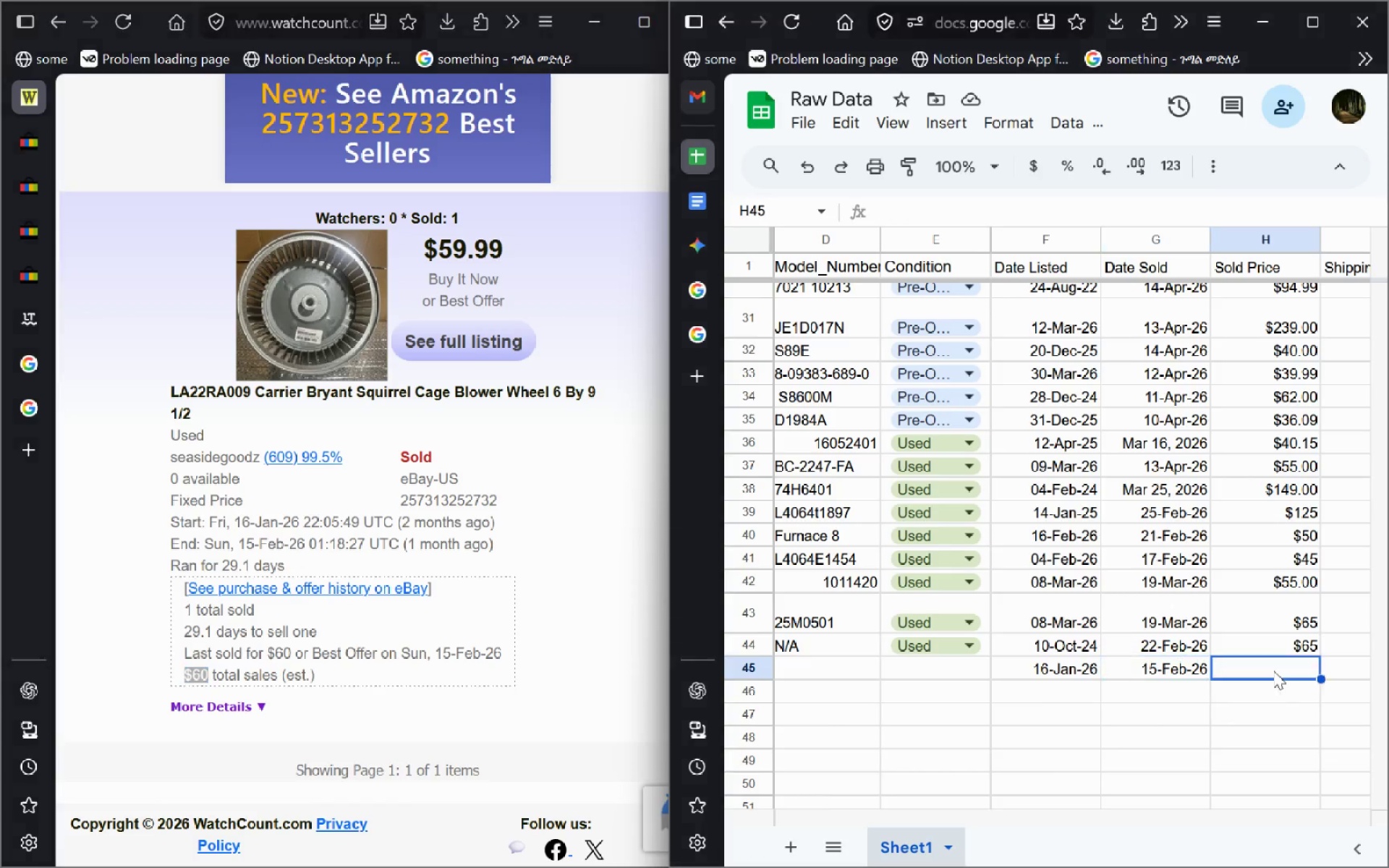 
key(Control+V)
 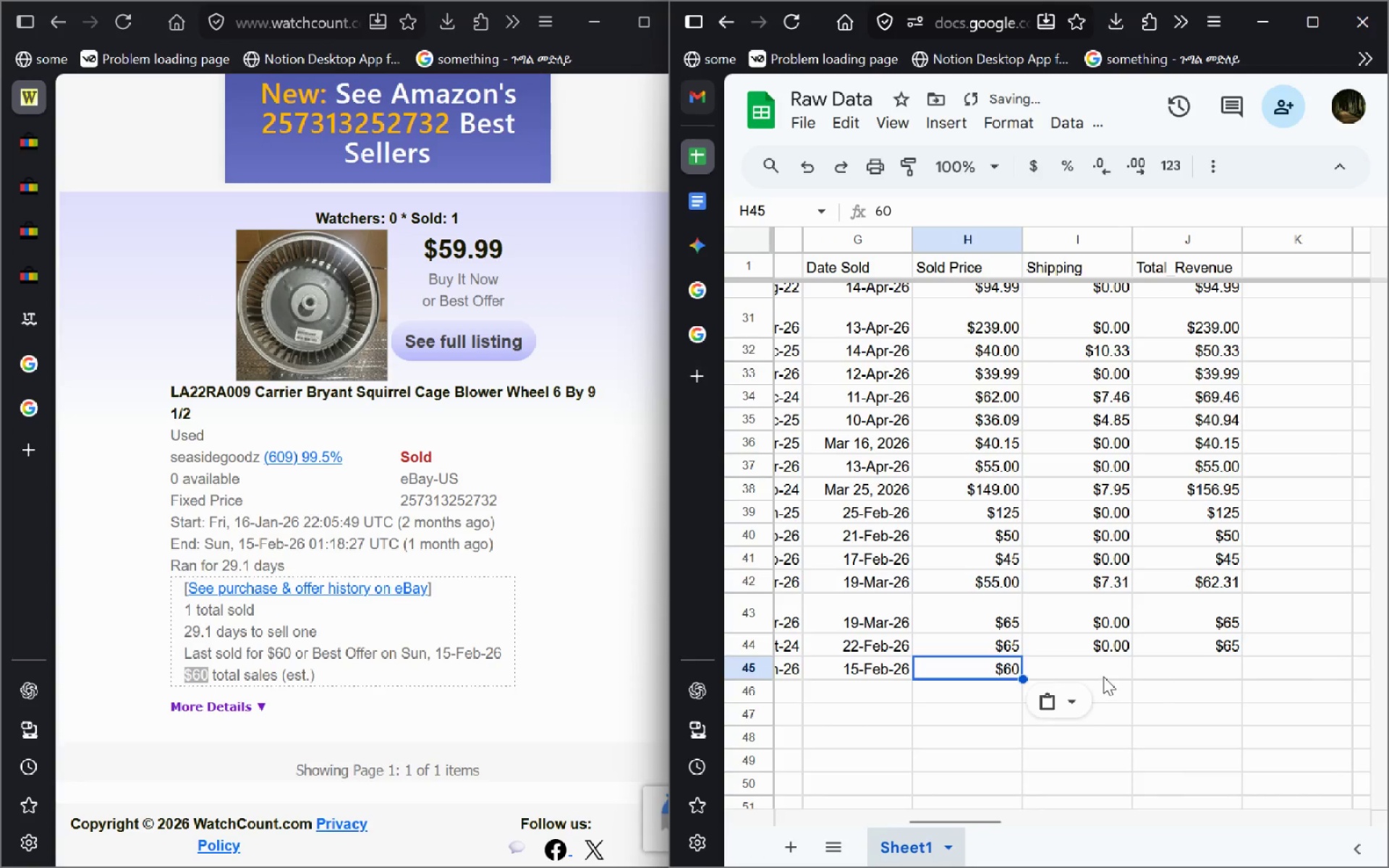 
left_click([1097, 668])
 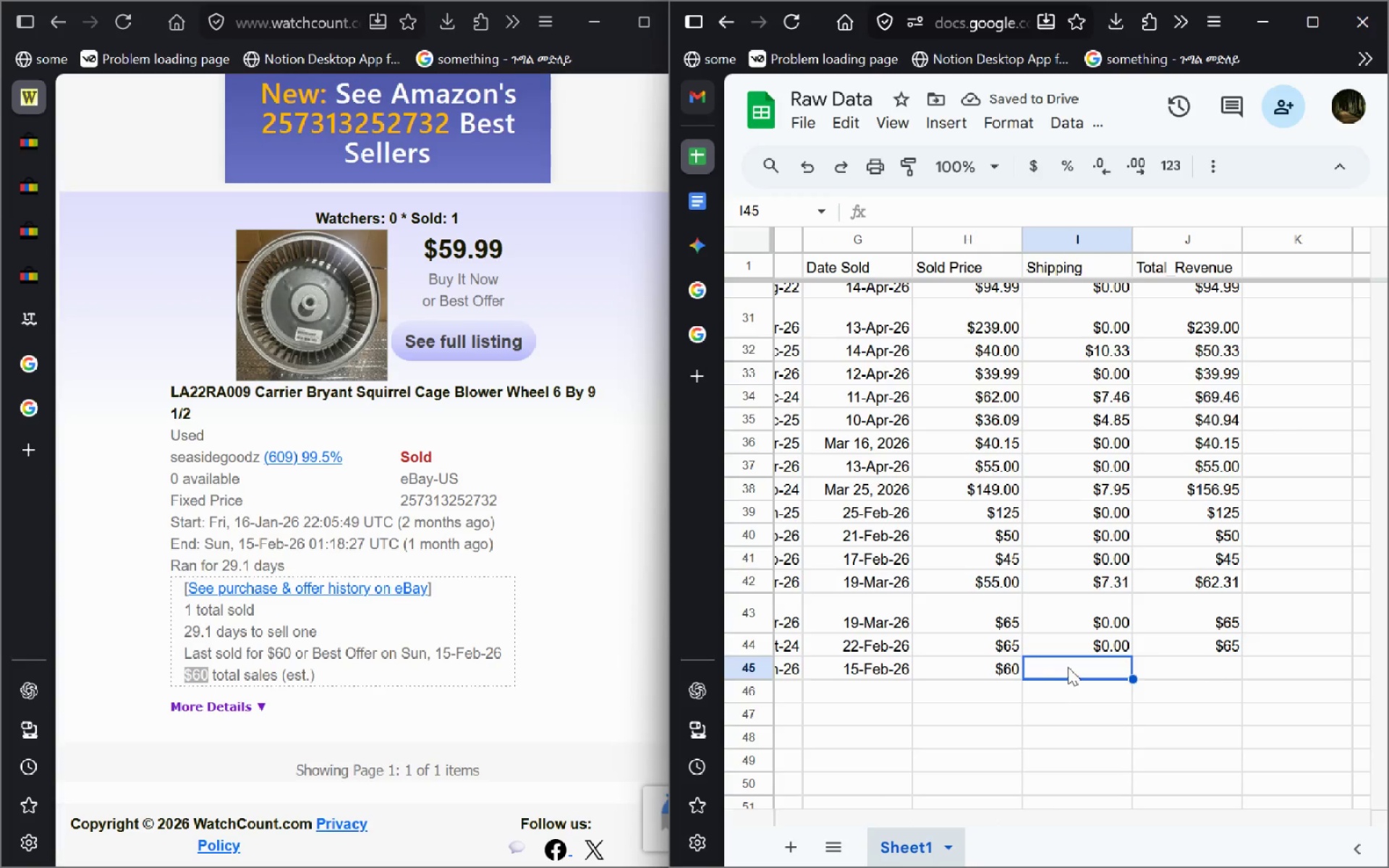 
left_click([1079, 644])
 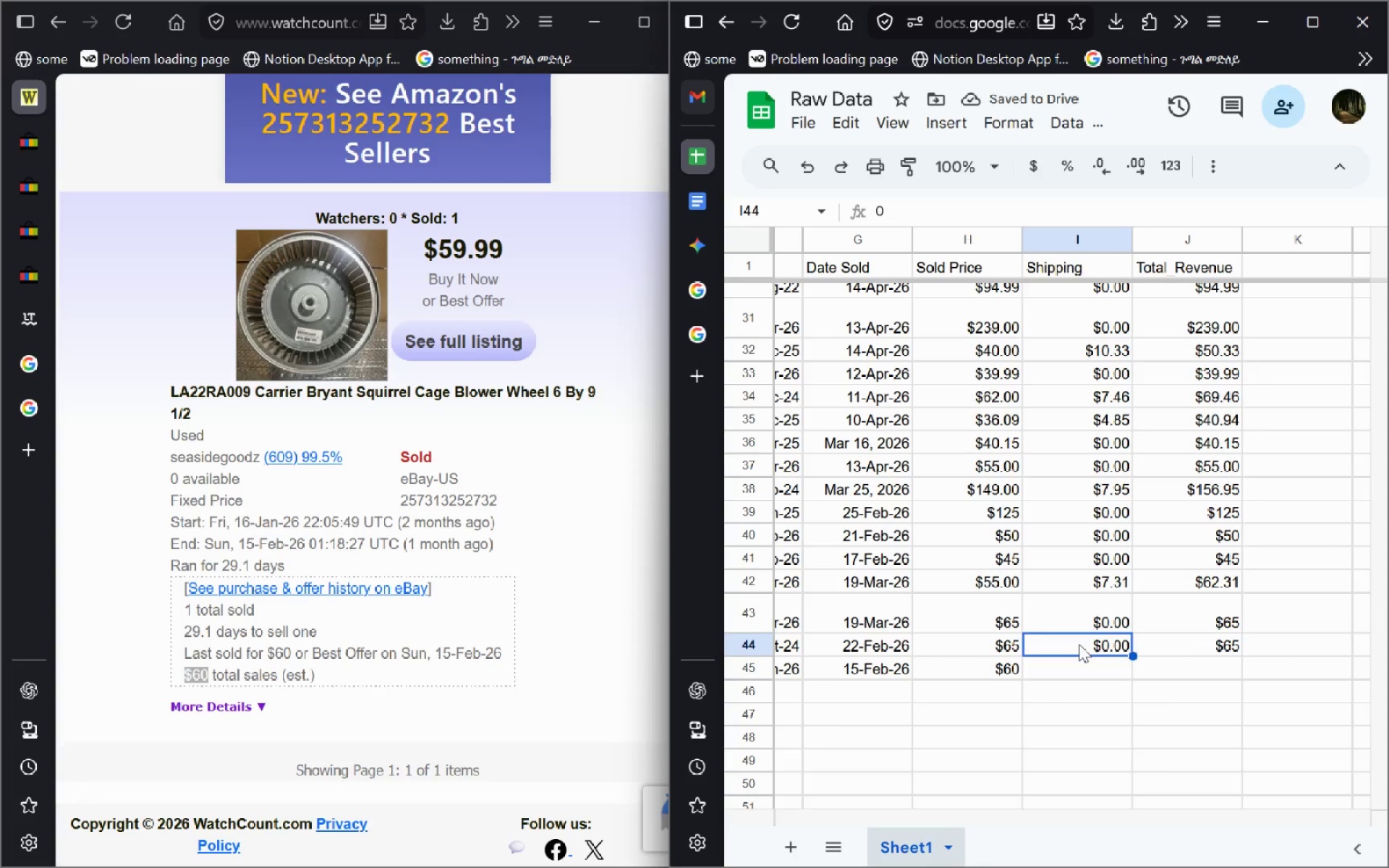 
key(Control+C)
 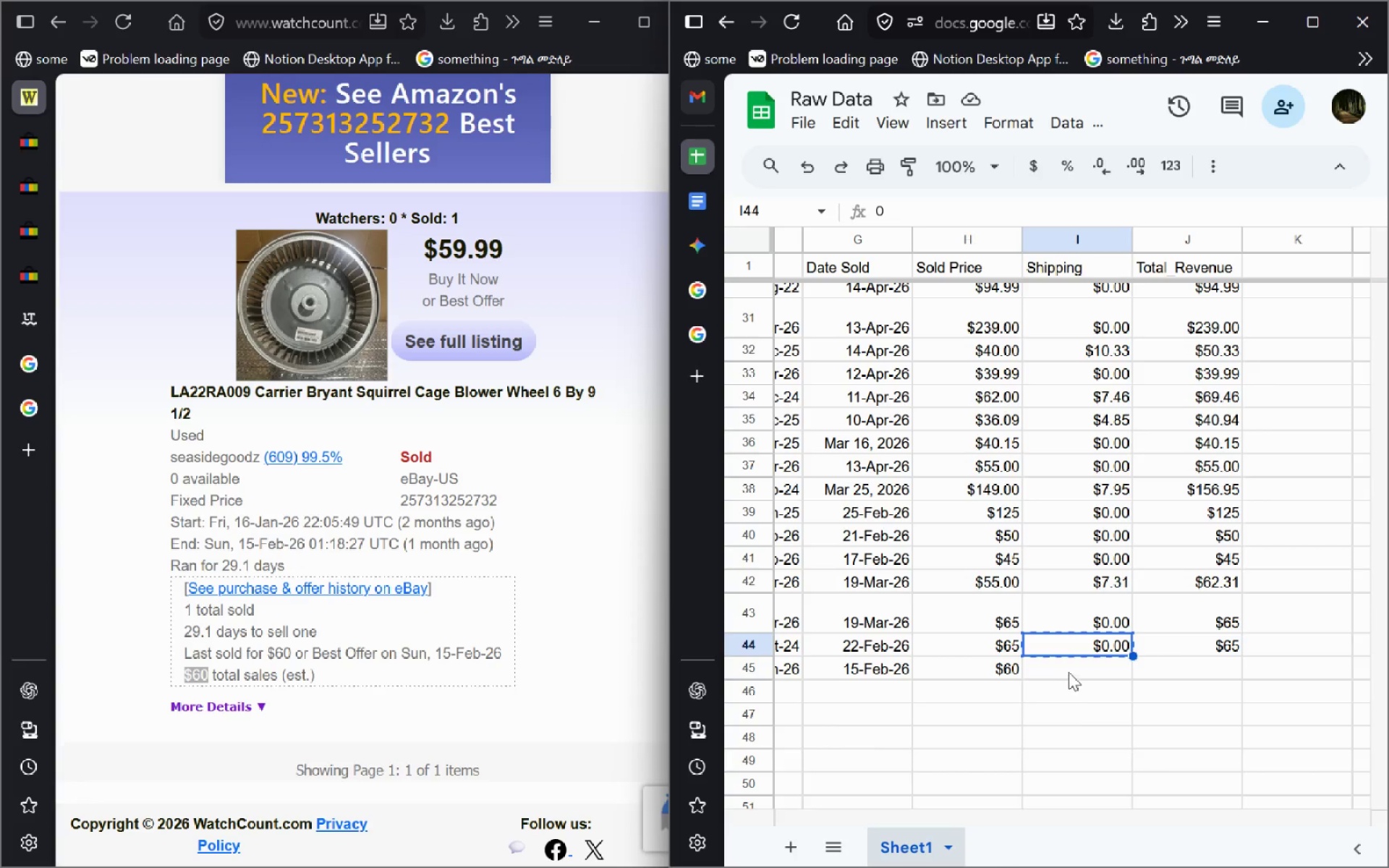 
left_click([1070, 671])
 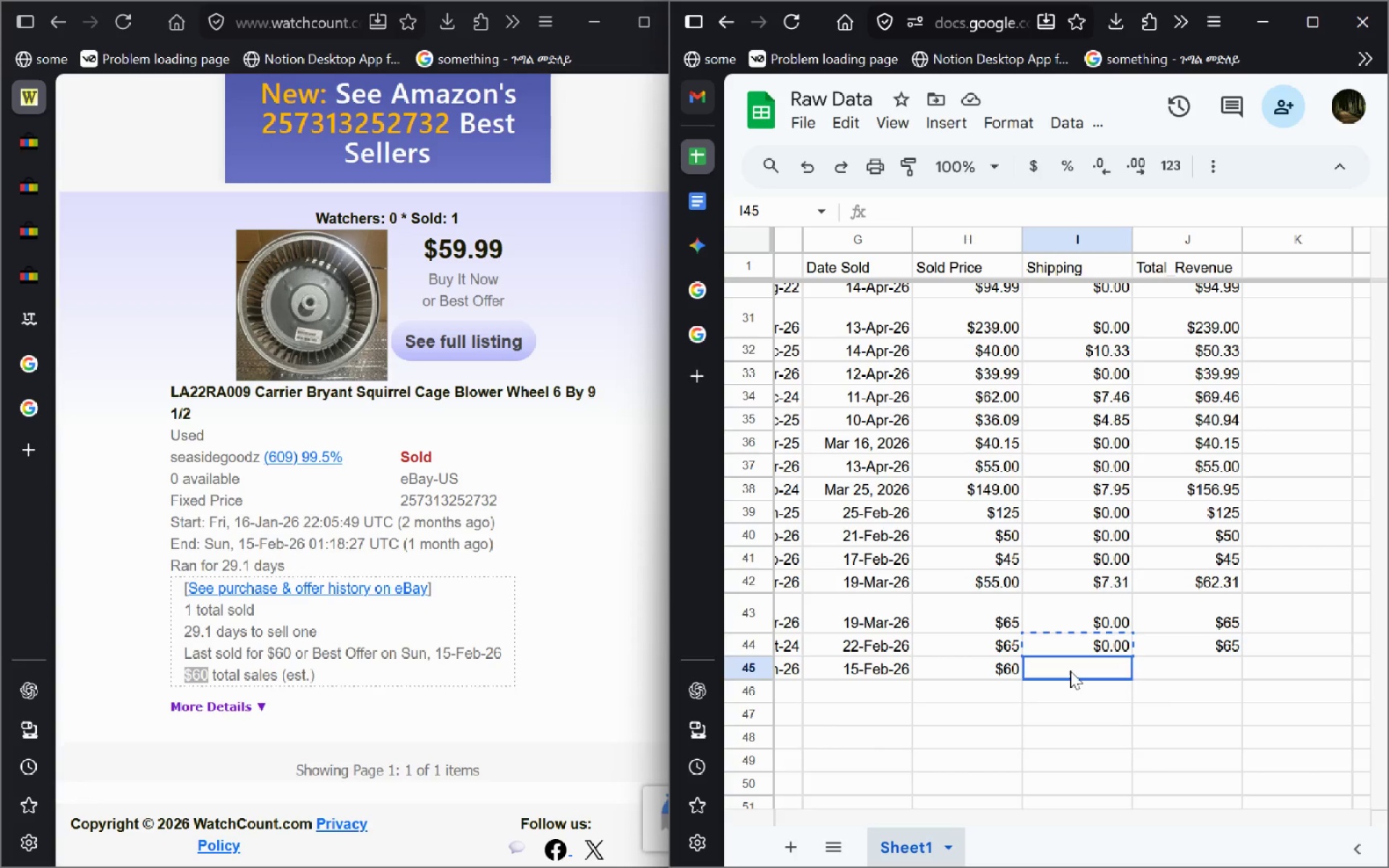 
key(Control+V)
 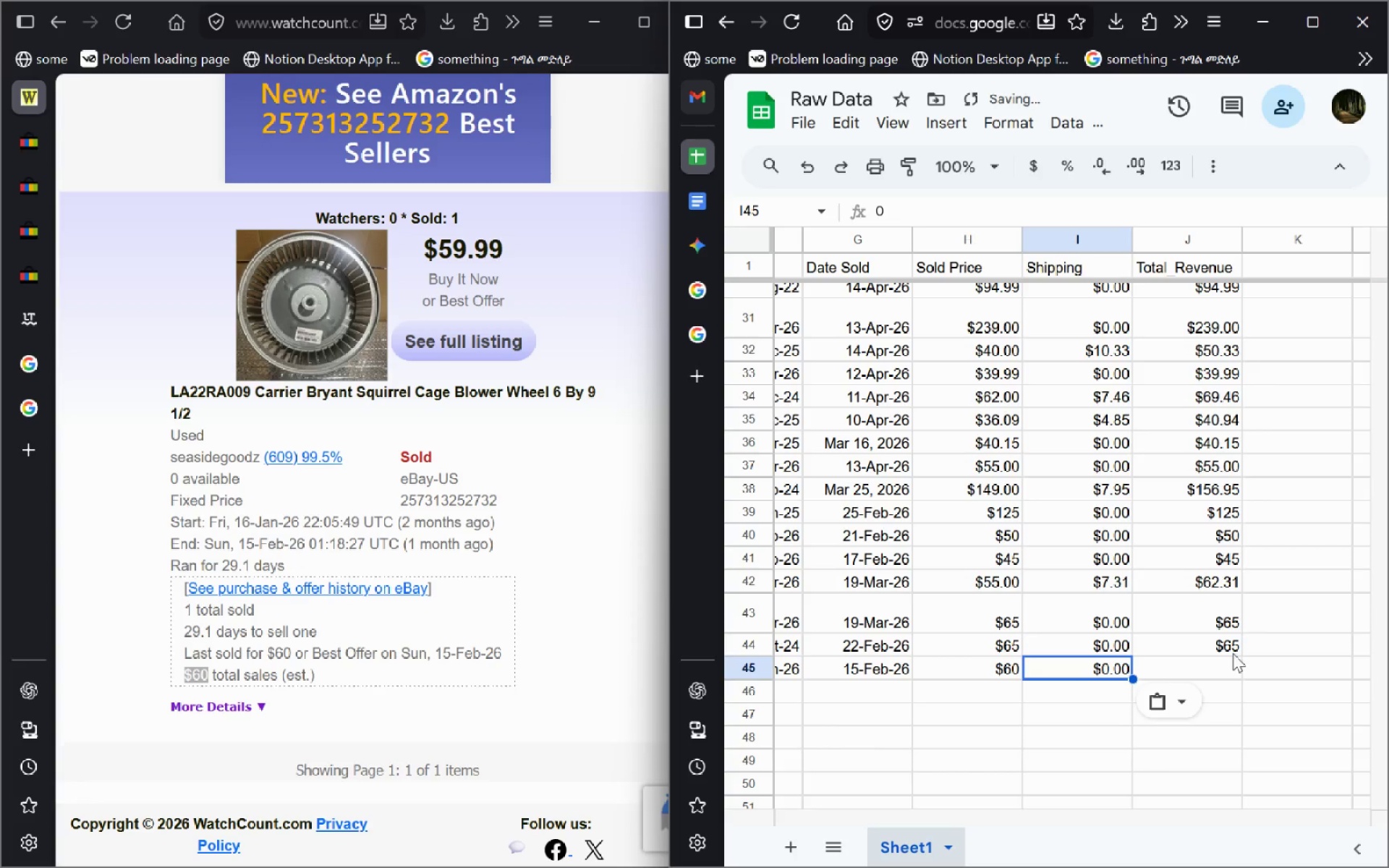 
left_click([1233, 653])
 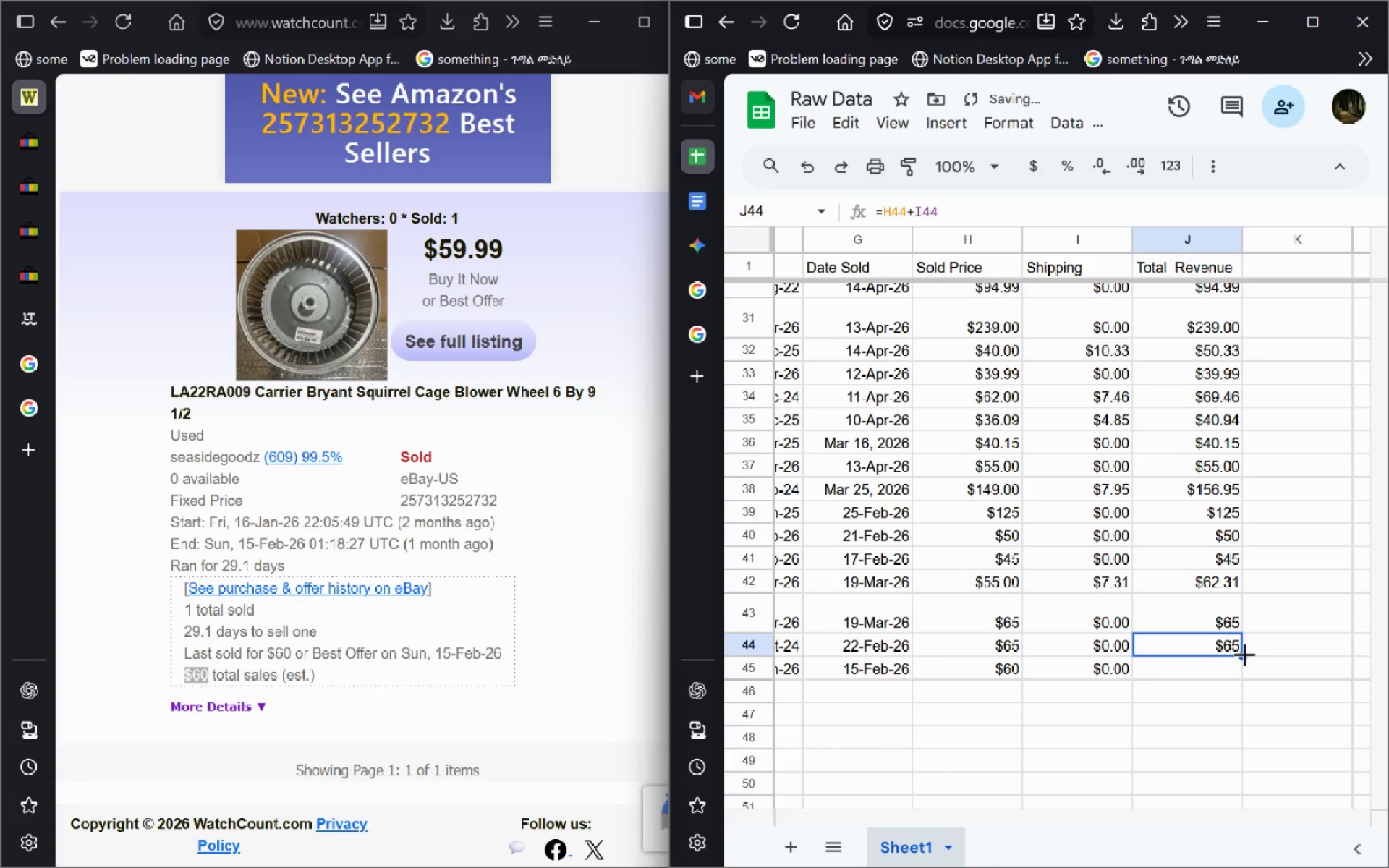 
left_click_drag(start_coordinate=[1245, 655], to_coordinate=[1238, 671])
 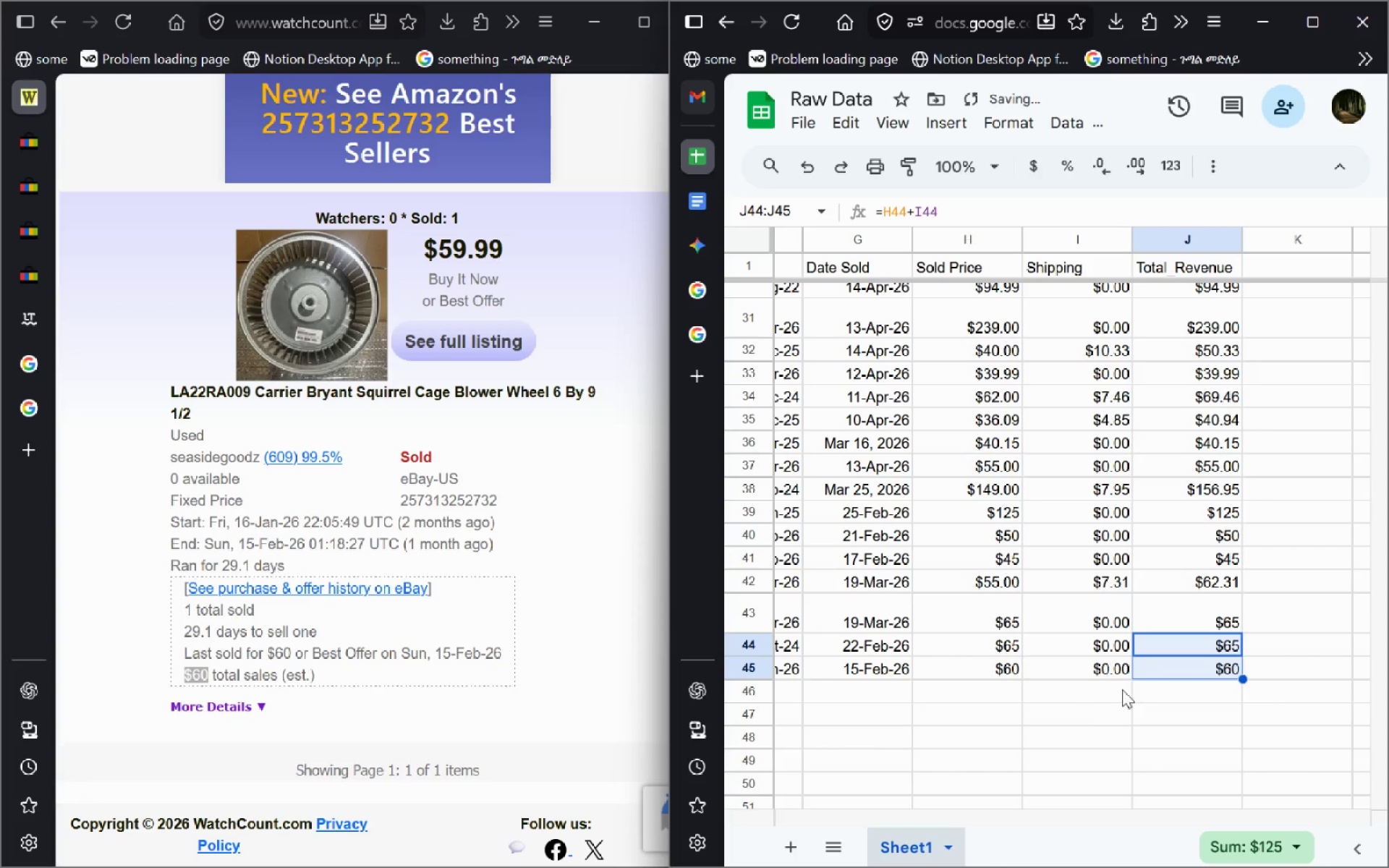 
mouse_move([1084, 686])
 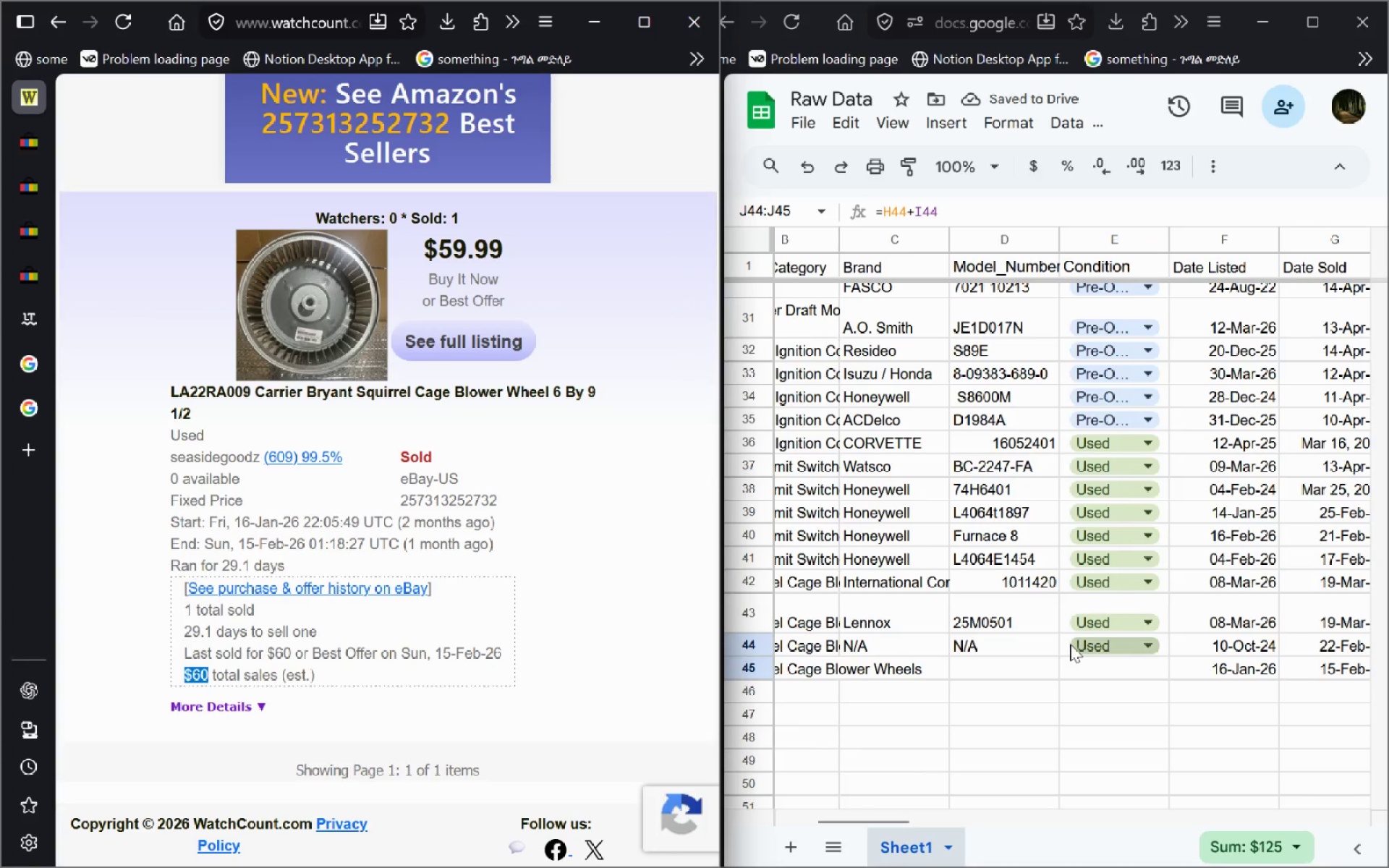 
left_click([1070, 644])
 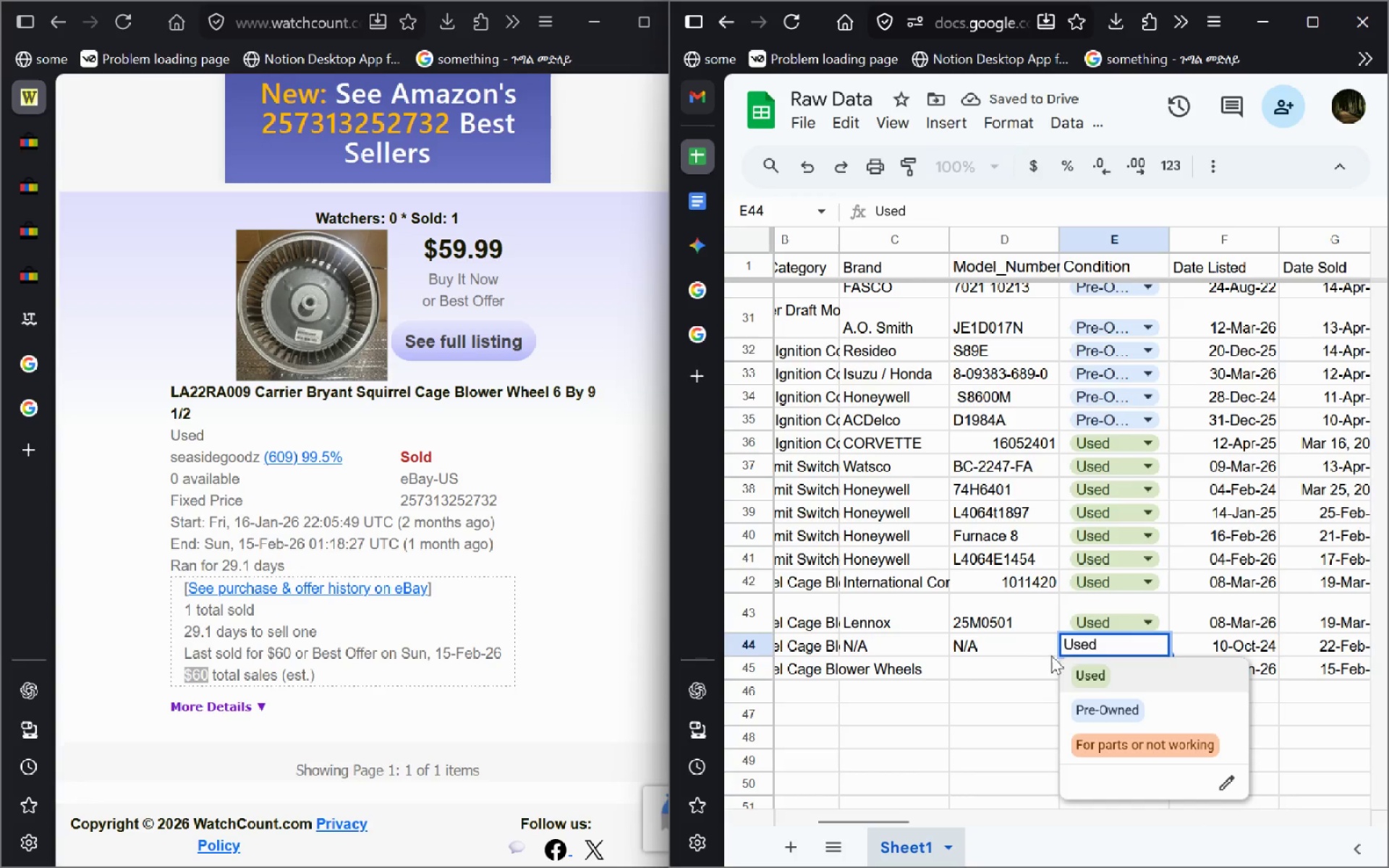 
left_click([1034, 660])
 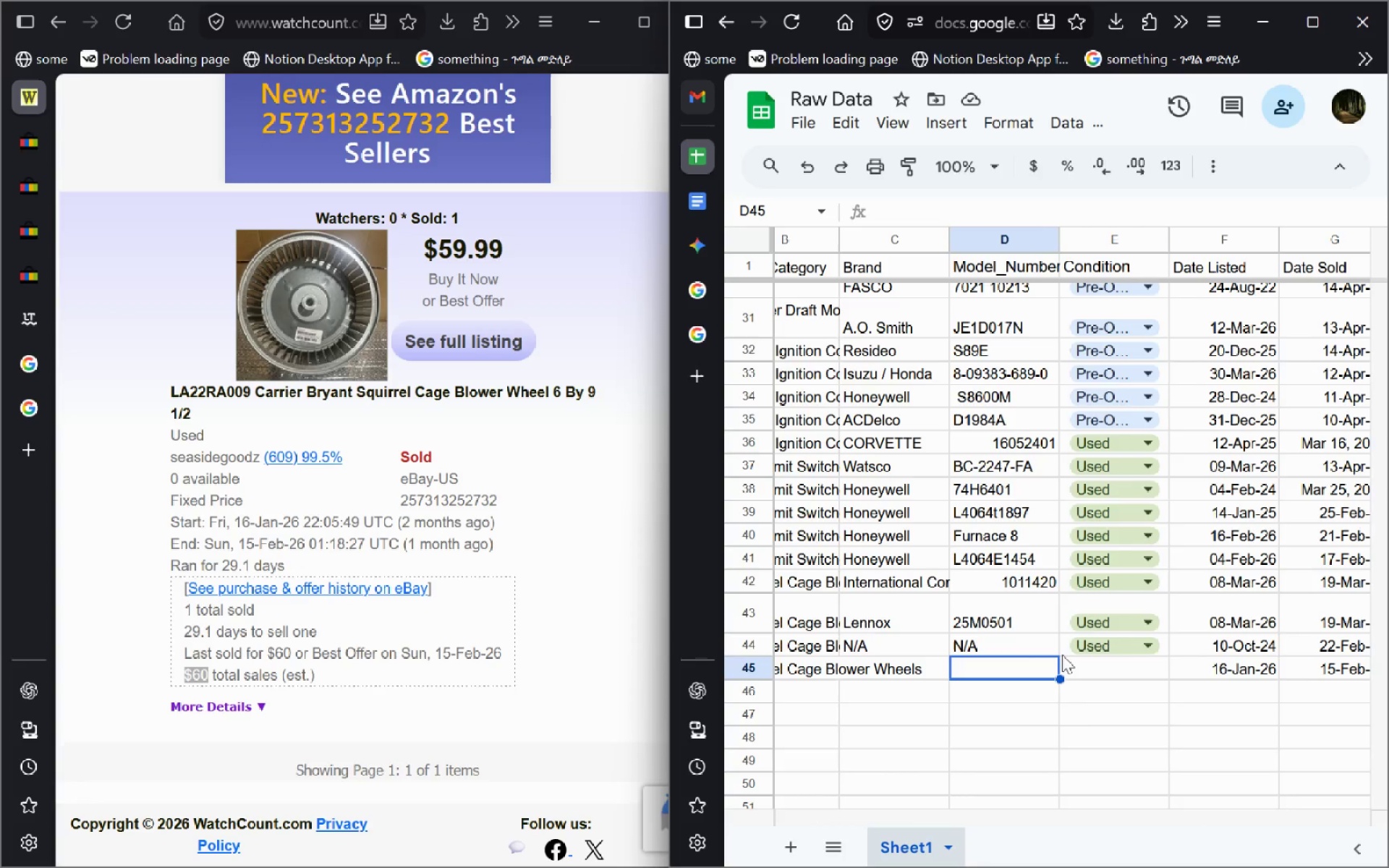 
left_click([1062, 655])
 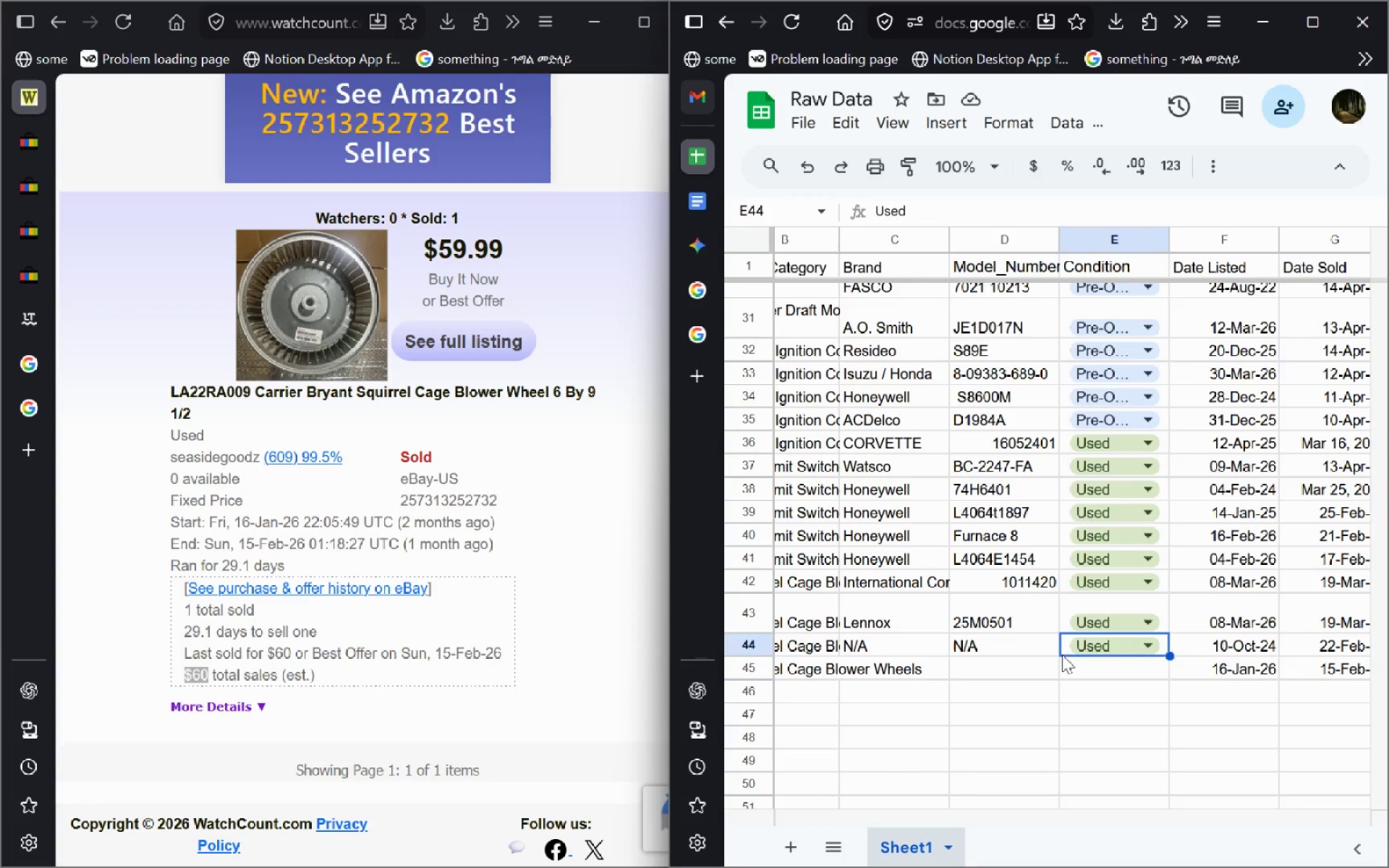 
key(Control+C)
 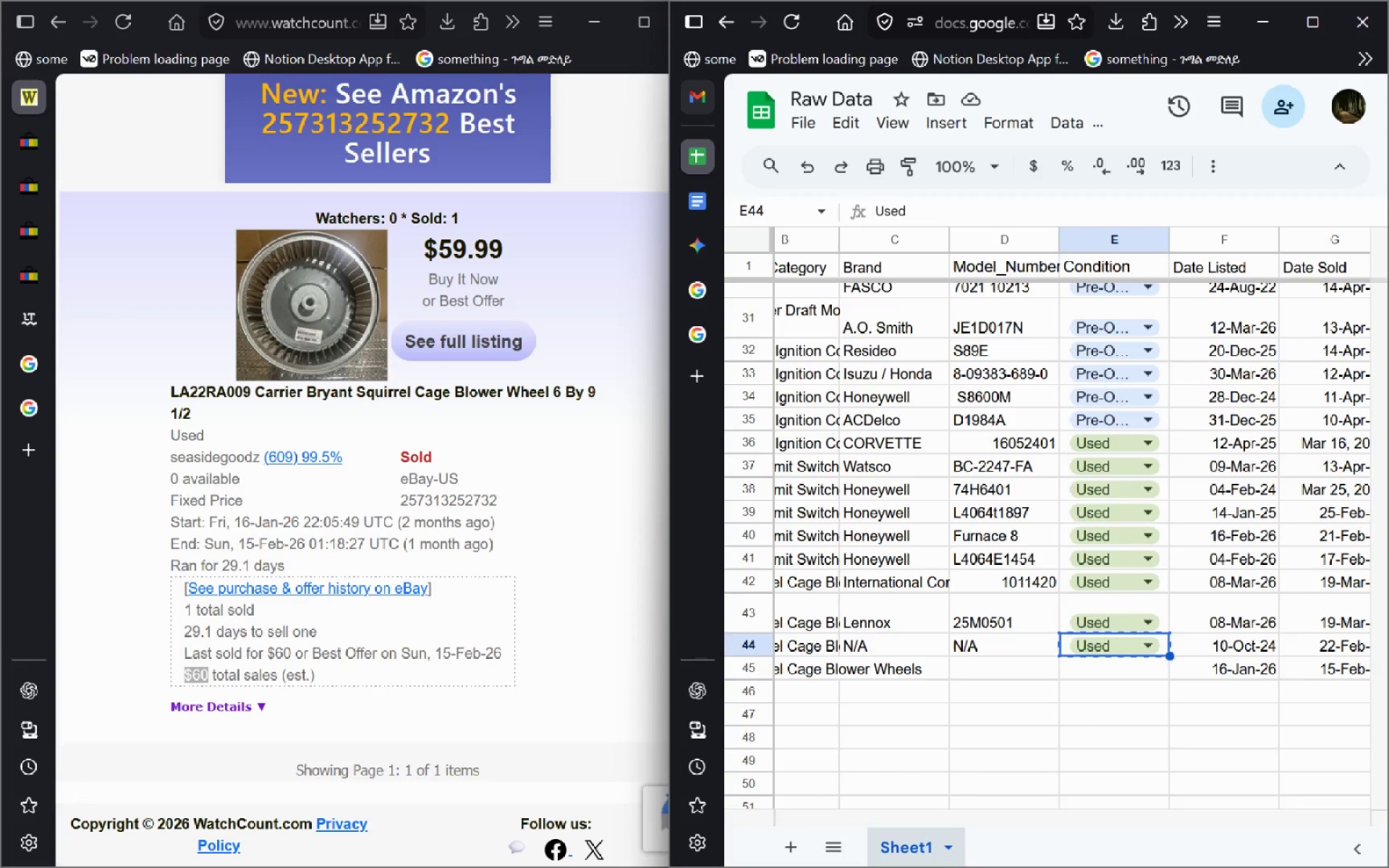 
key(ArrowDown)
 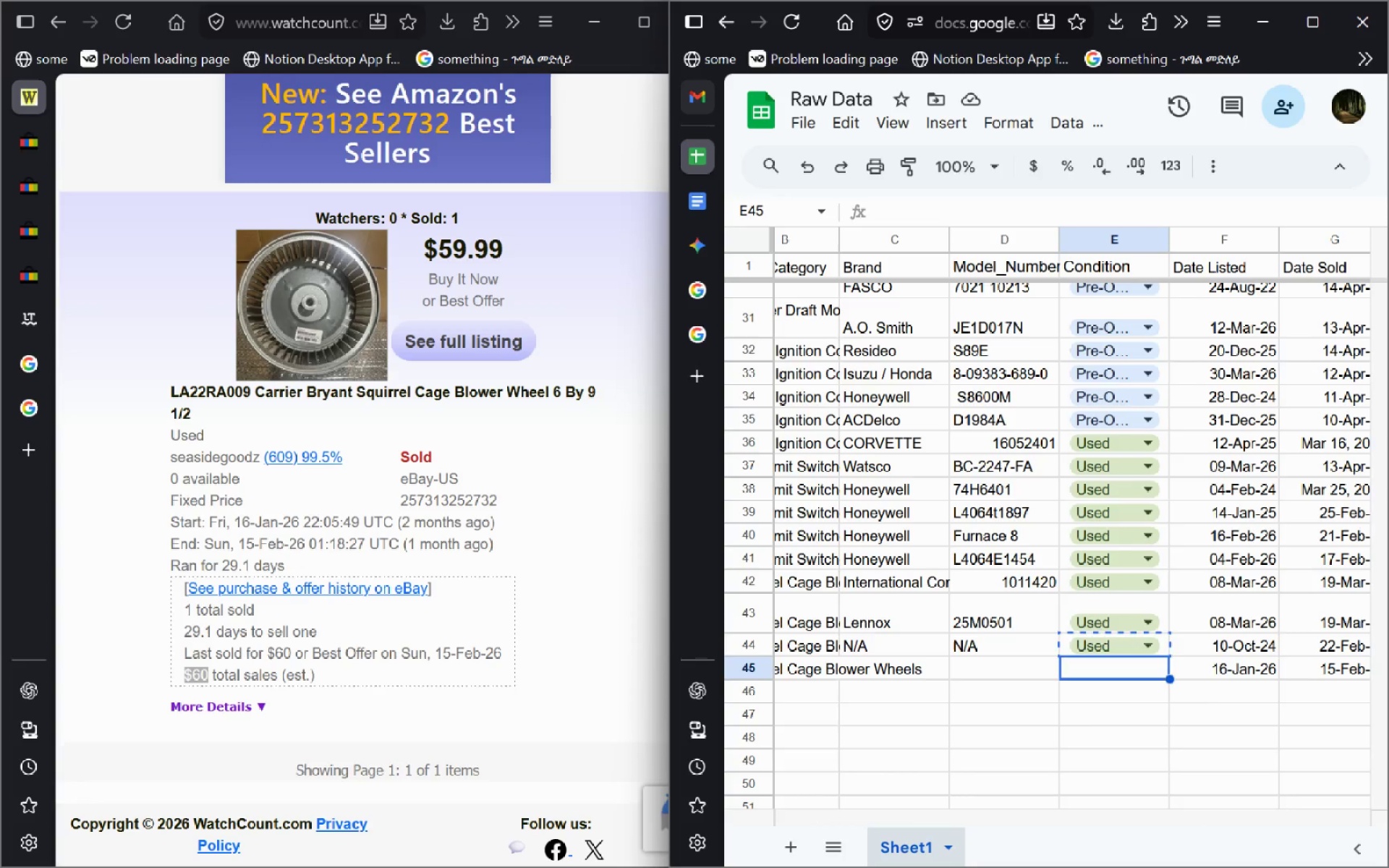 
key(Control+V)
 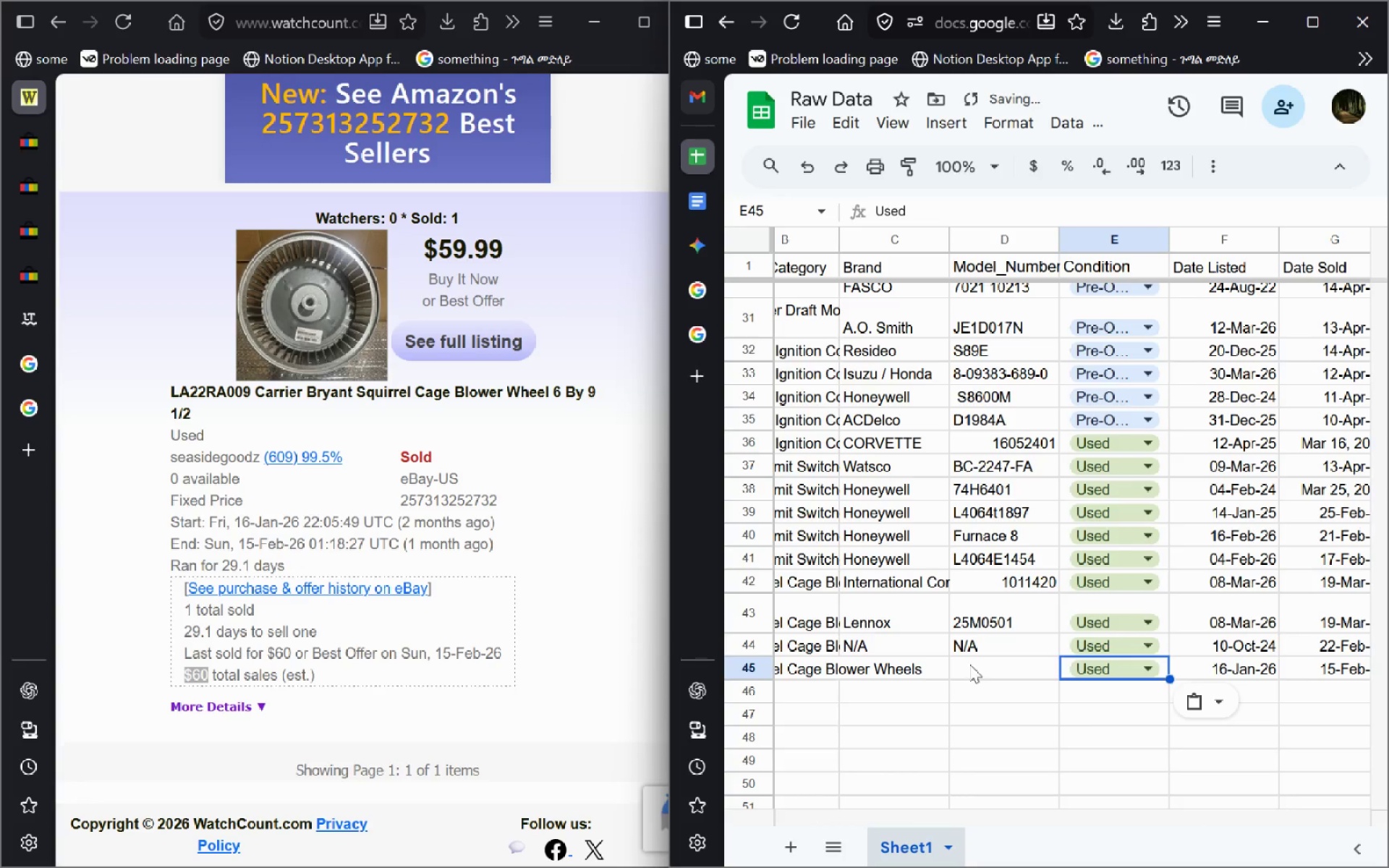 
left_click([979, 655])
 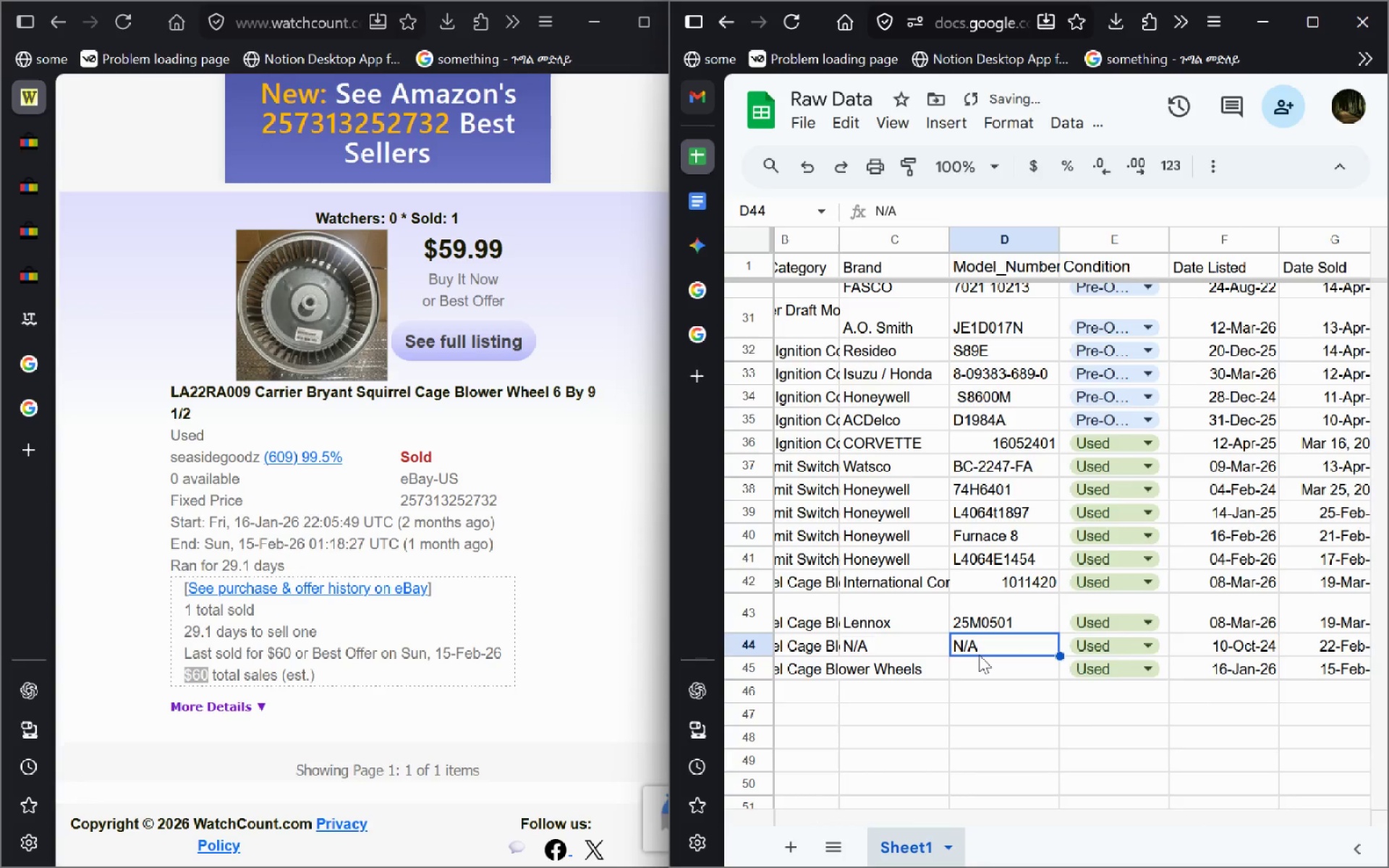 
key(Control+C)
 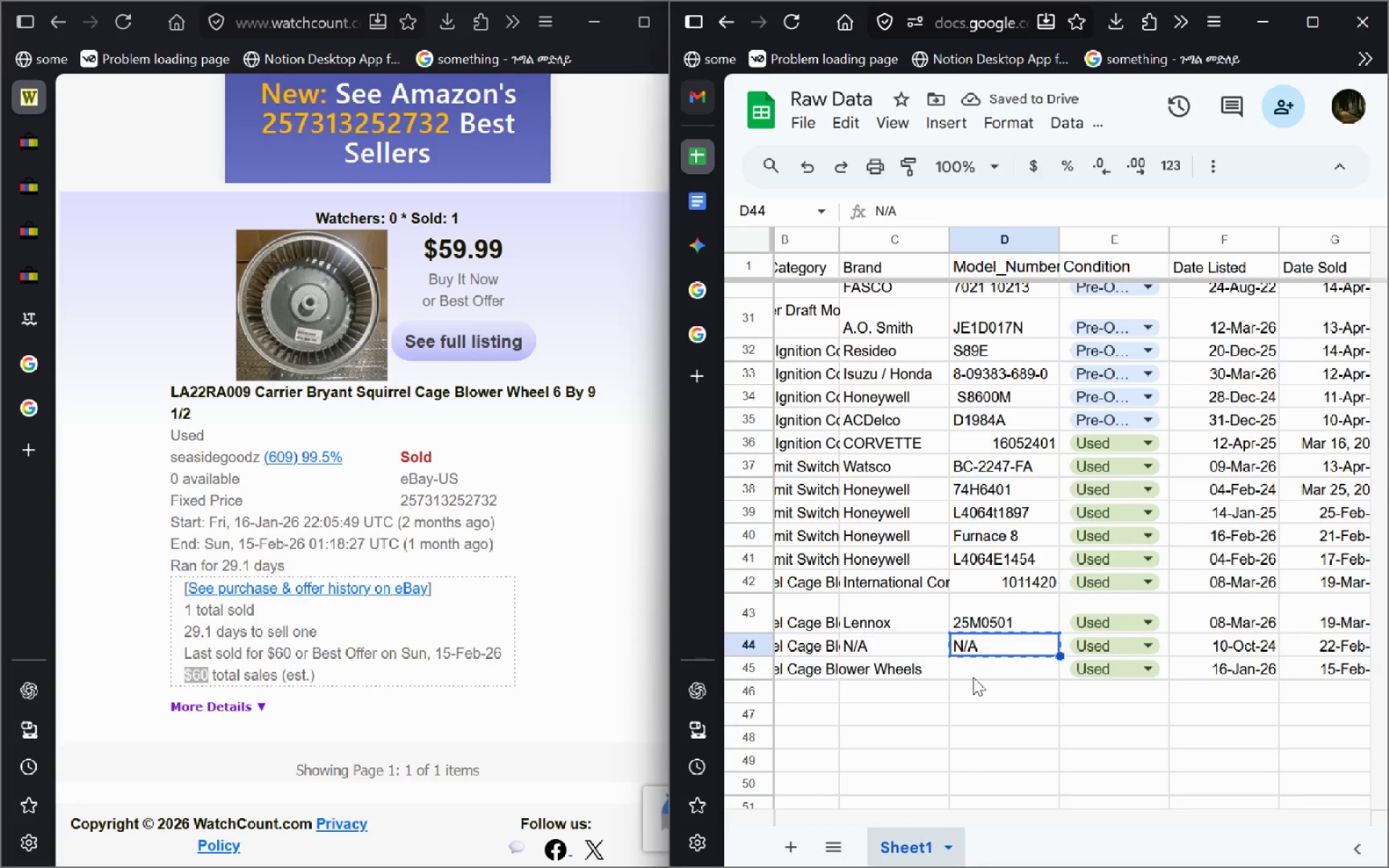 
left_click([973, 676])
 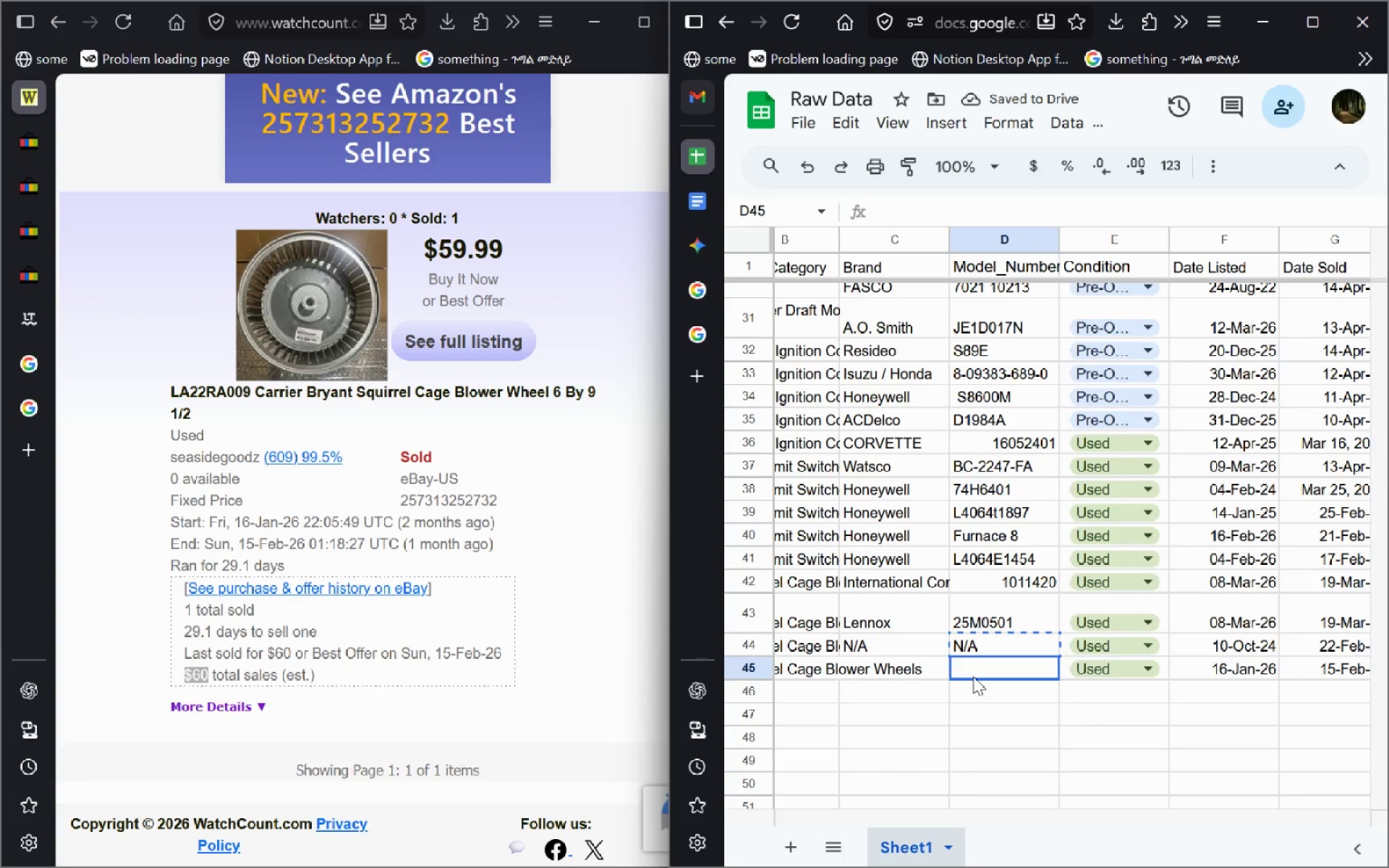 
key(Control+V)
 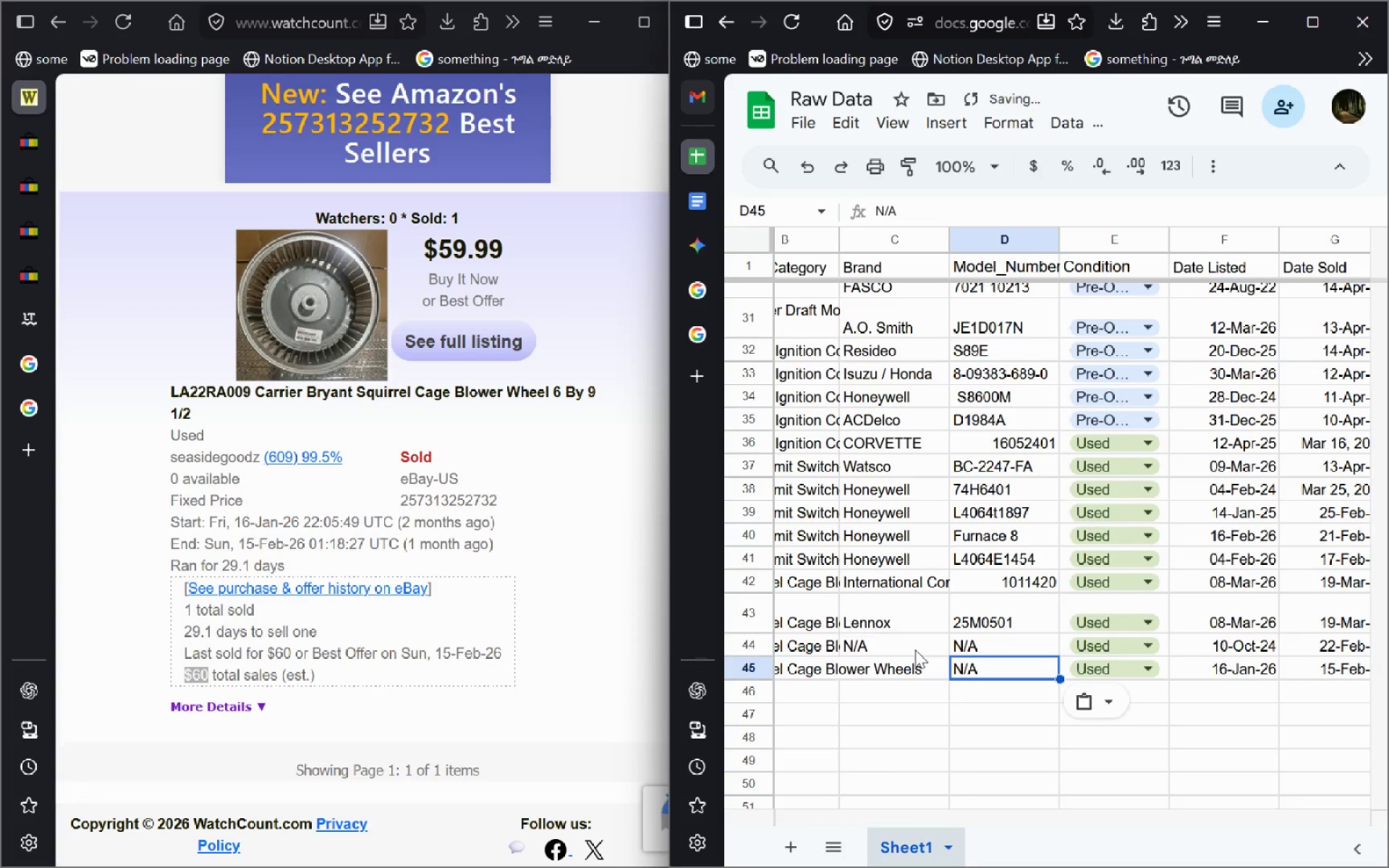 
left_click([915, 650])
 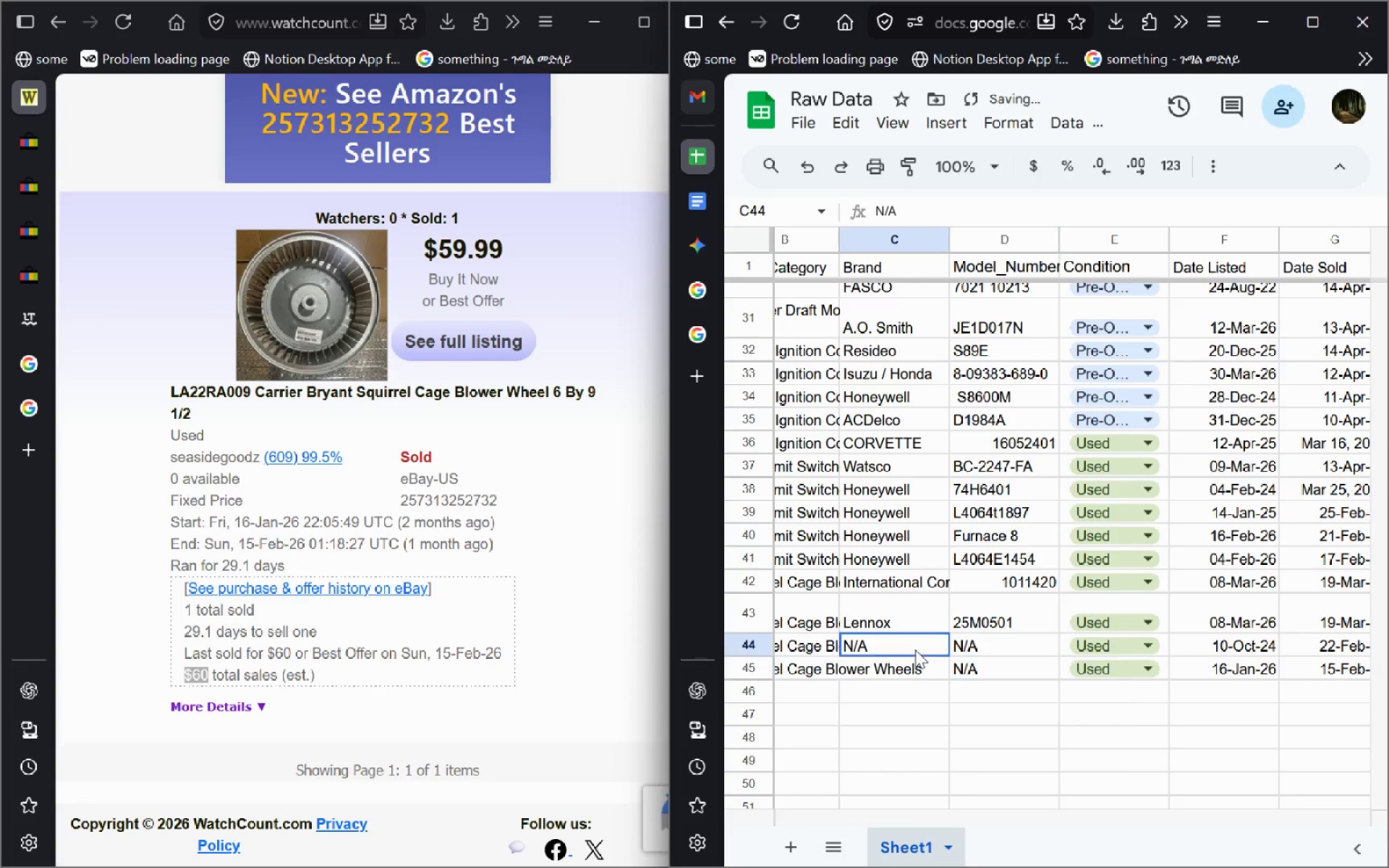 
key(Control+ControlLeft)
 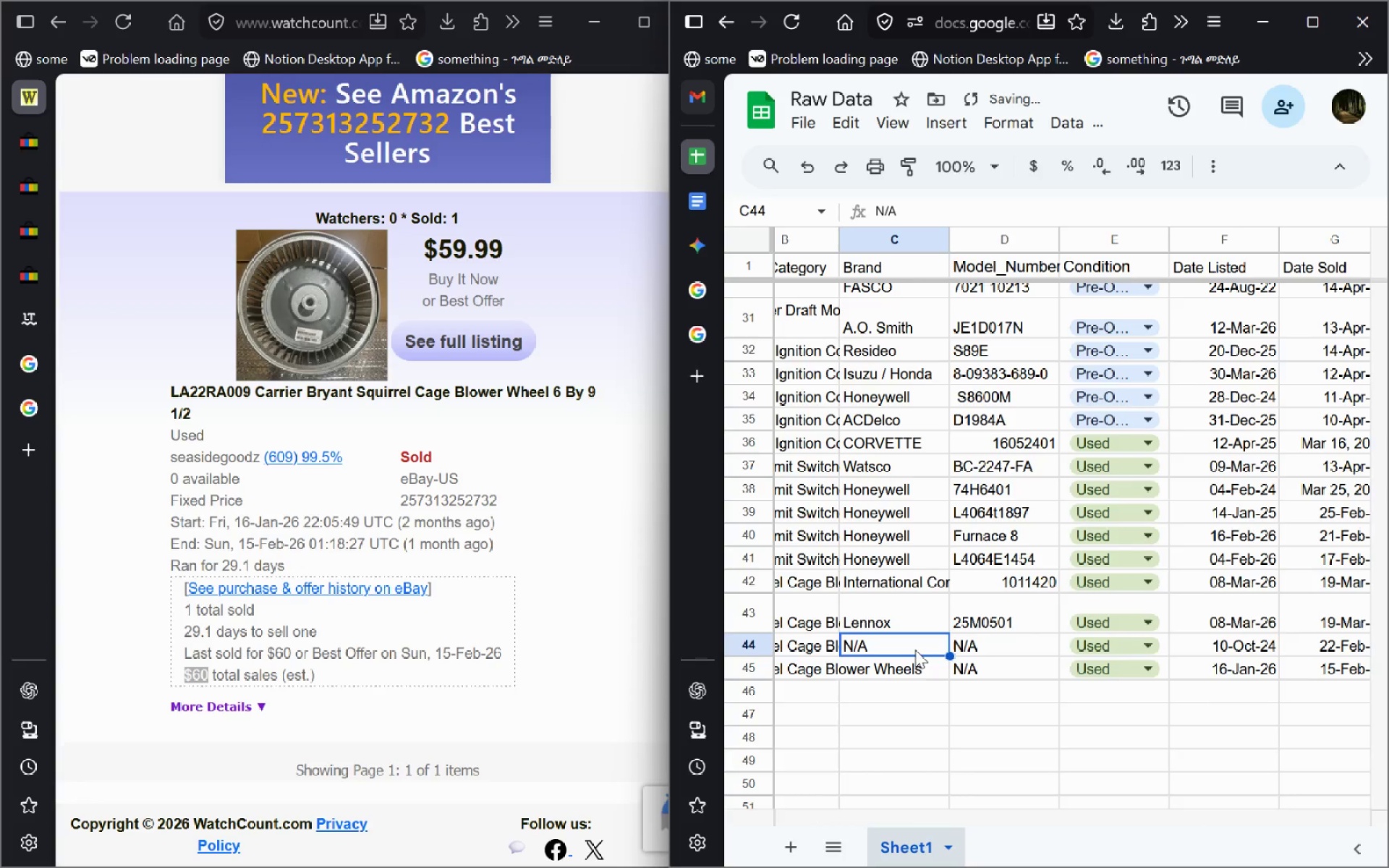 
key(Control+C)
 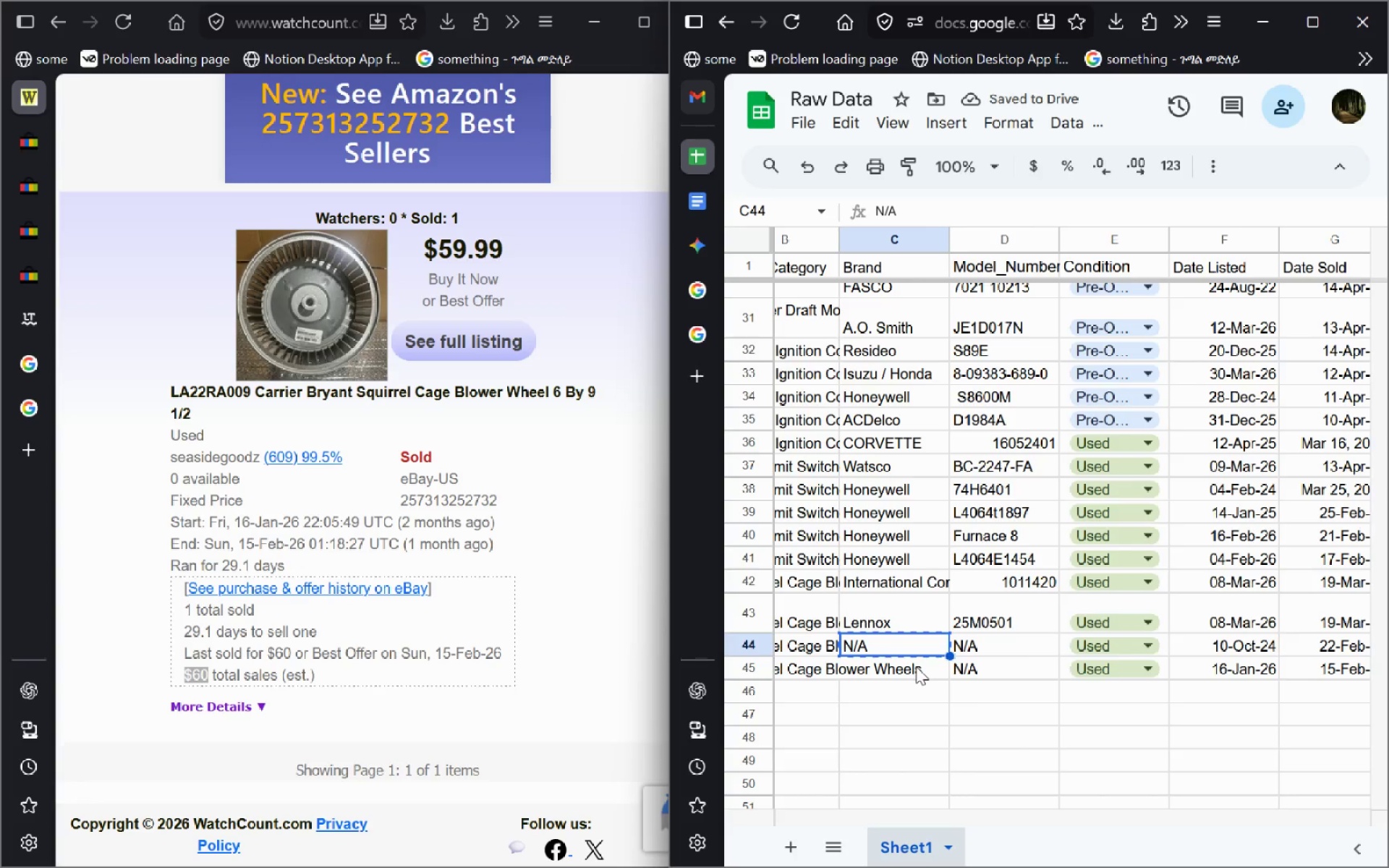 
key(ArrowDown)
 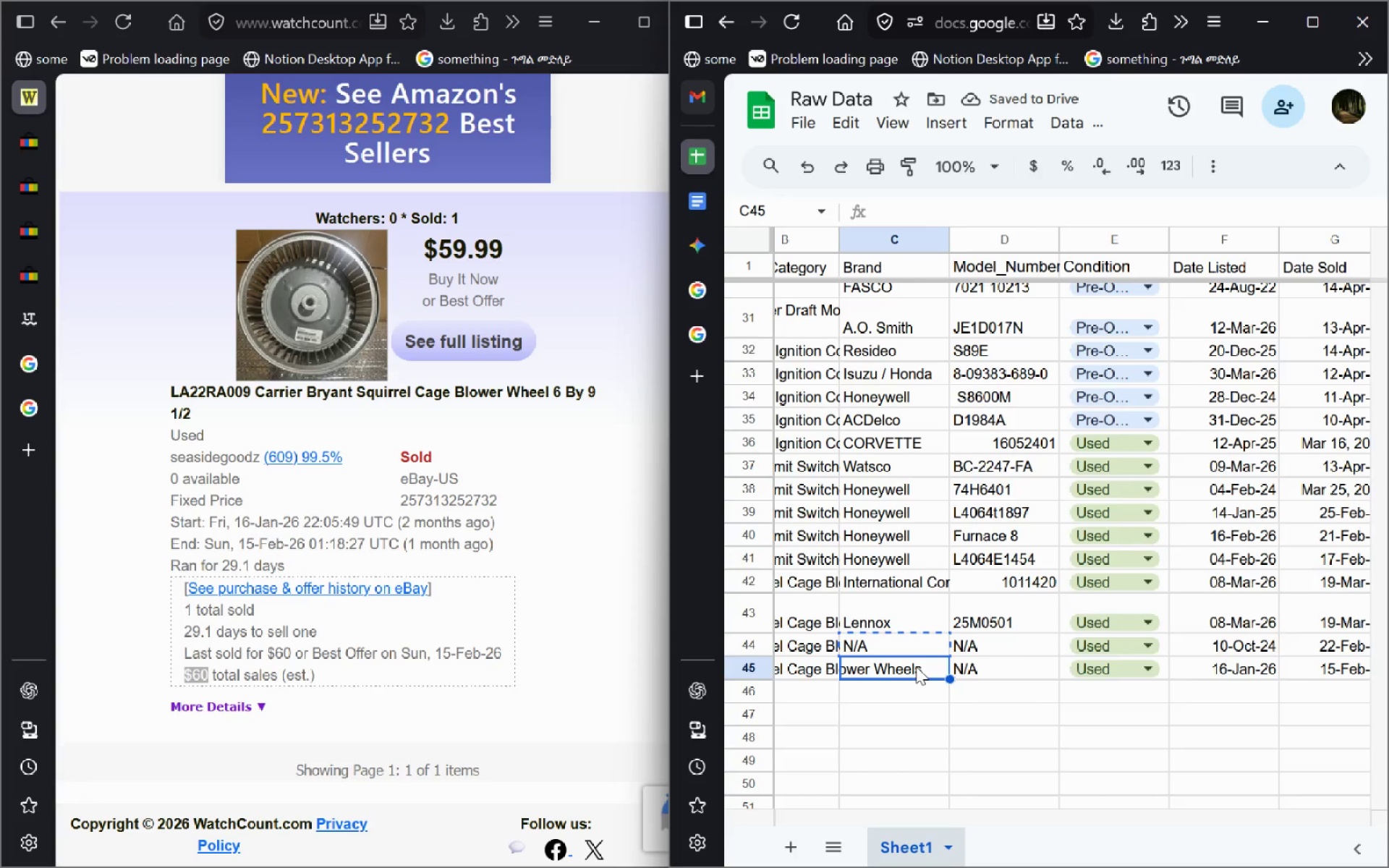 
key(Control+V)
 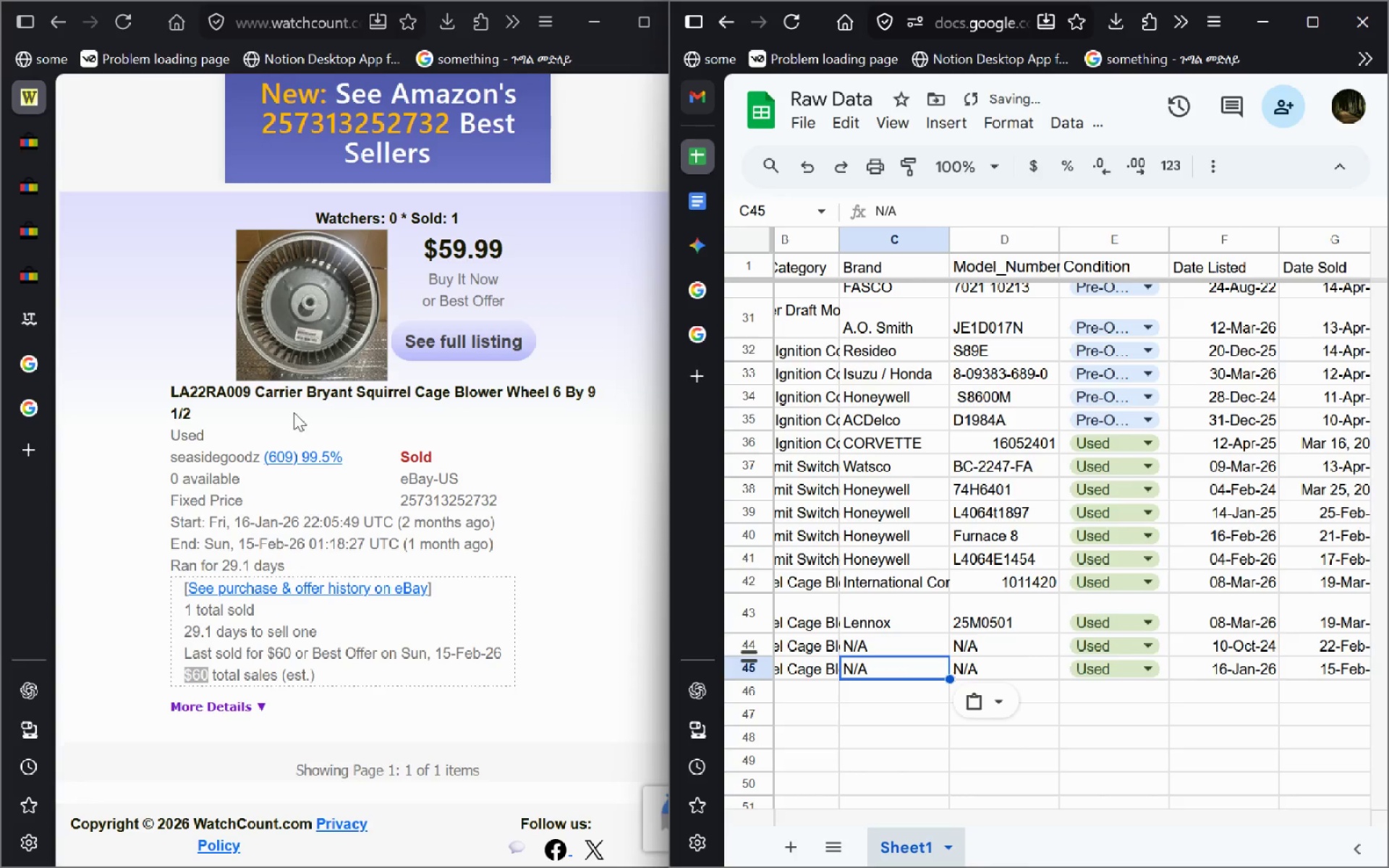 
left_click_drag(start_coordinate=[192, 410], to_coordinate=[149, 388])
 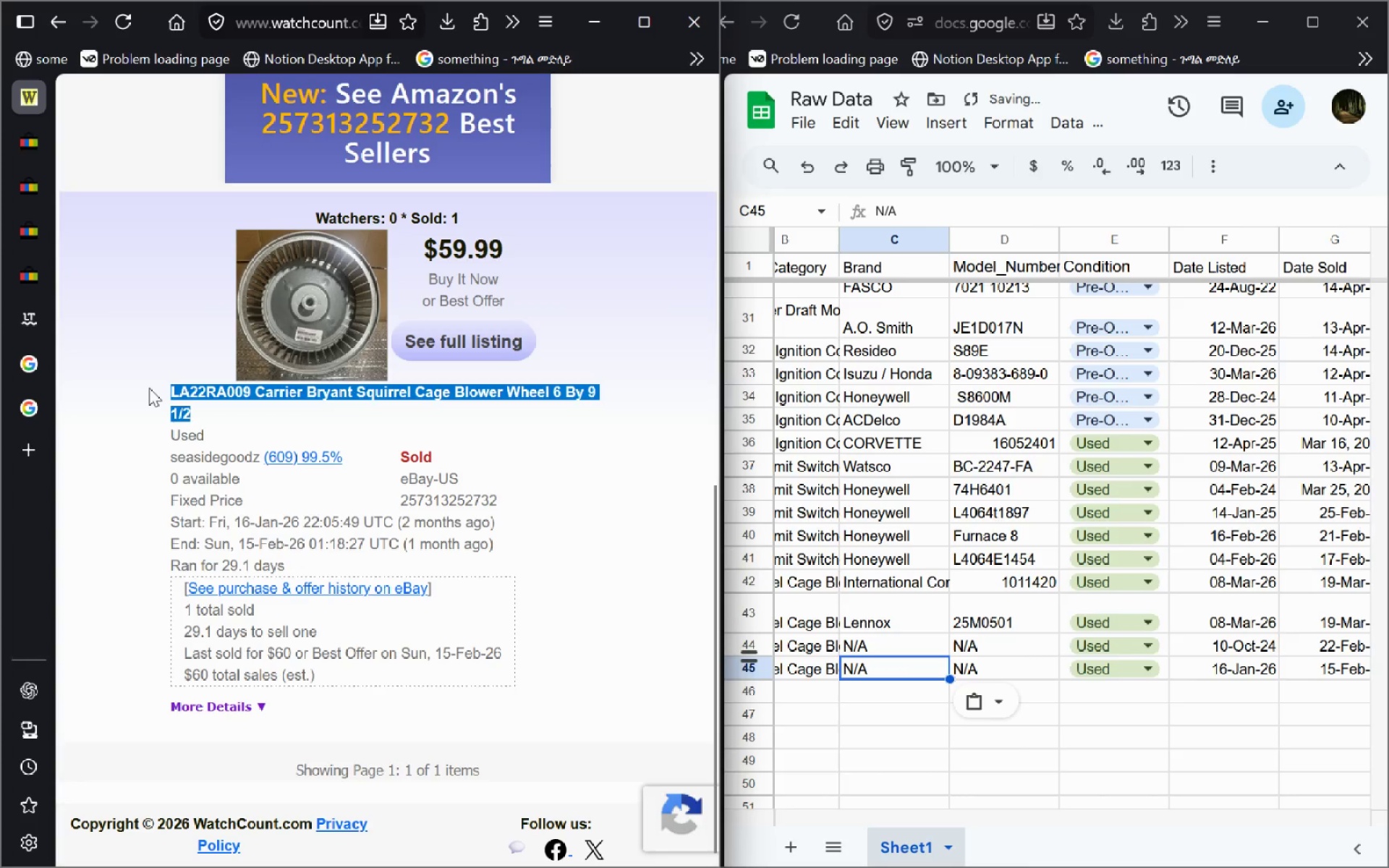 
hold_key(key=ControlLeft, duration=0.55)
 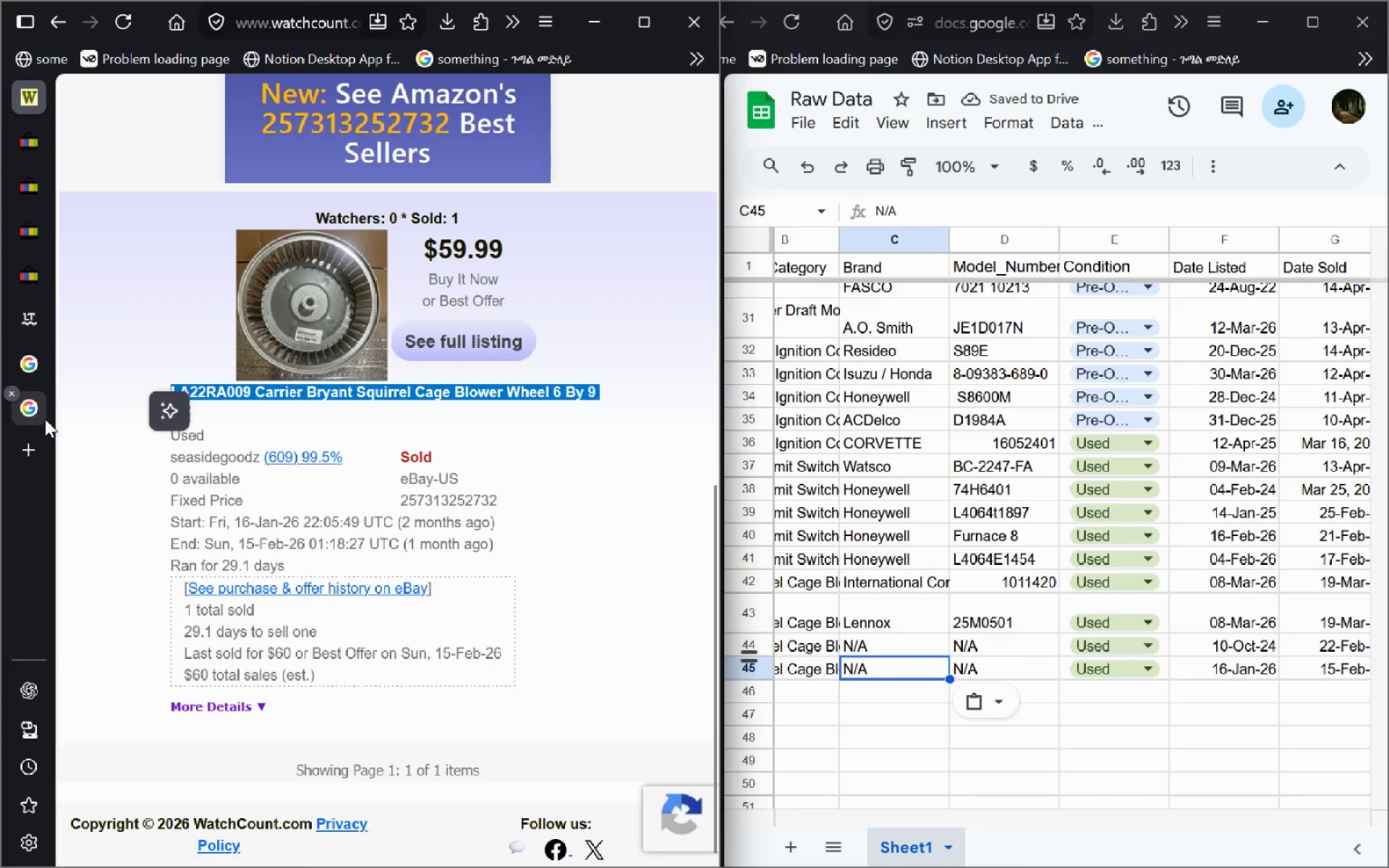 
key(C)
 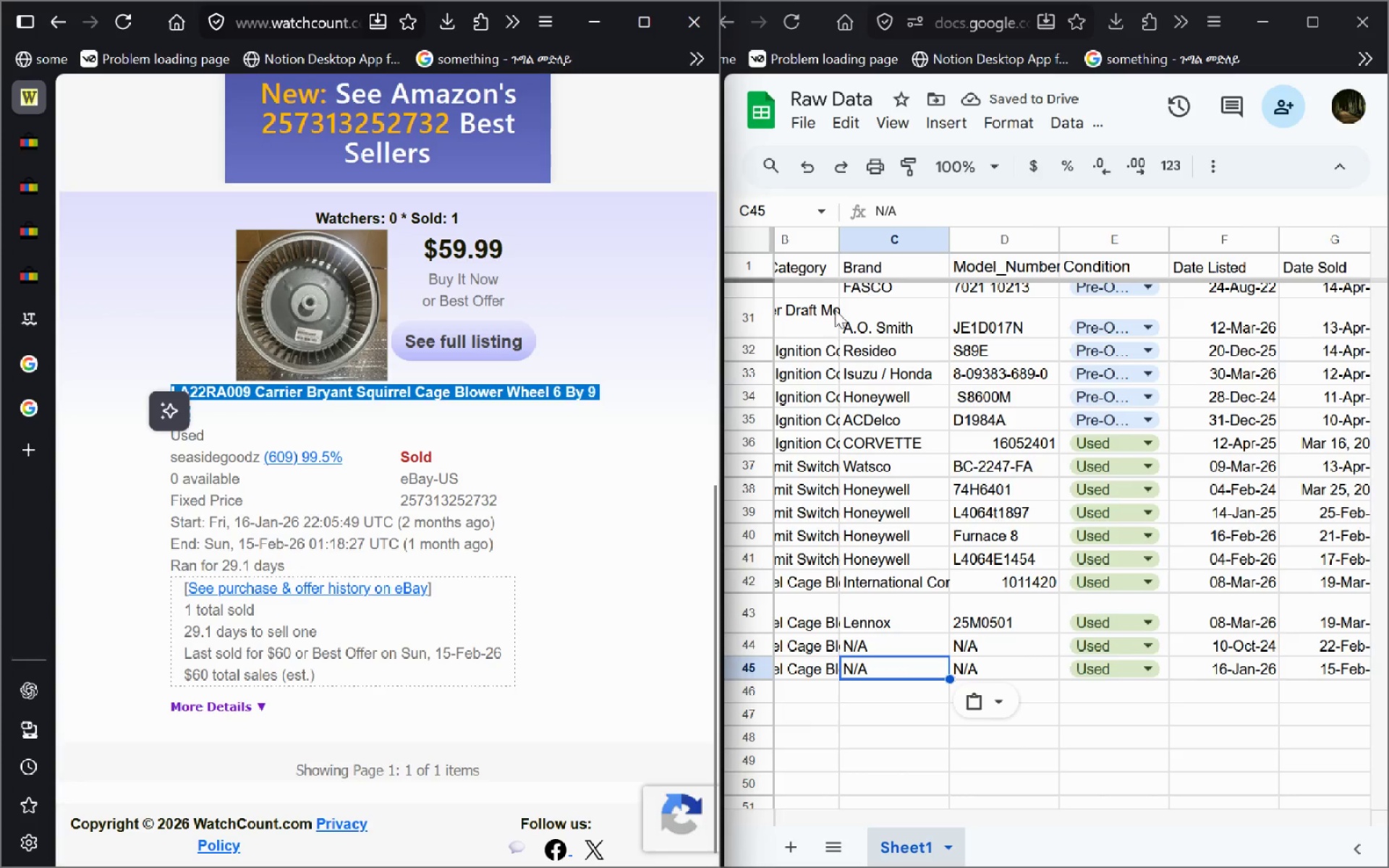 
left_click([801, 443])
 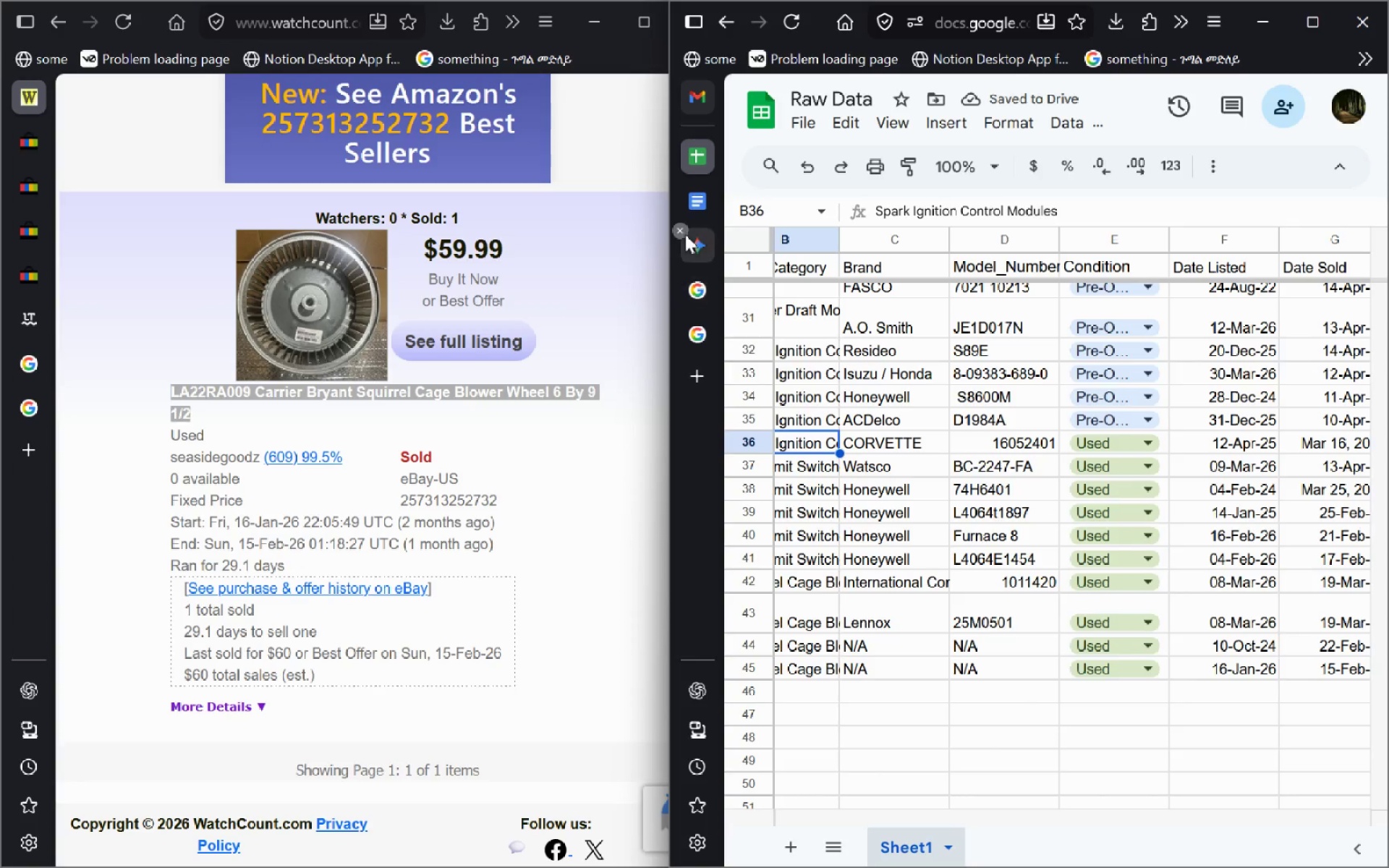 
left_click([699, 248])
 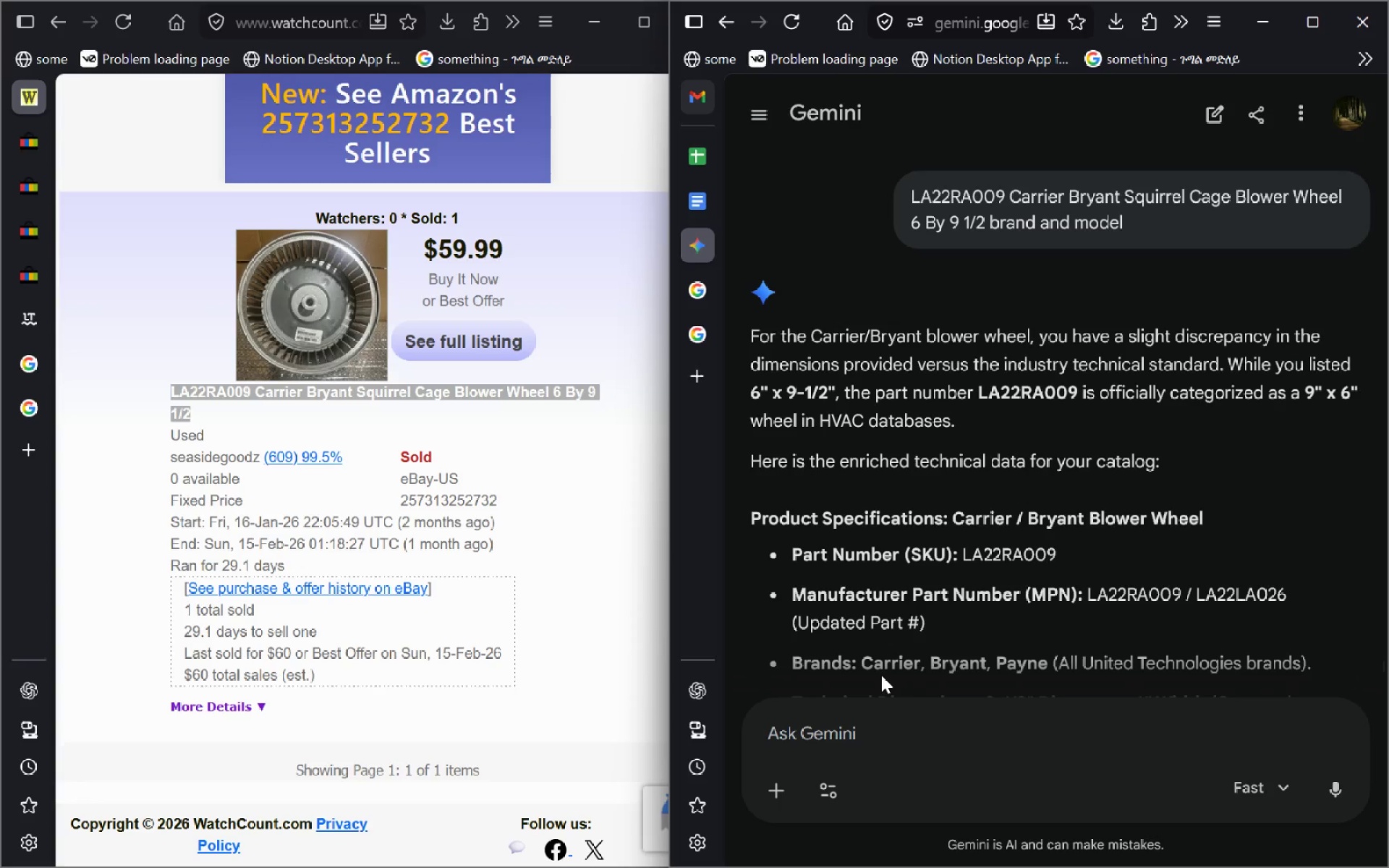 
type(what brand th)
 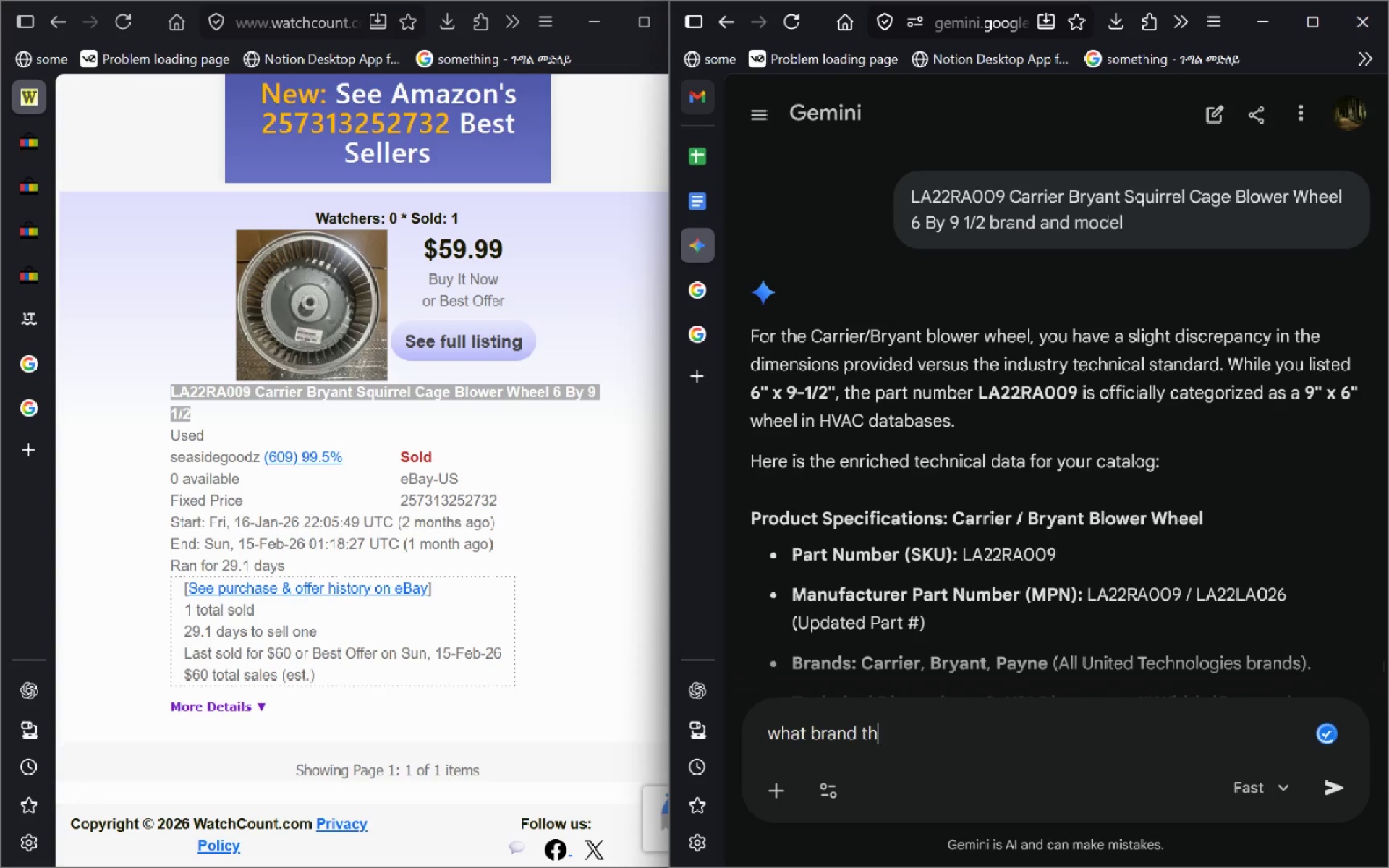 
key(Control+ControlLeft)
 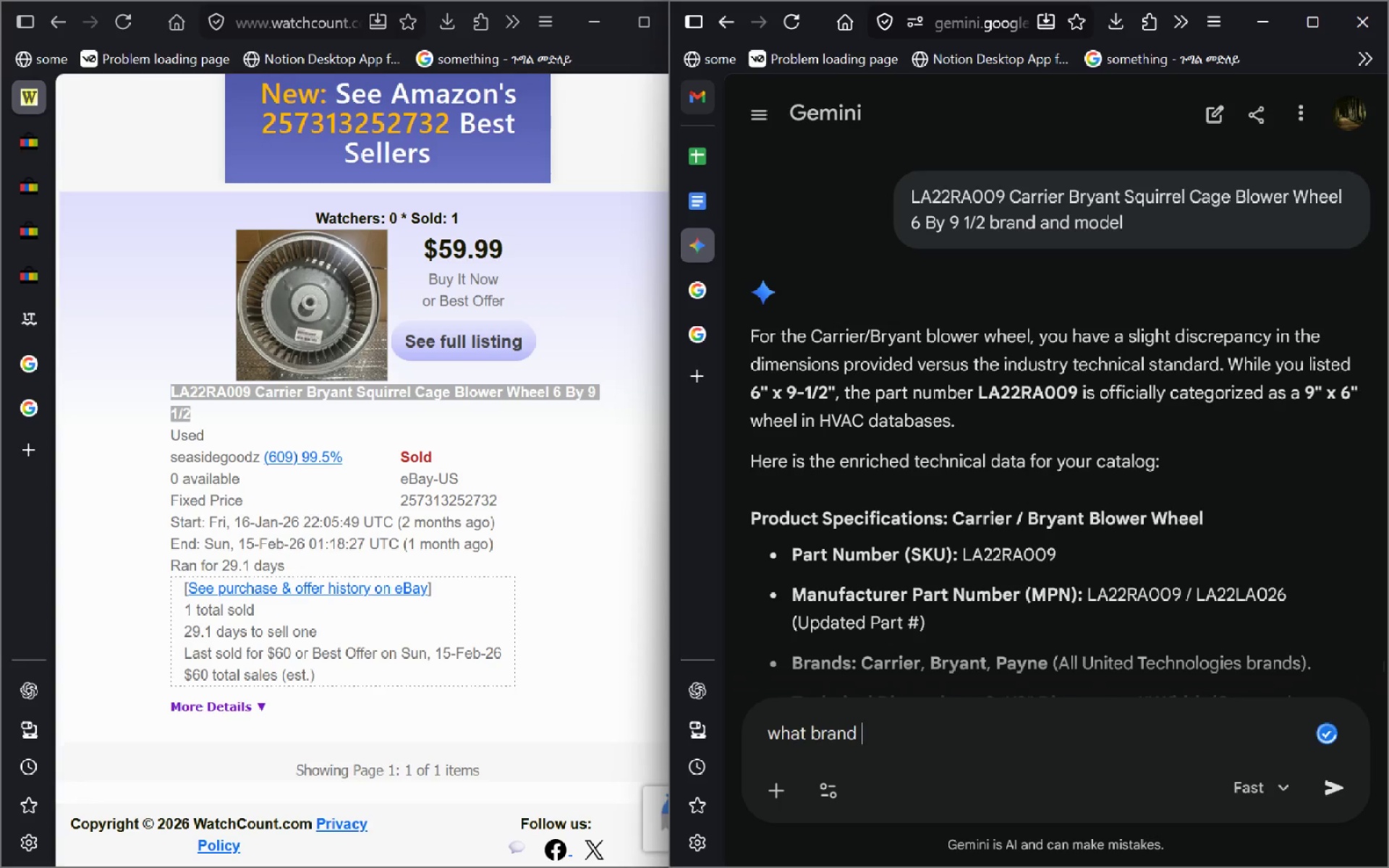 
key(Control+Backspace)
 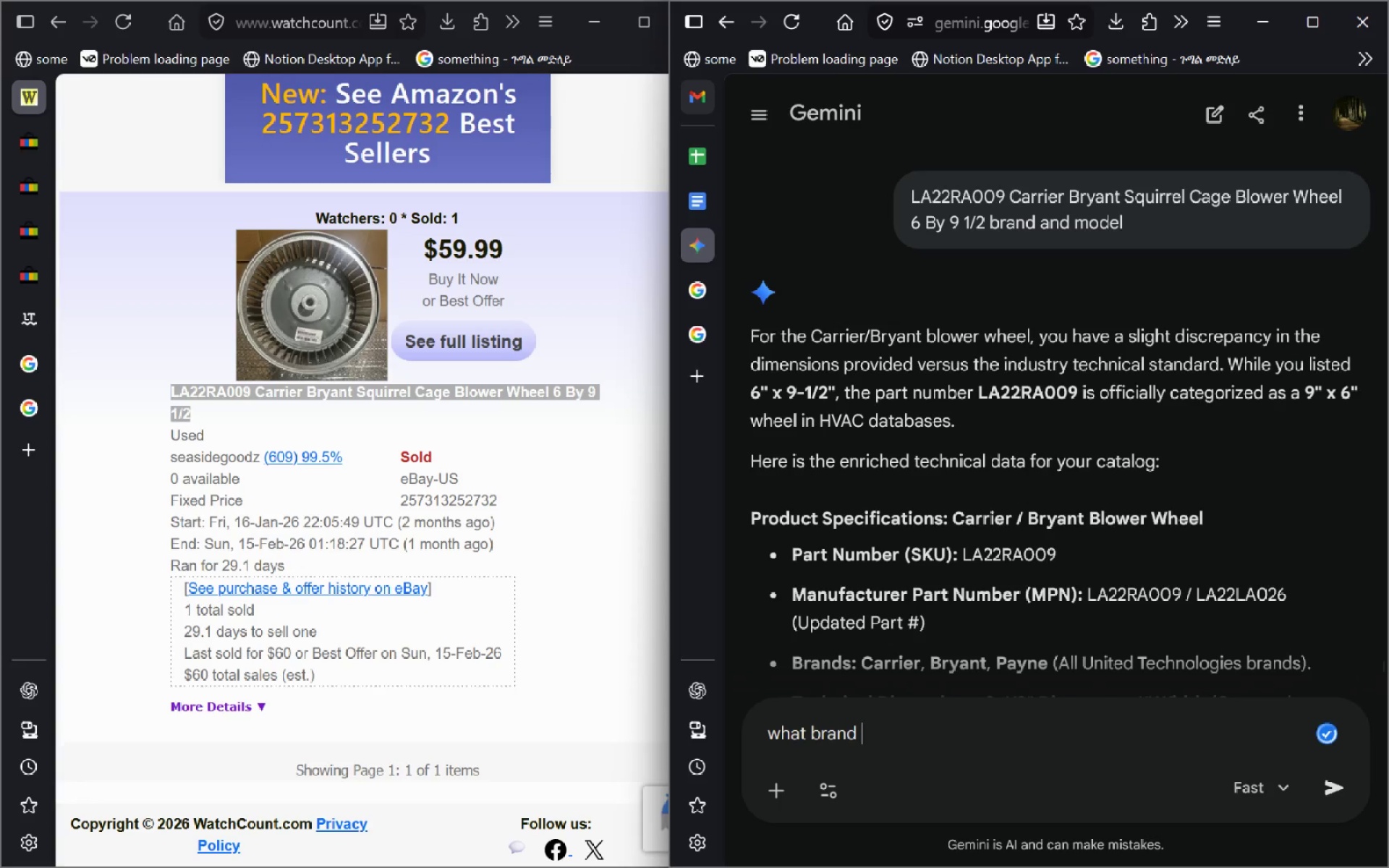 
type(isthis?)
 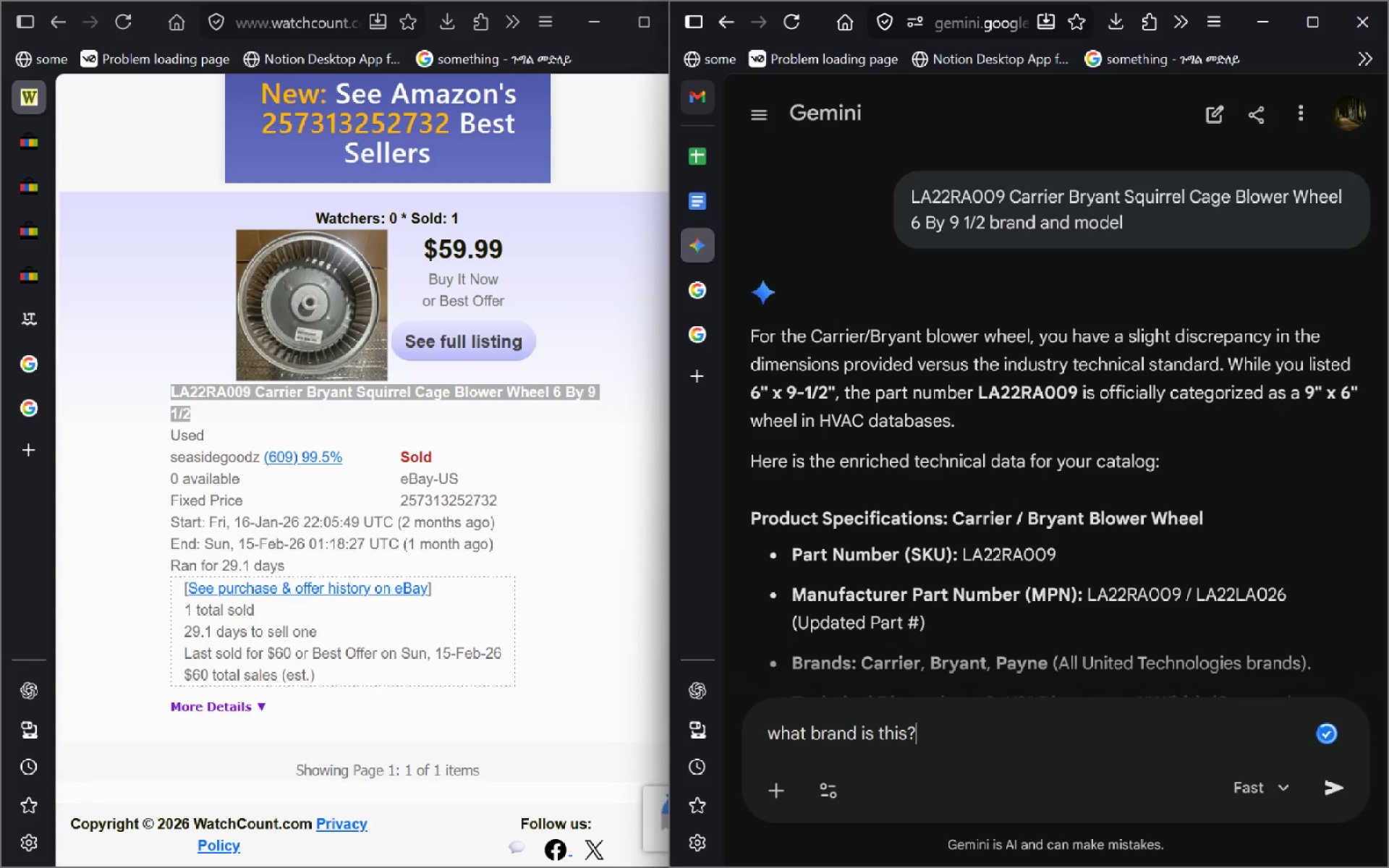 
hold_key(key=Space, duration=1.44)
 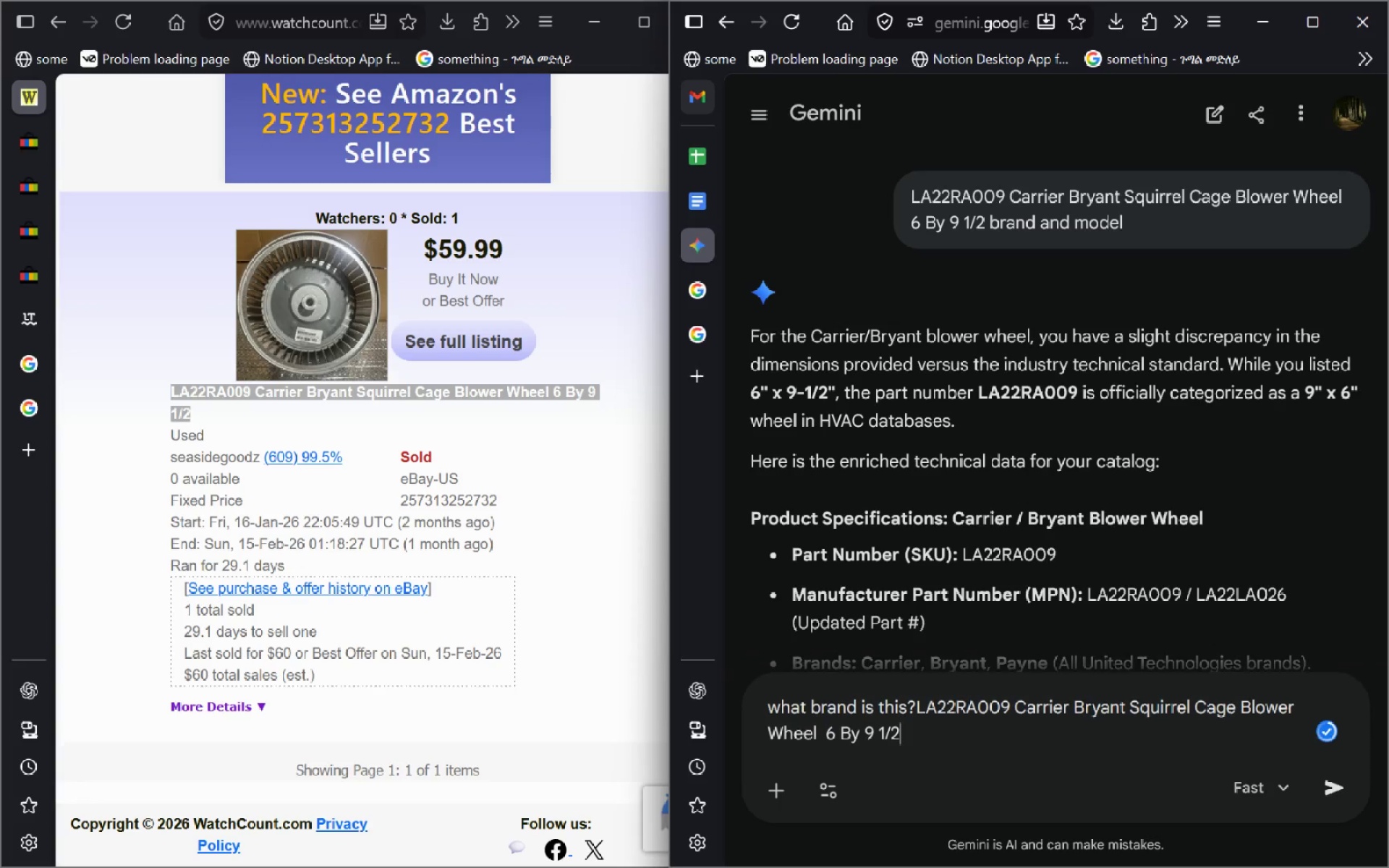 
key(Control+V)
 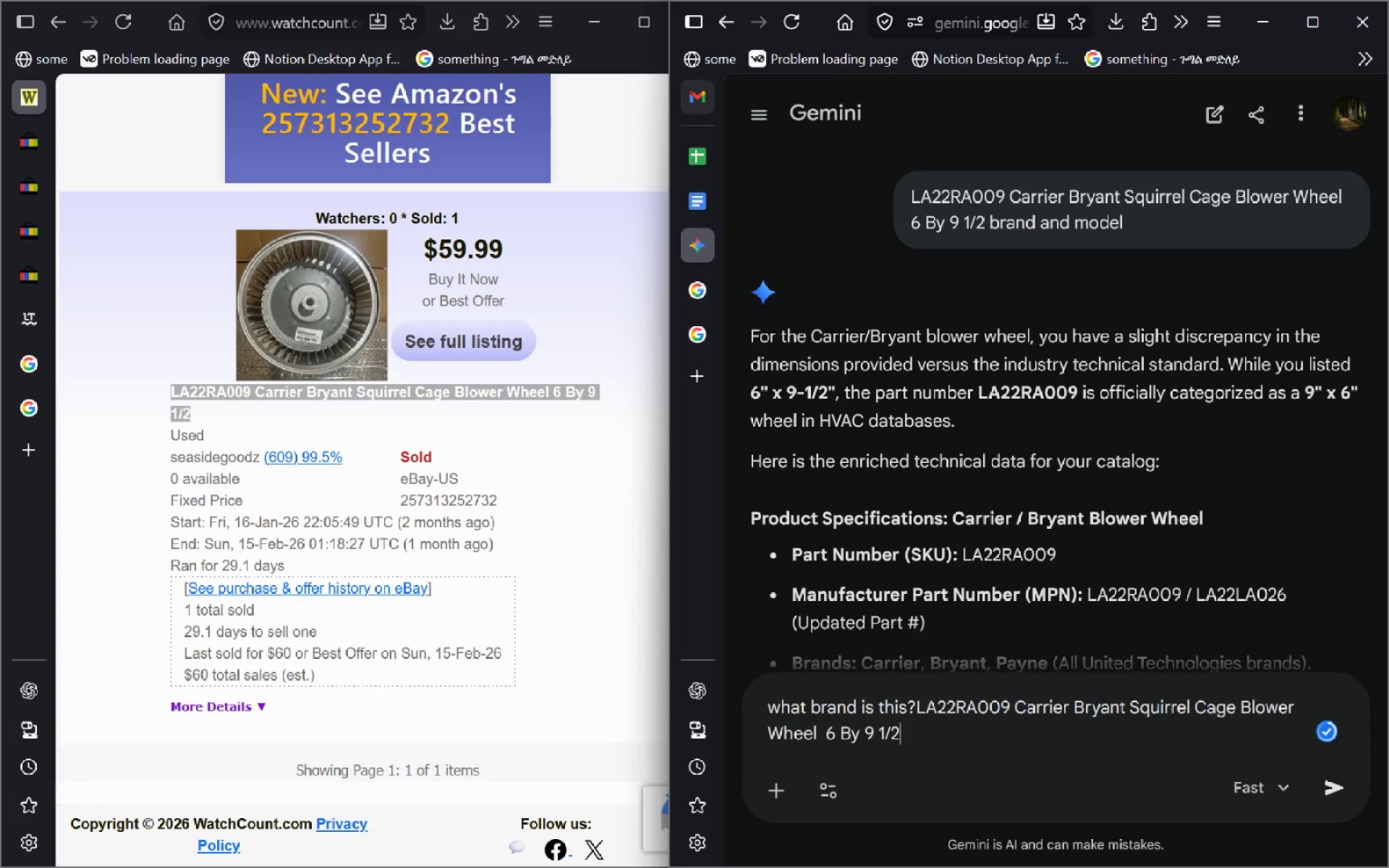 
key(Control+Enter)
 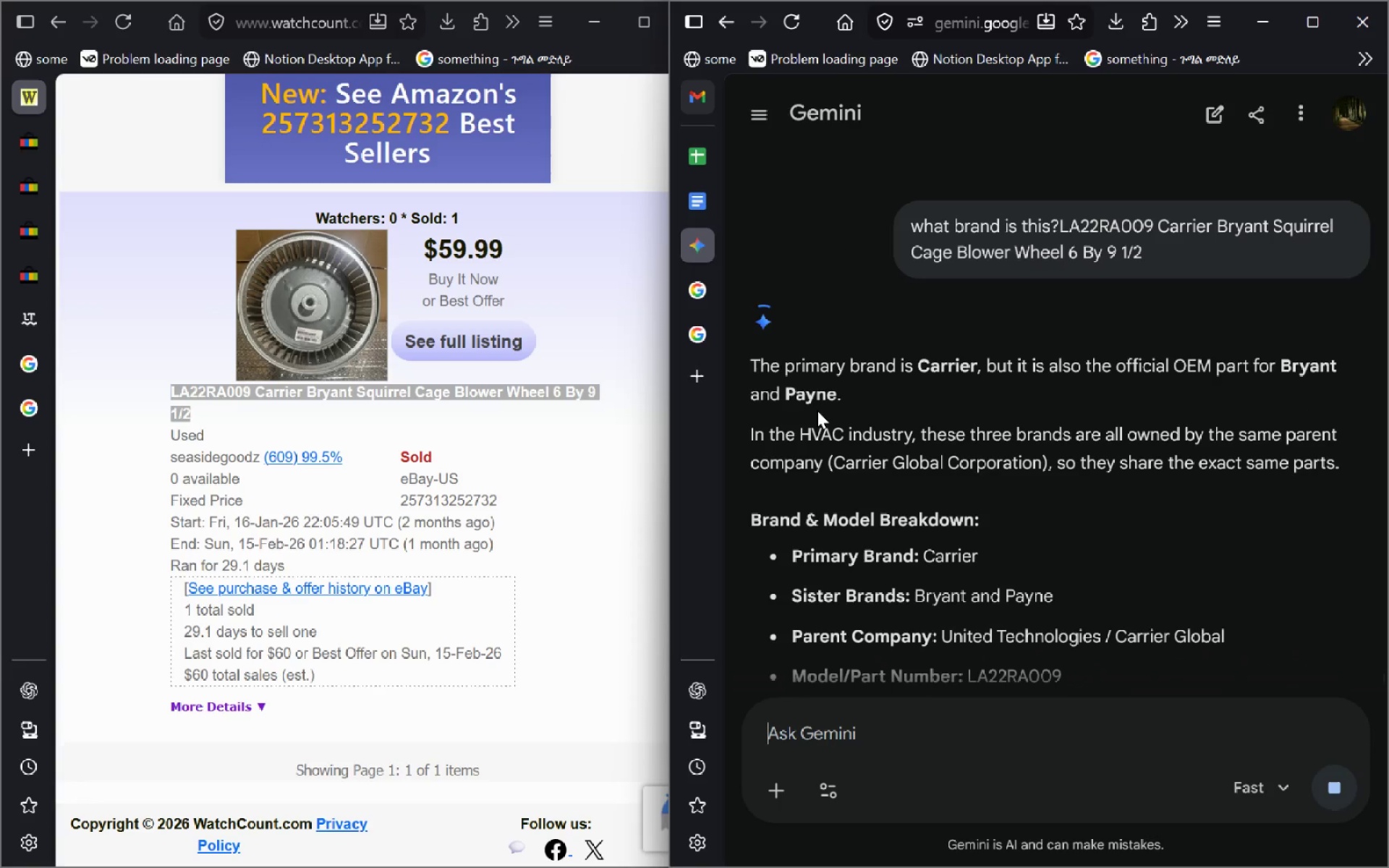 
wait(11.47)
 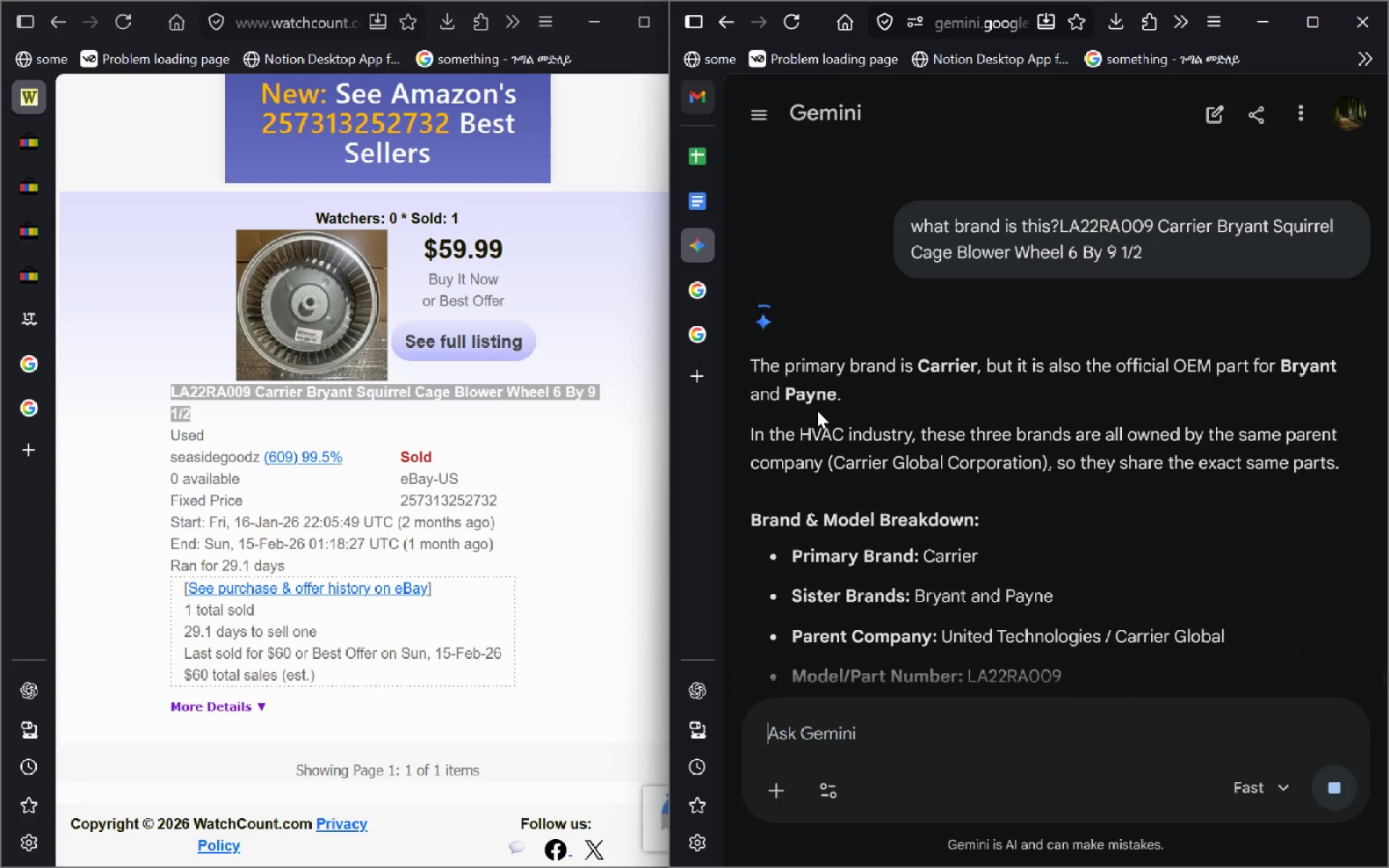 
hold_key(key=ControlLeft, duration=1.05)
 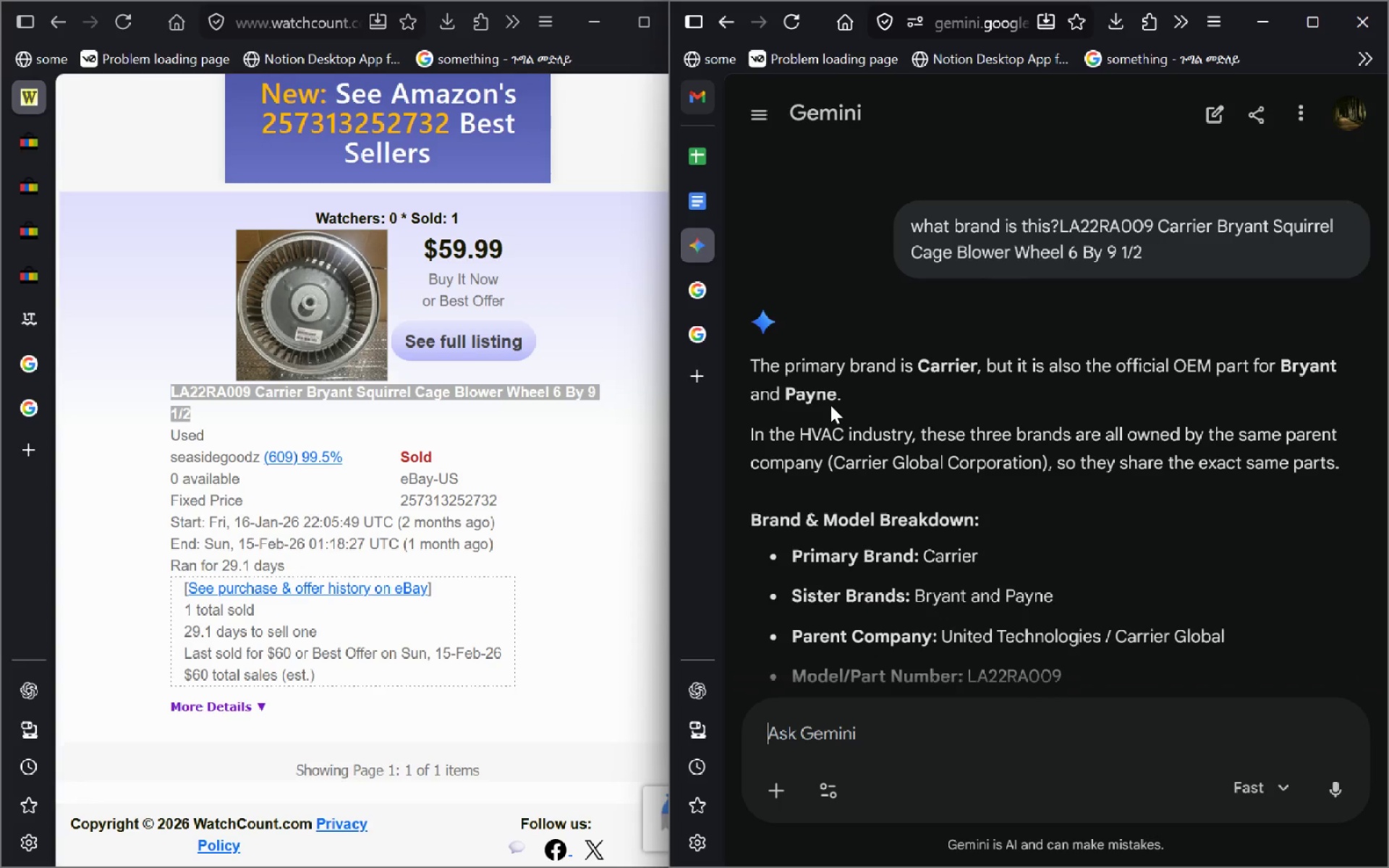 
key(Control+T)
 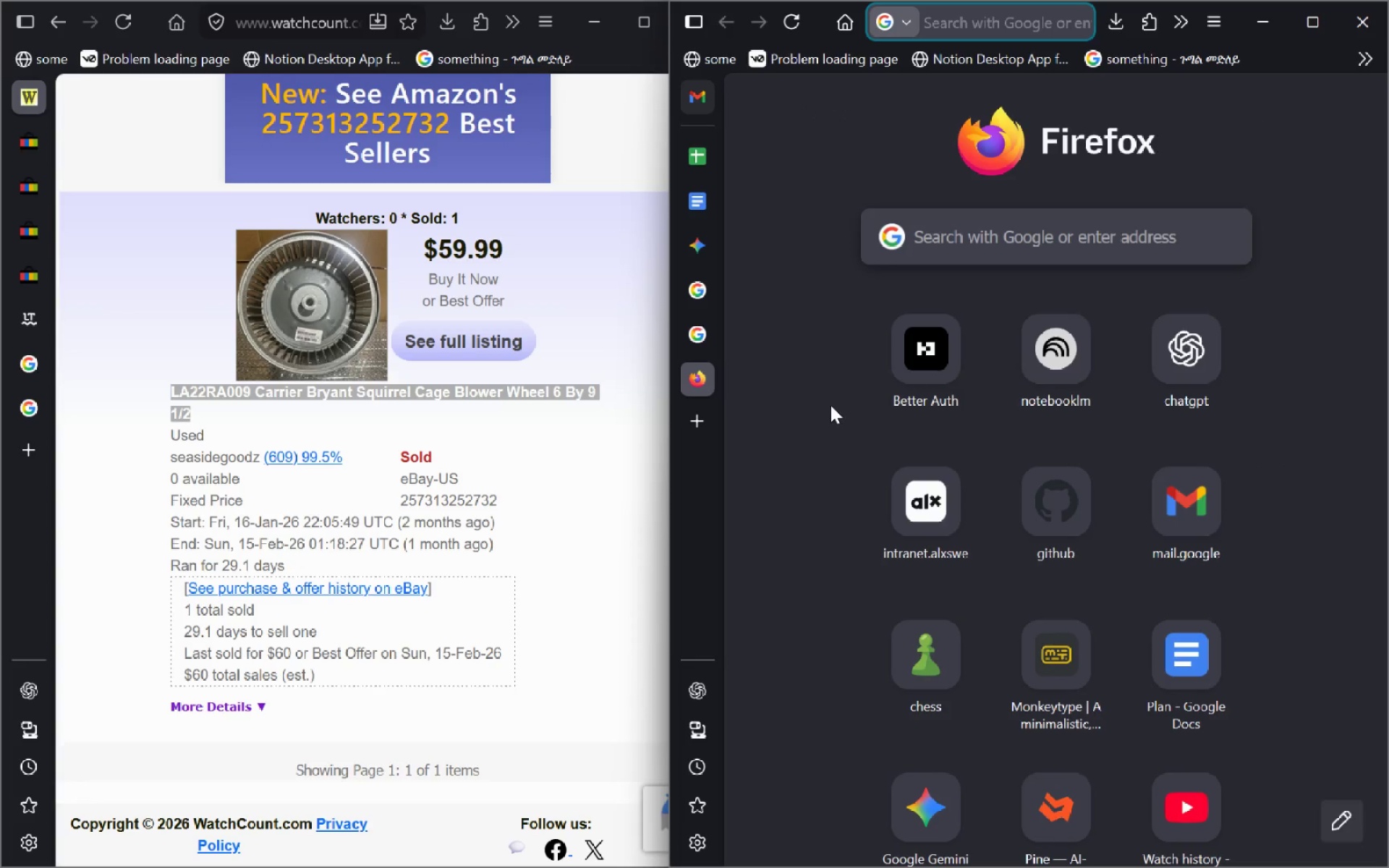 
type(Carrier)
 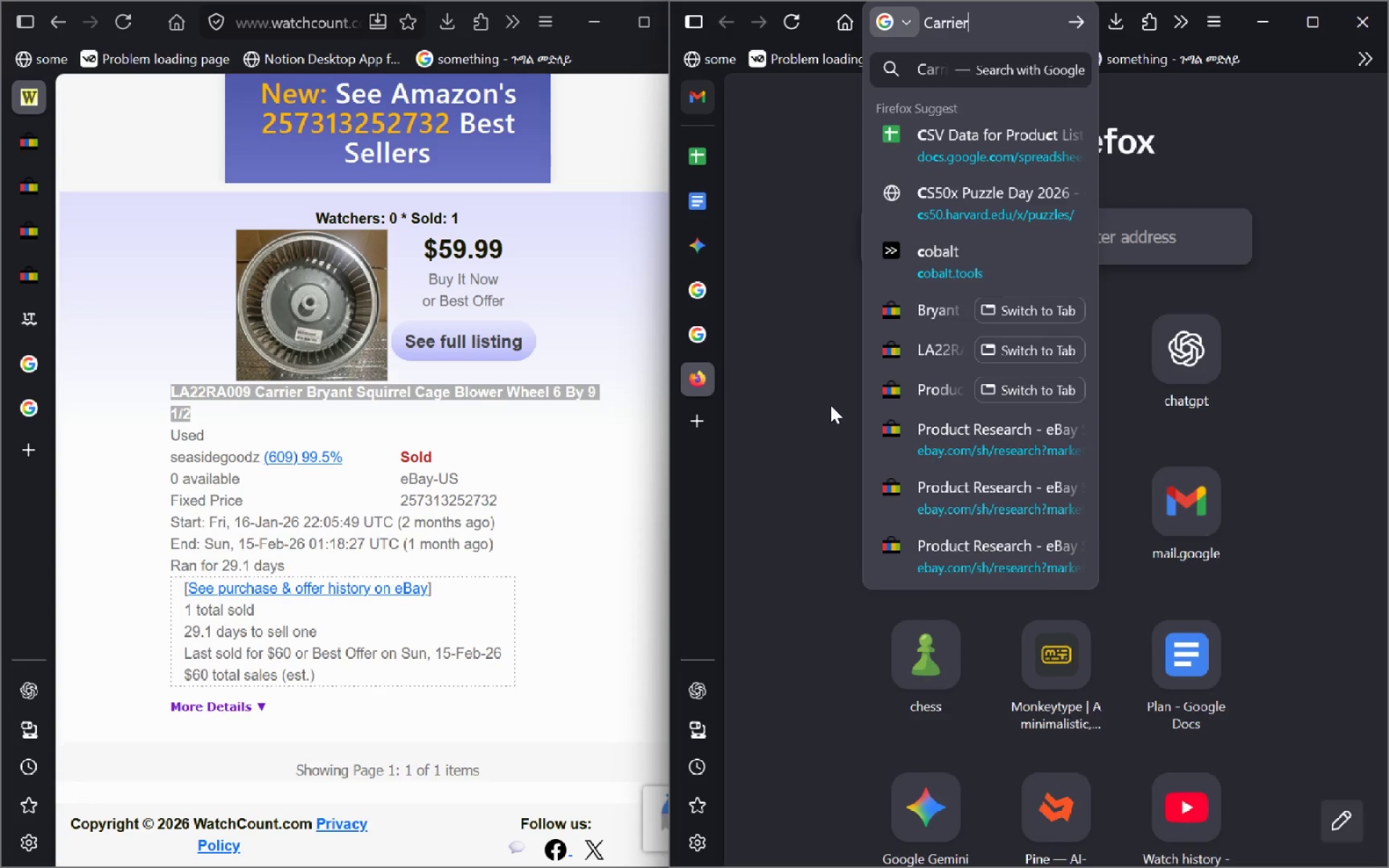 
key(Enter)
 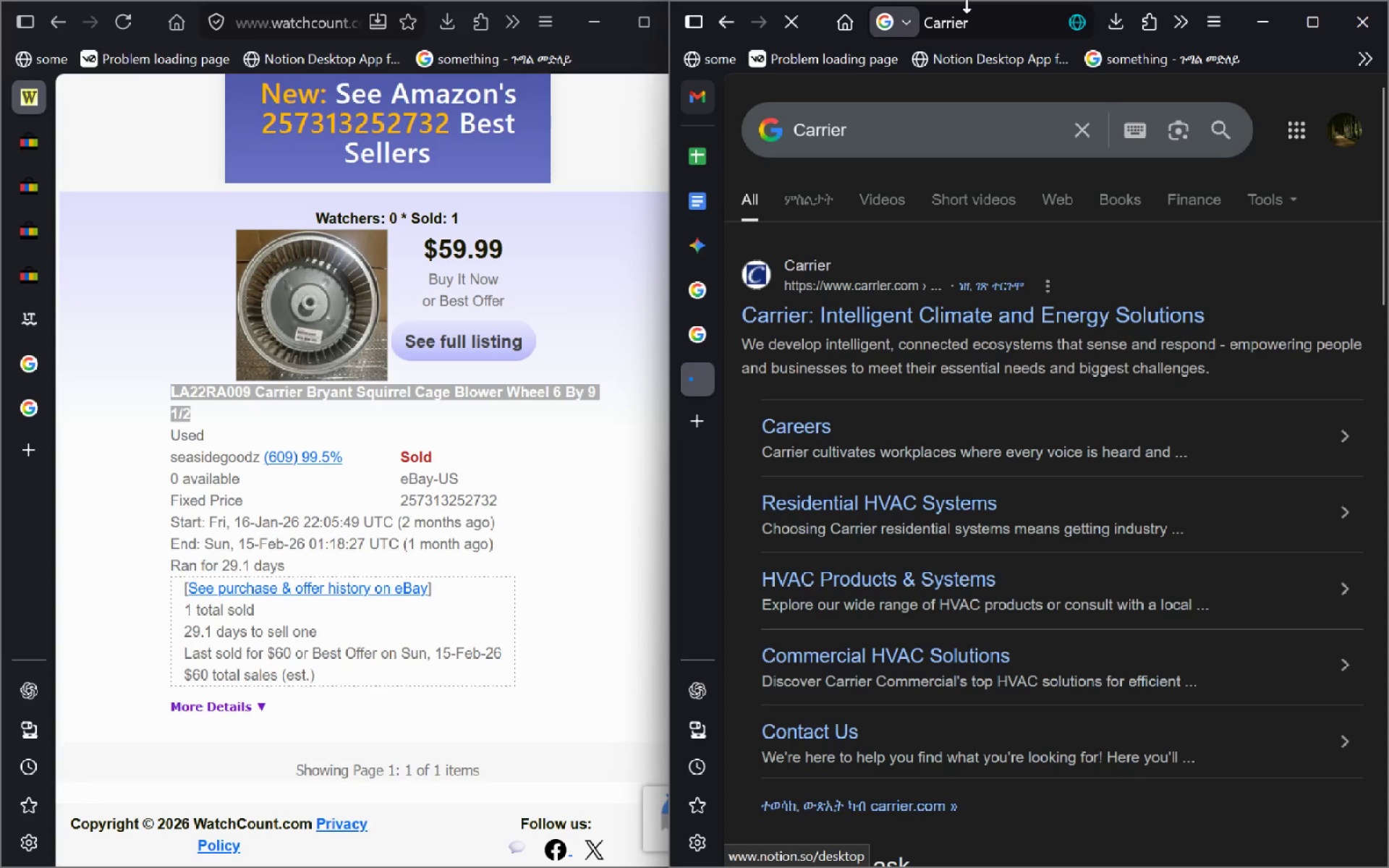 
left_click([982, 26])
 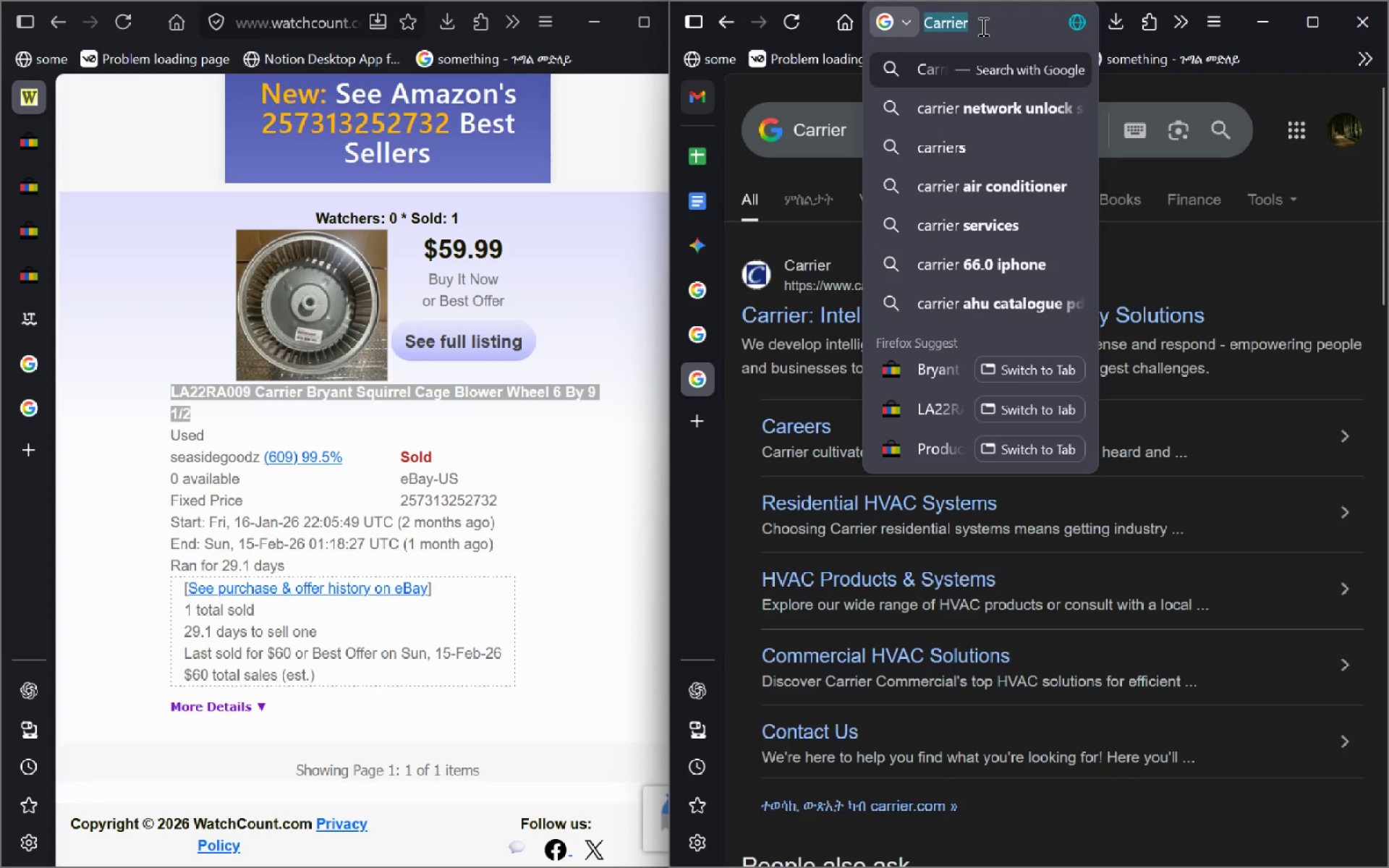 
key(ArrowRight)
 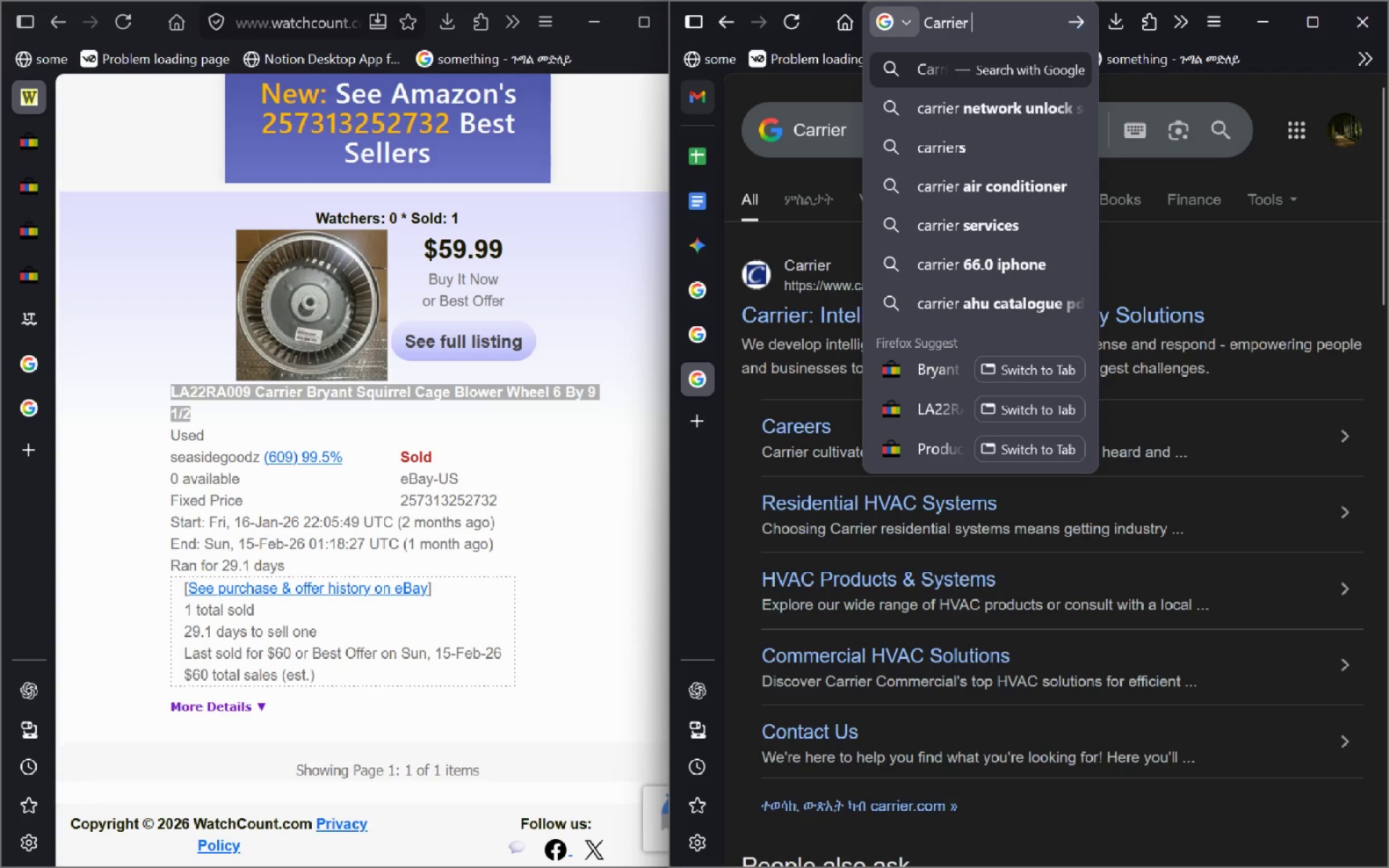 
type( haC)
 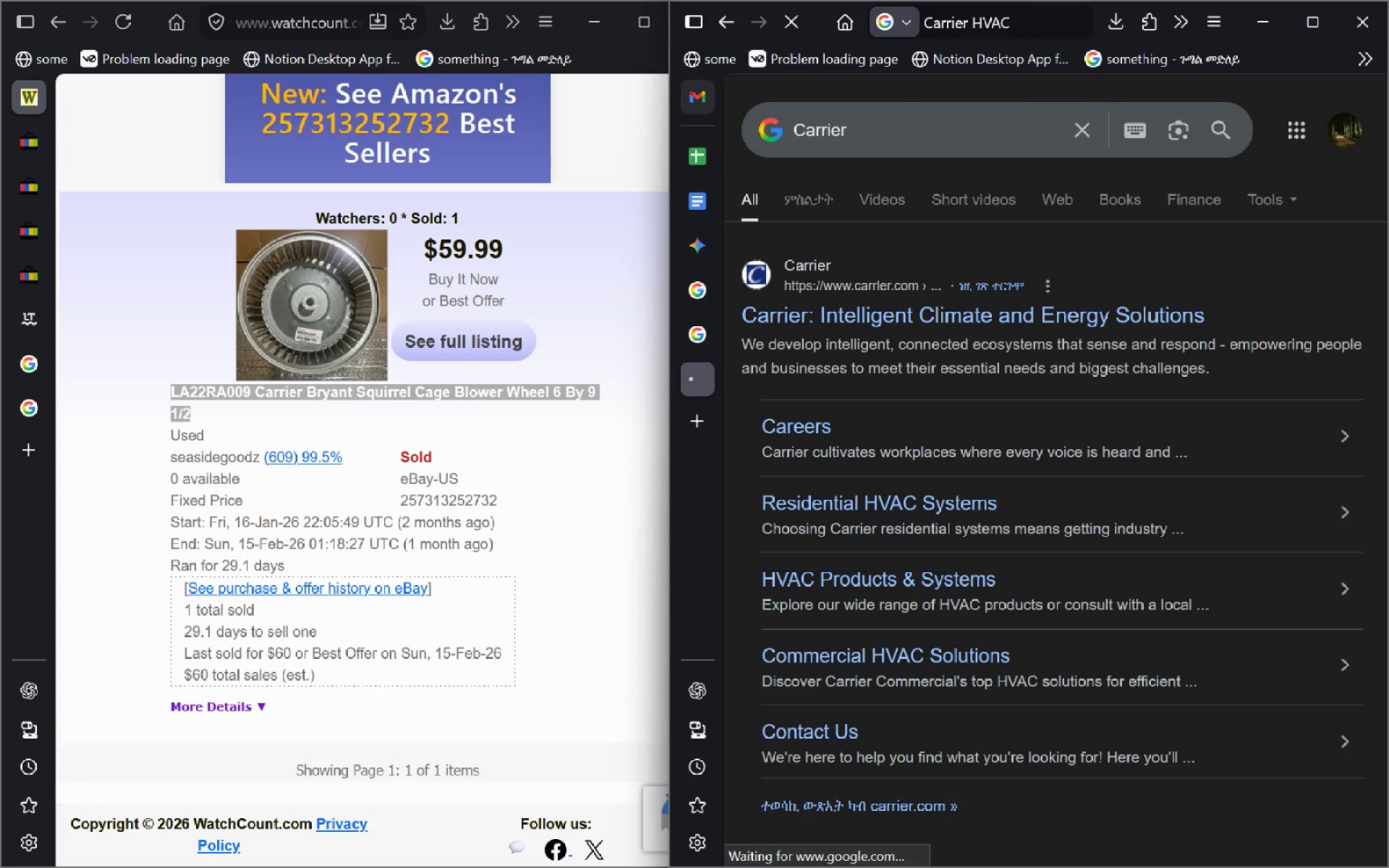 
 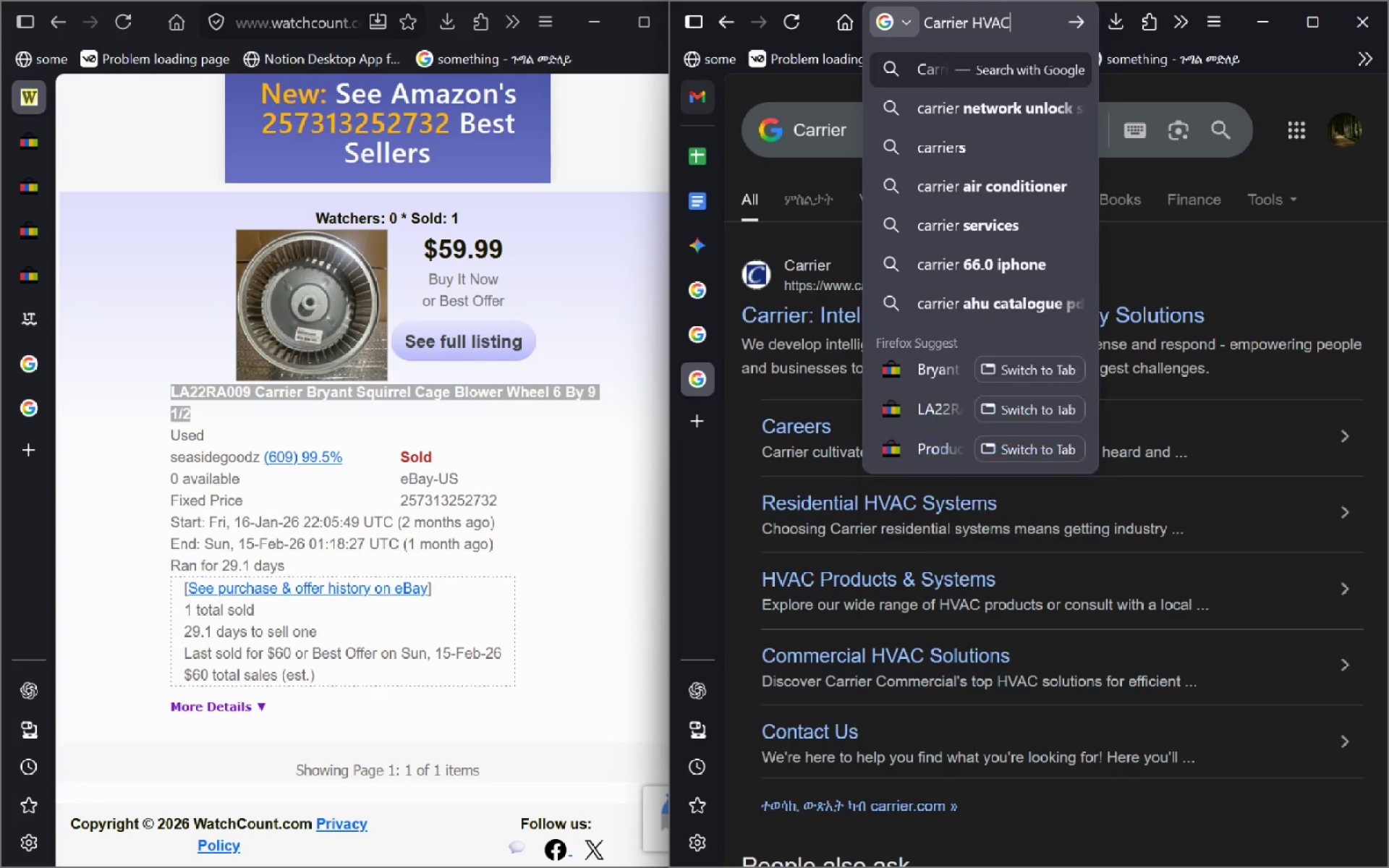 
key(Shift+Enter)
 